 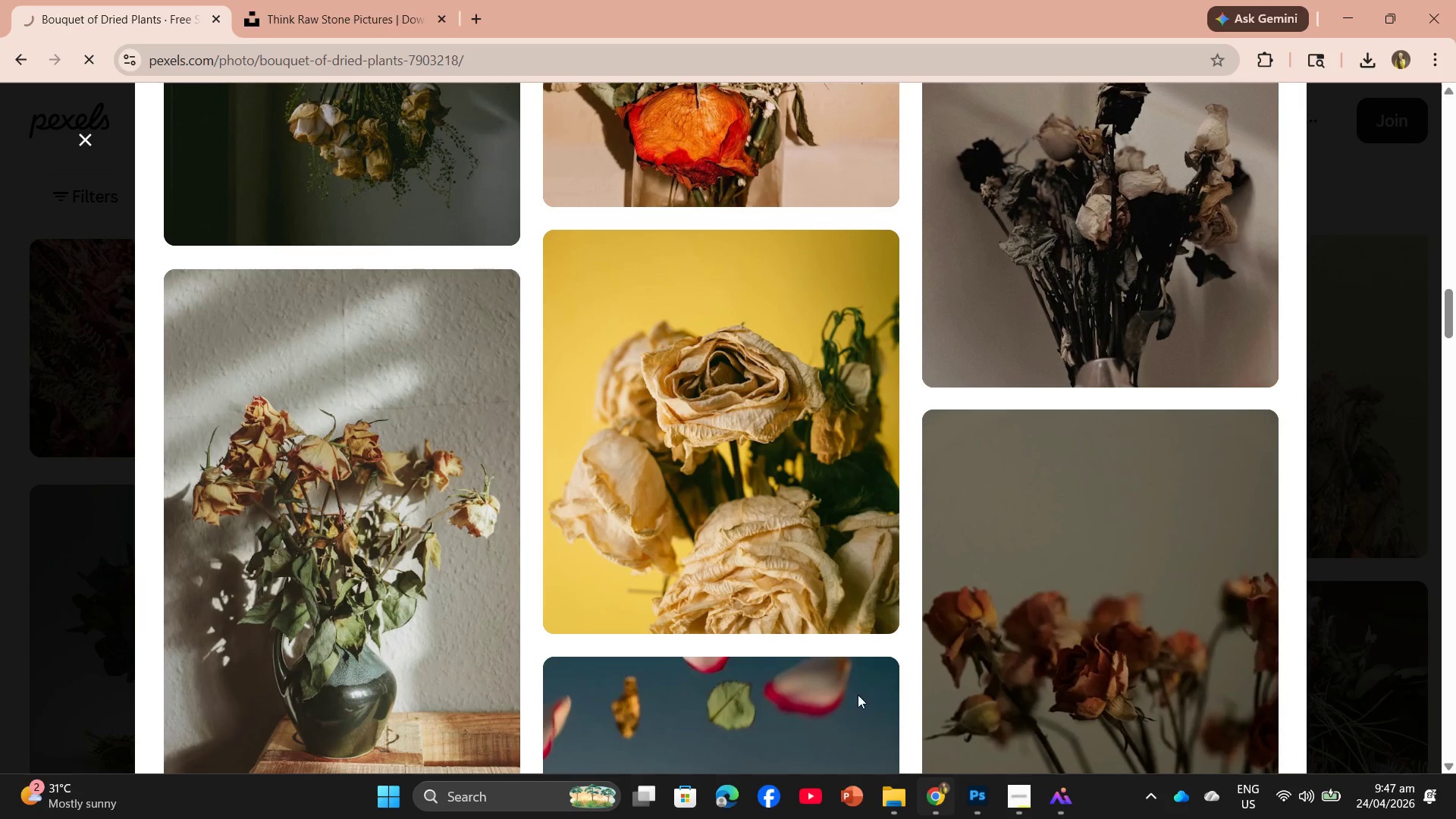 
scroll: coordinate [1011, 338], scroll_direction: up, amount: 9.0
 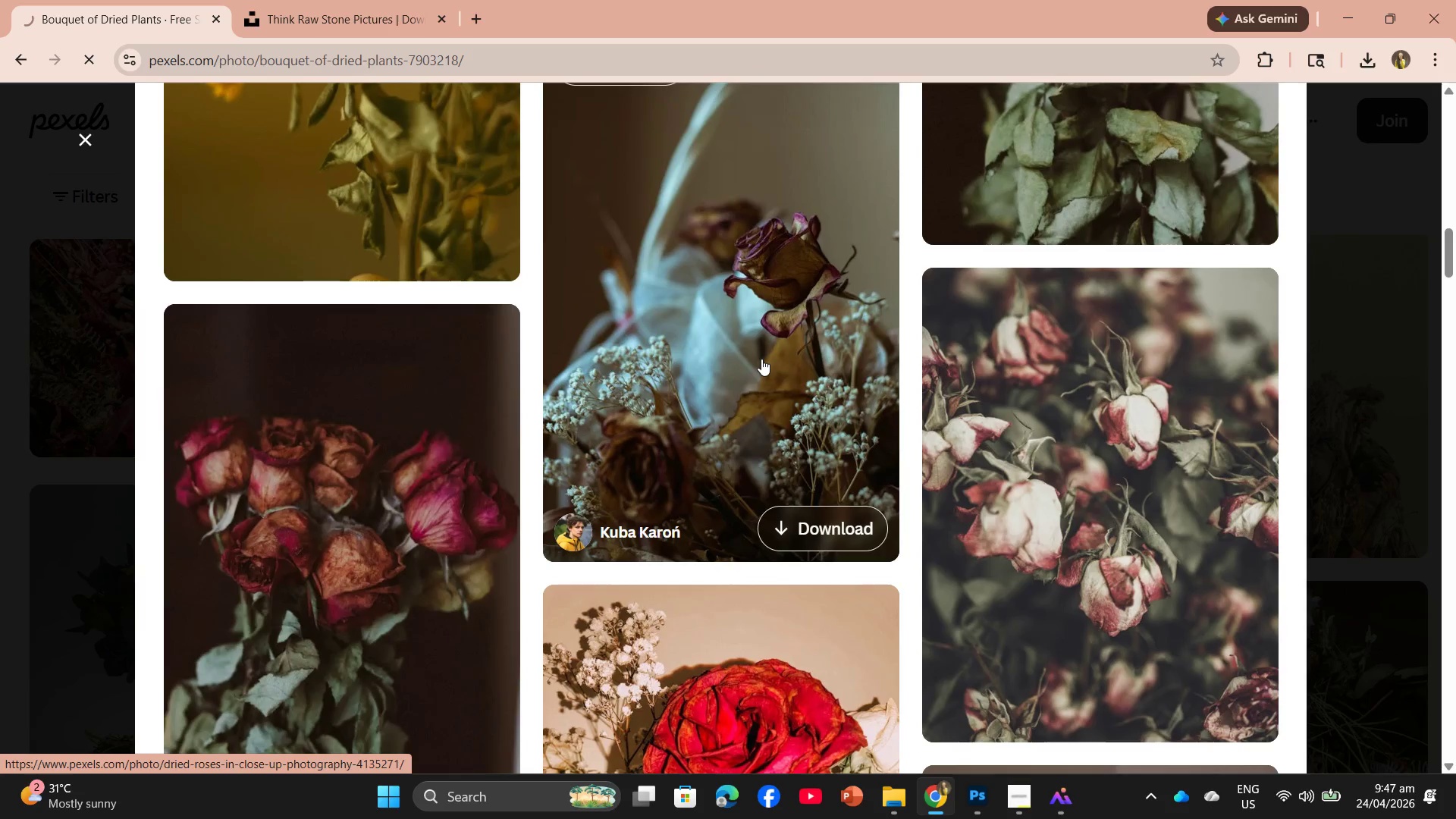 
left_click([761, 359])
 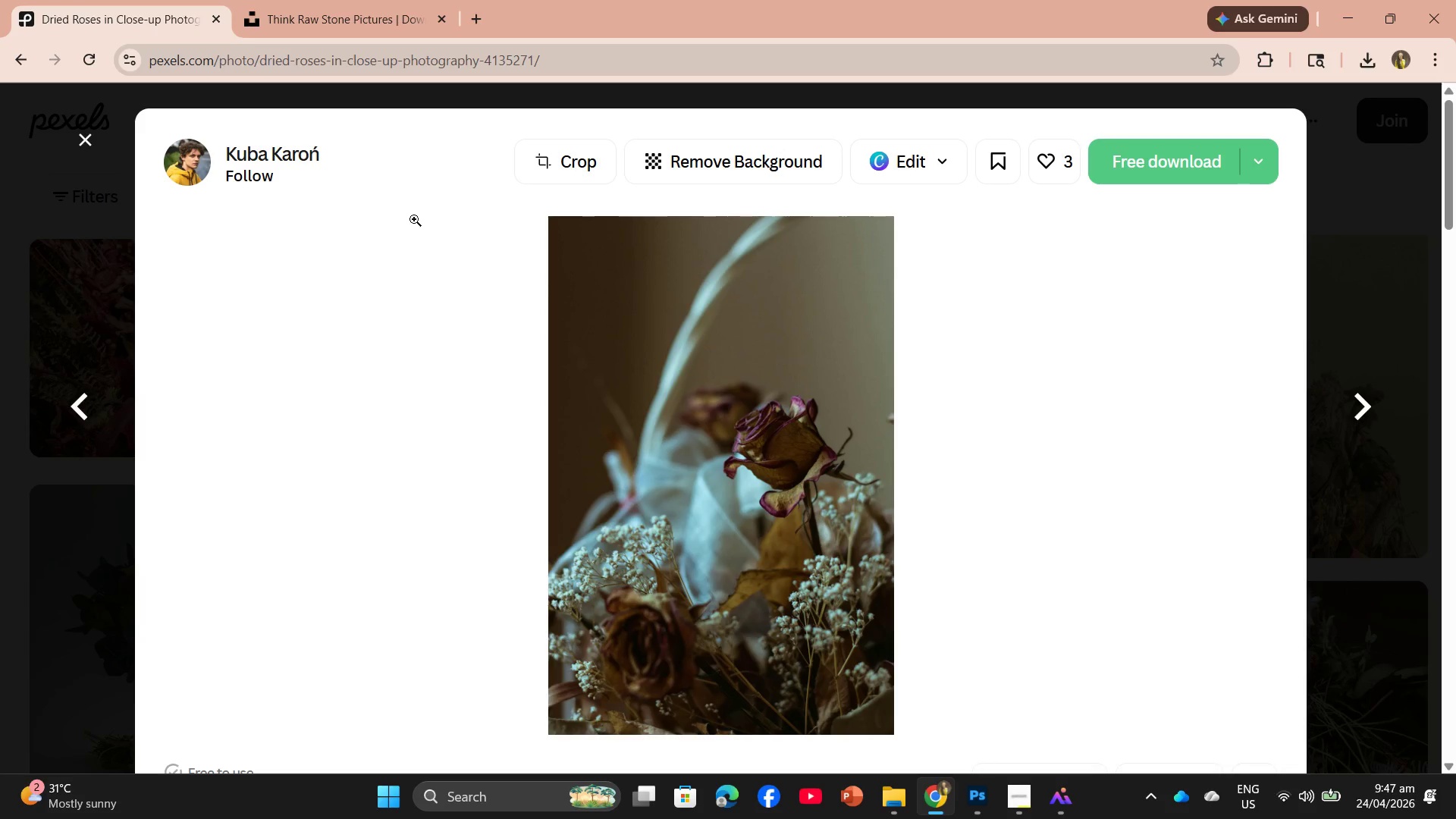 
scroll: coordinate [886, 479], scroll_direction: down, amount: 4.0
 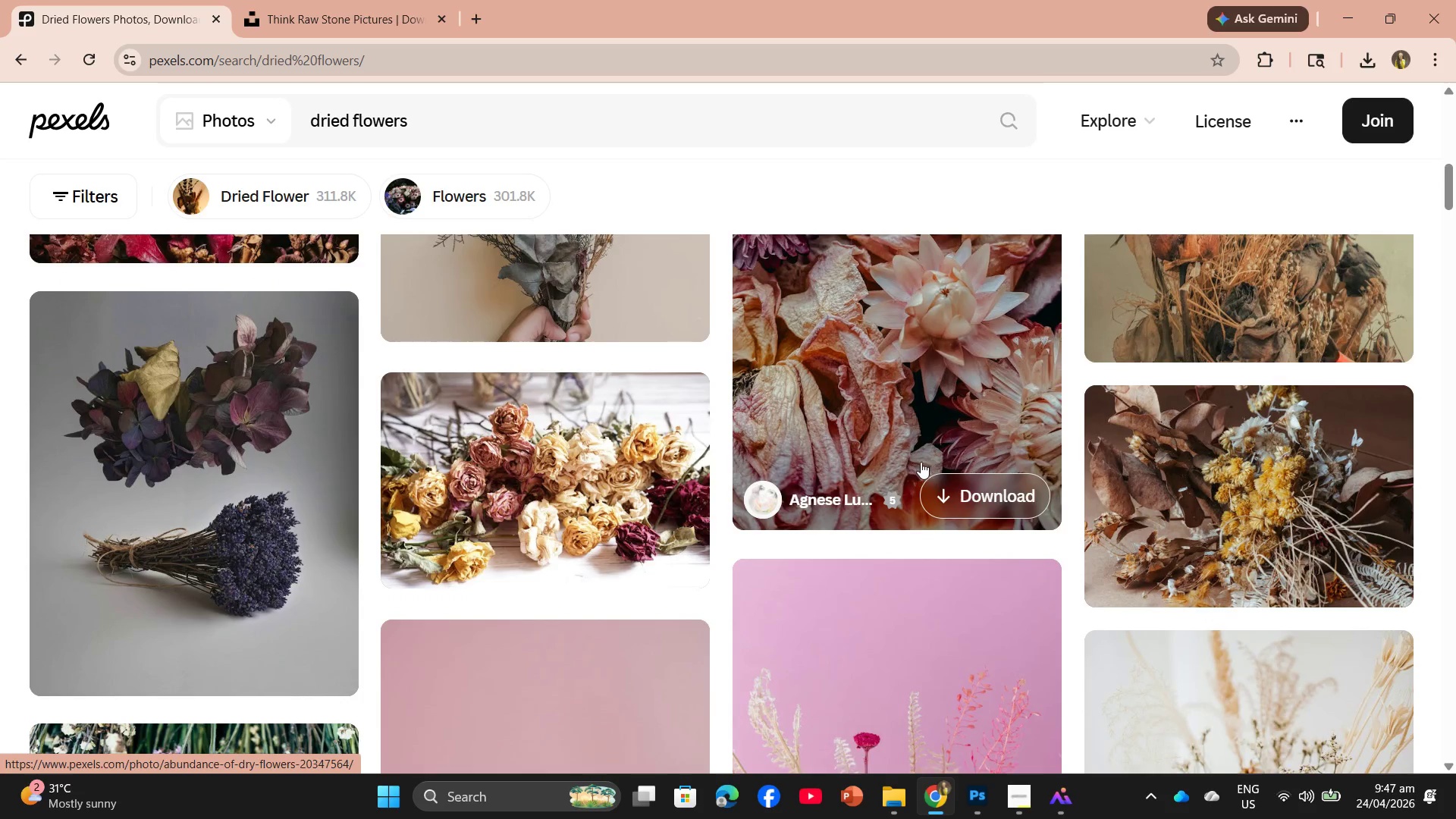 
scroll: coordinate [921, 462], scroll_direction: up, amount: 2.0
 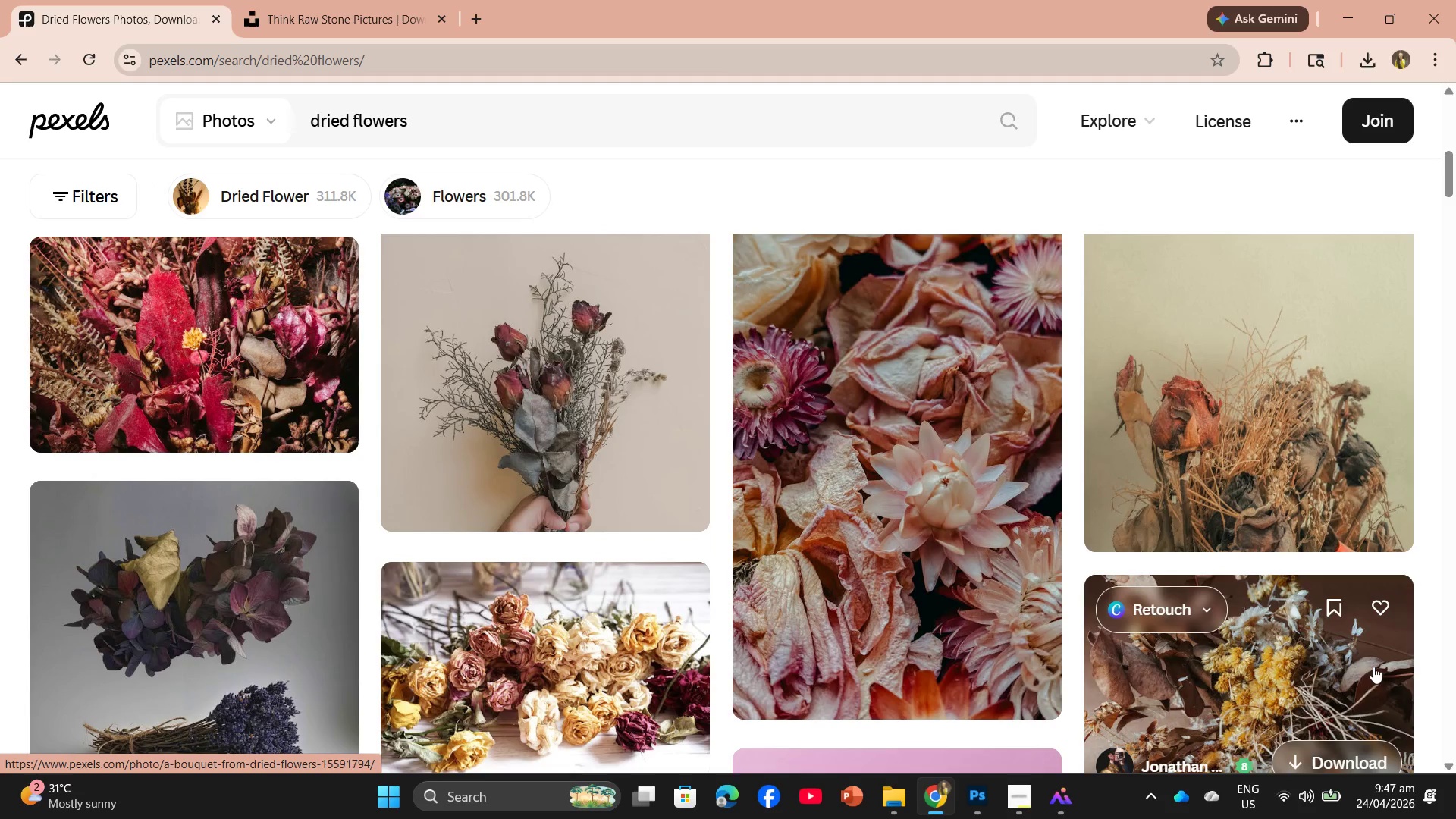 
left_click([1330, 673])
 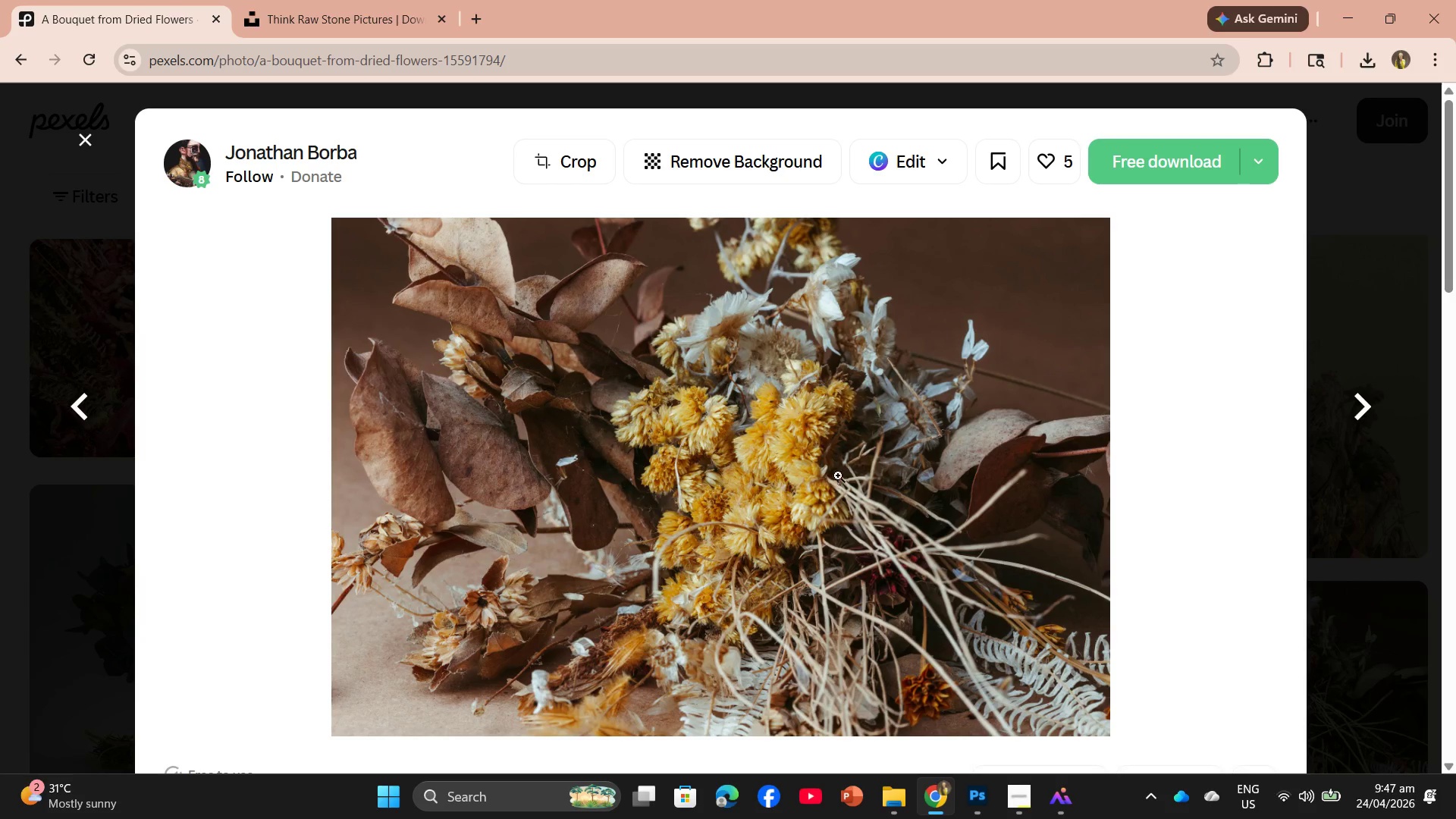 
left_click([1172, 173])
 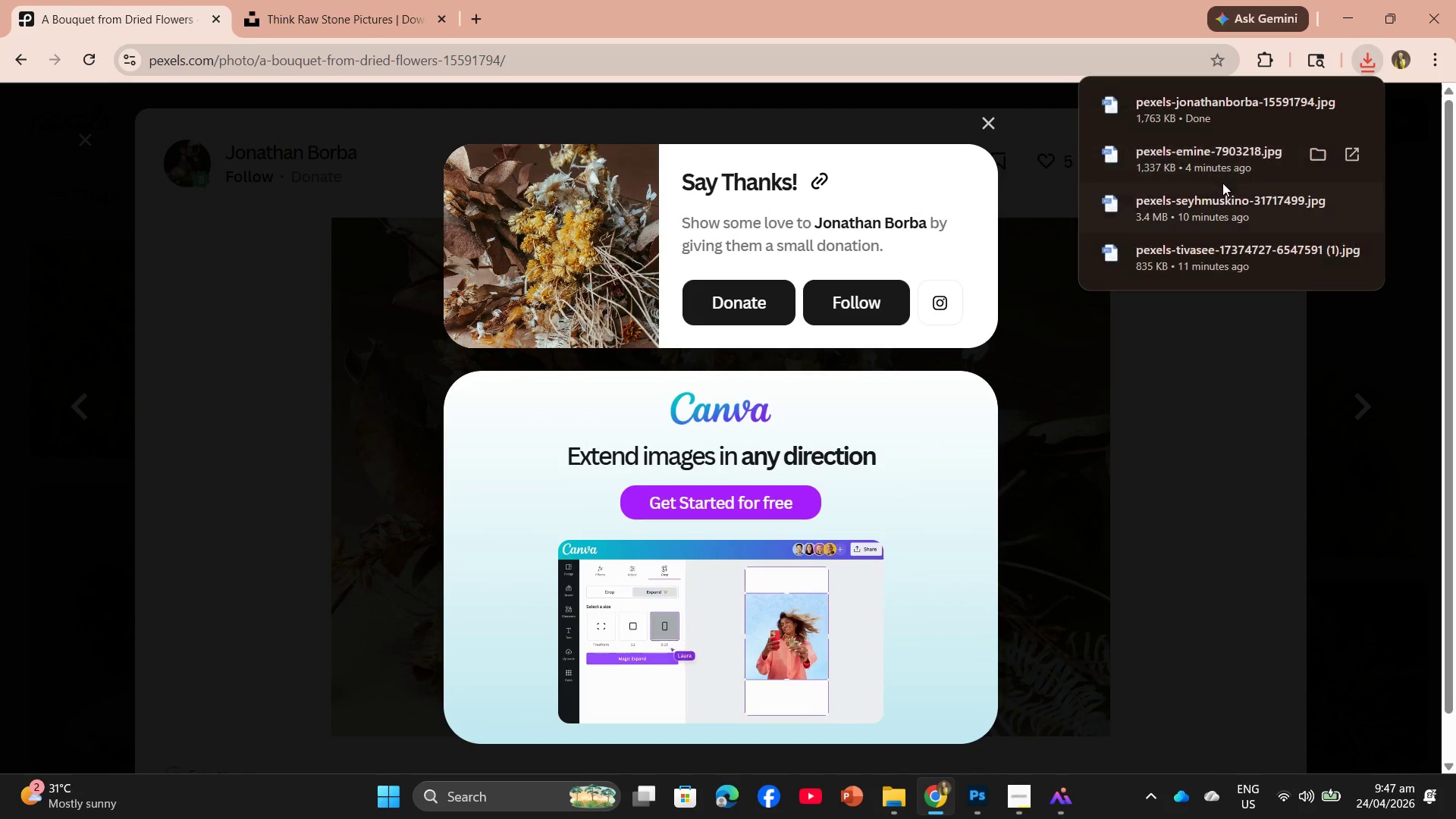 
left_click_drag(start_coordinate=[1184, 121], to_coordinate=[758, 73])
 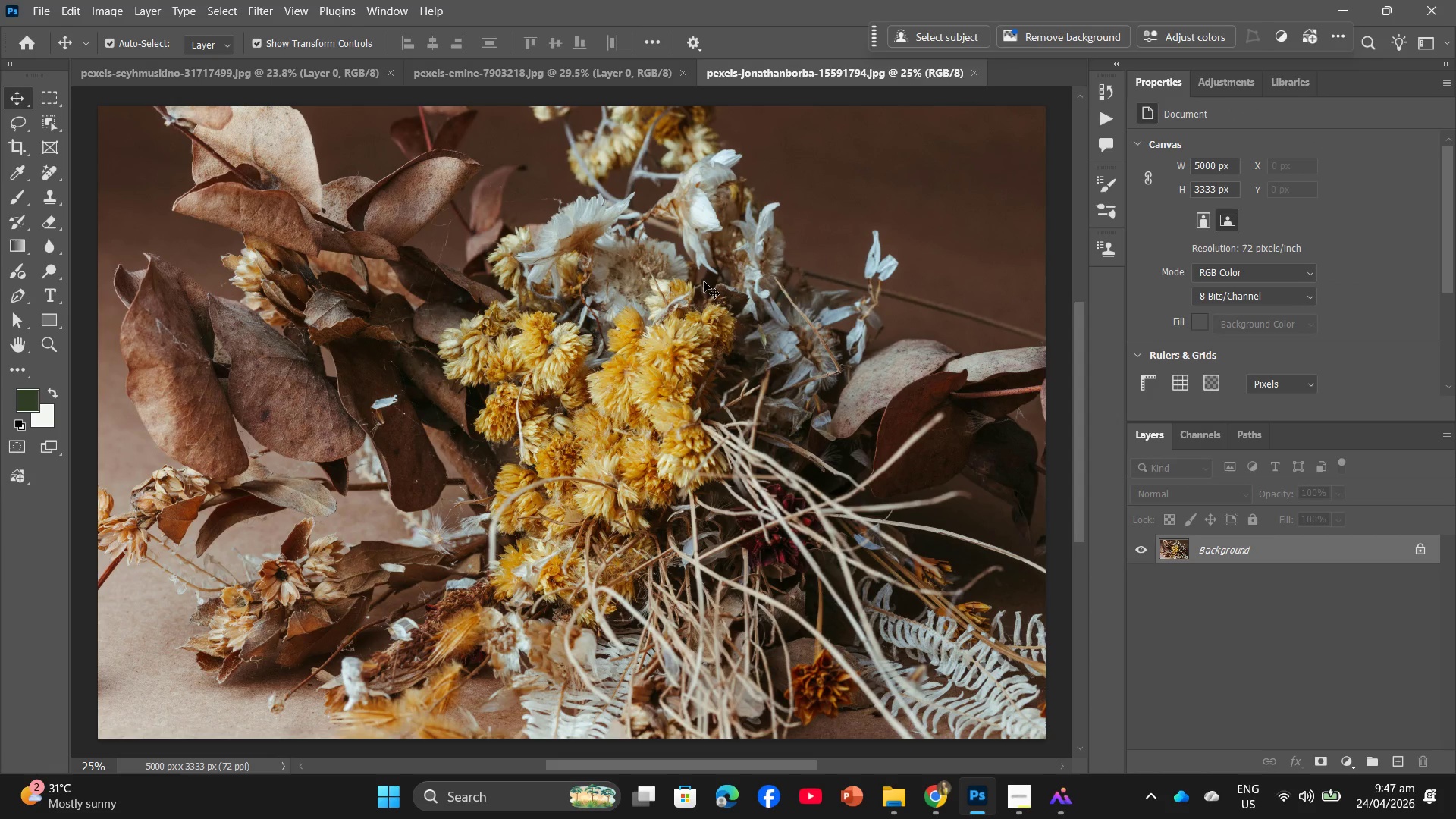 
hold_key(key=AltLeft, duration=0.75)
scroll: coordinate [601, 295], scroll_direction: down, amount: 3.0
 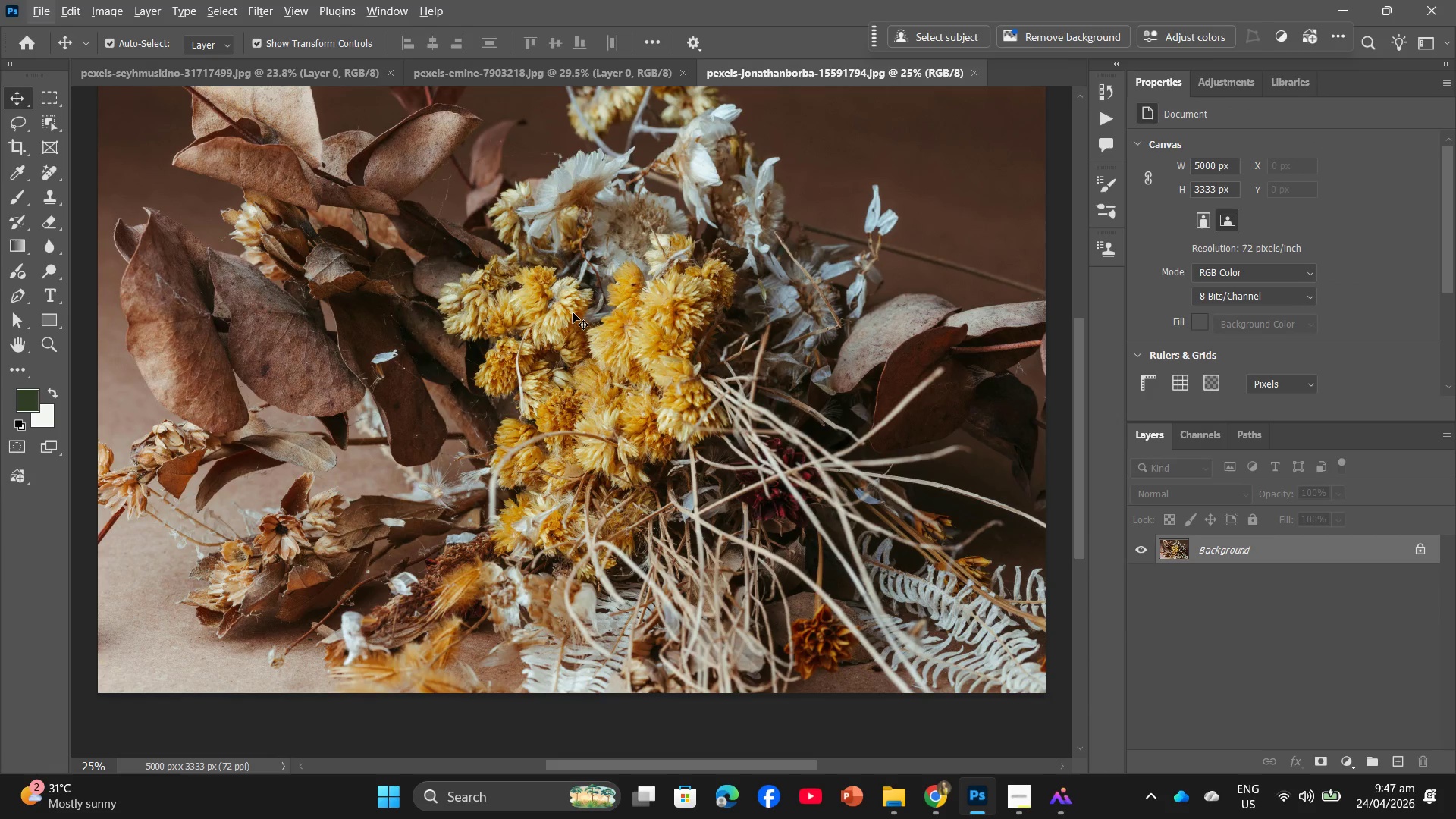 
hold_key(key=AltLeft, duration=0.94)
scroll: coordinate [557, 313], scroll_direction: down, amount: 4.0
 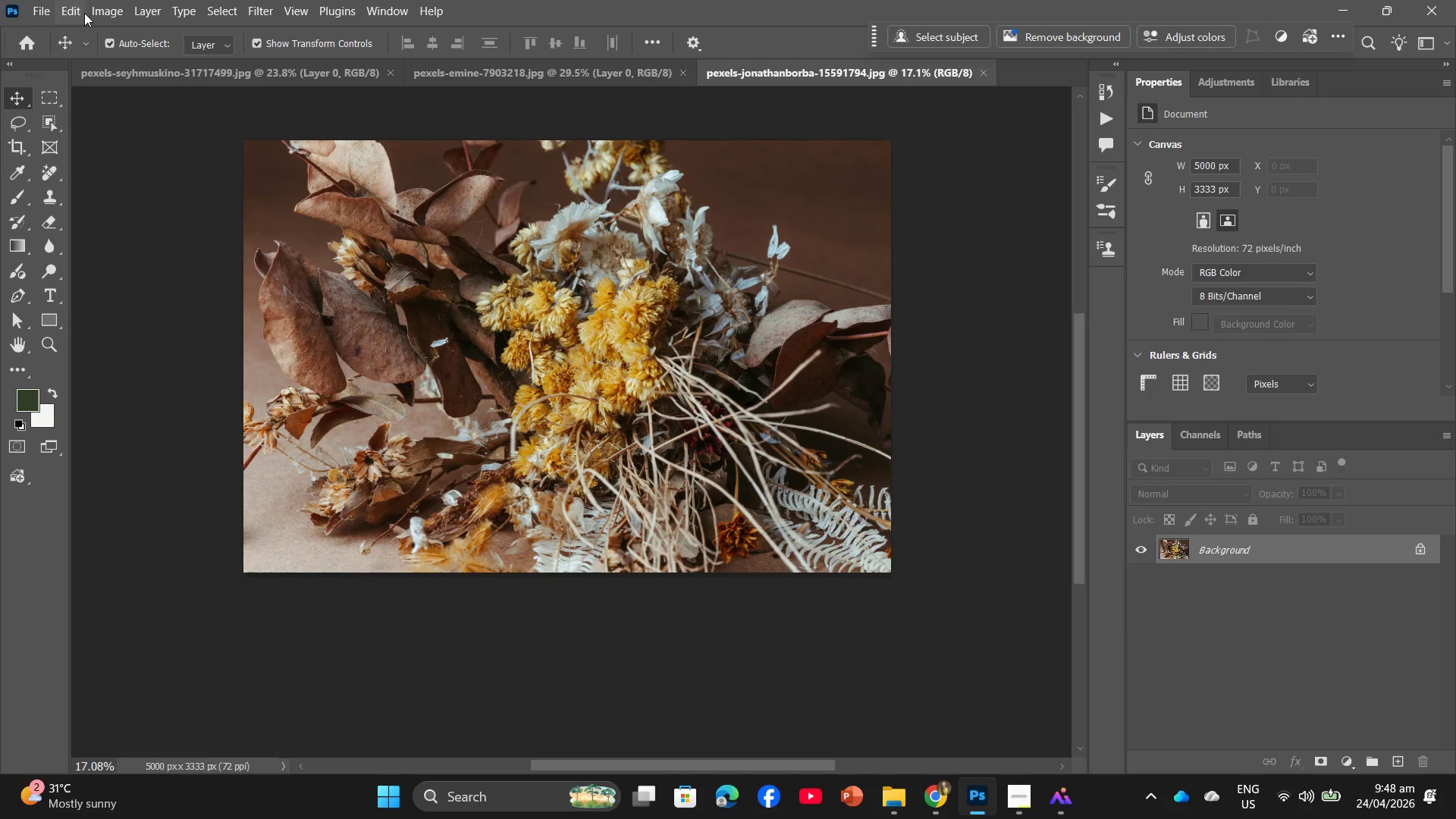 
left_click([104, 8])
 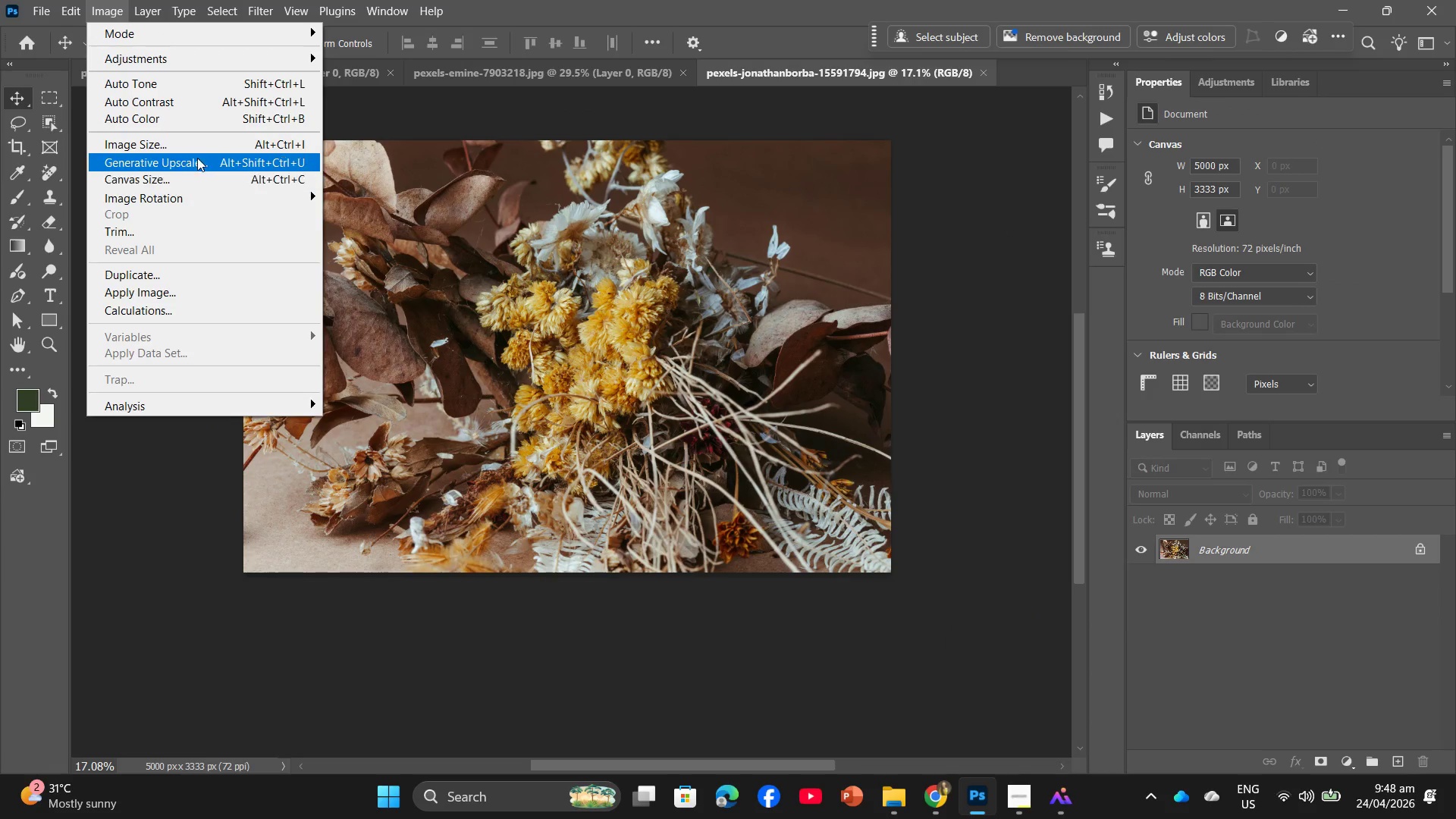 
left_click([205, 149])
 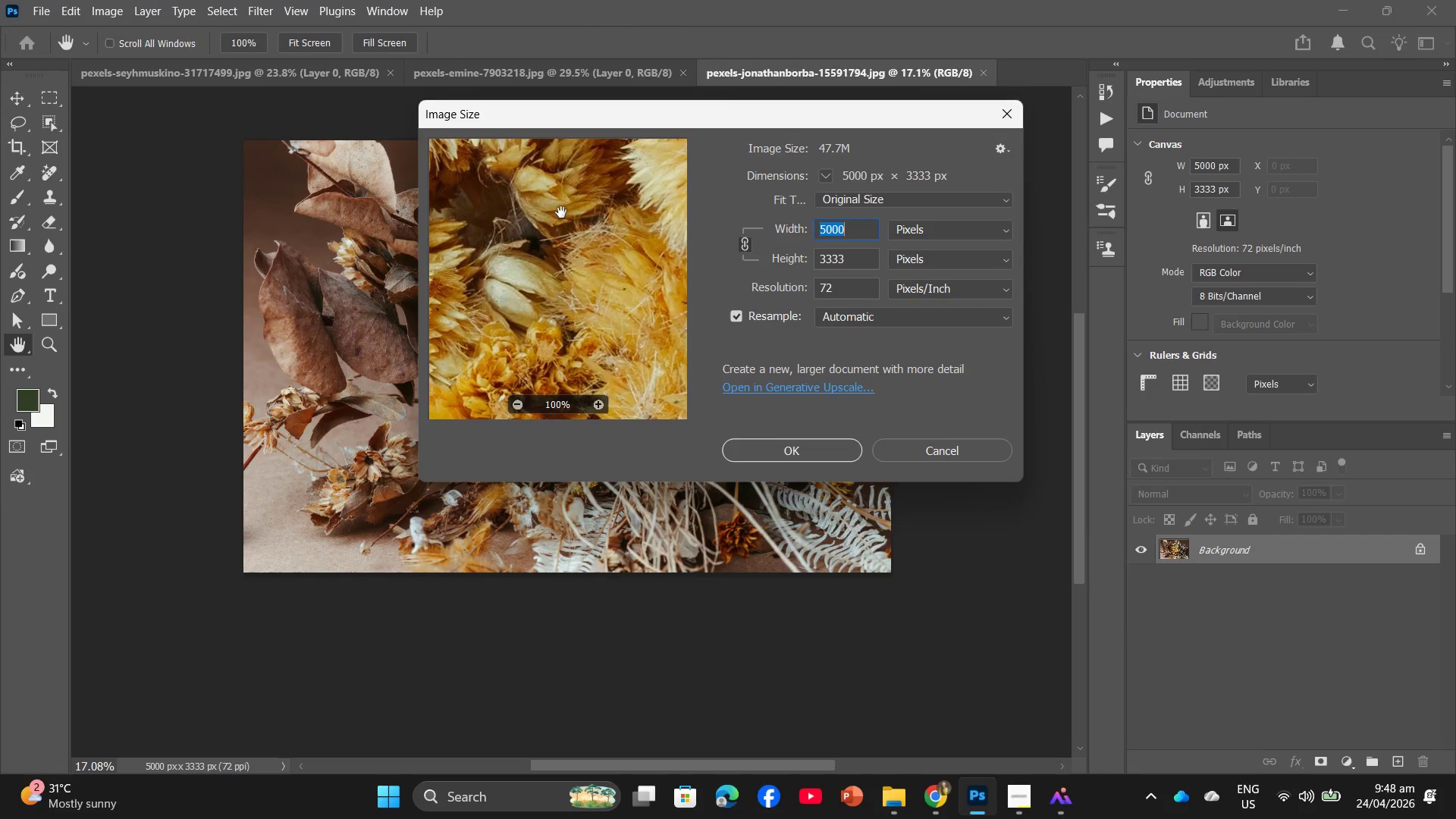 
key(Numpad2)
 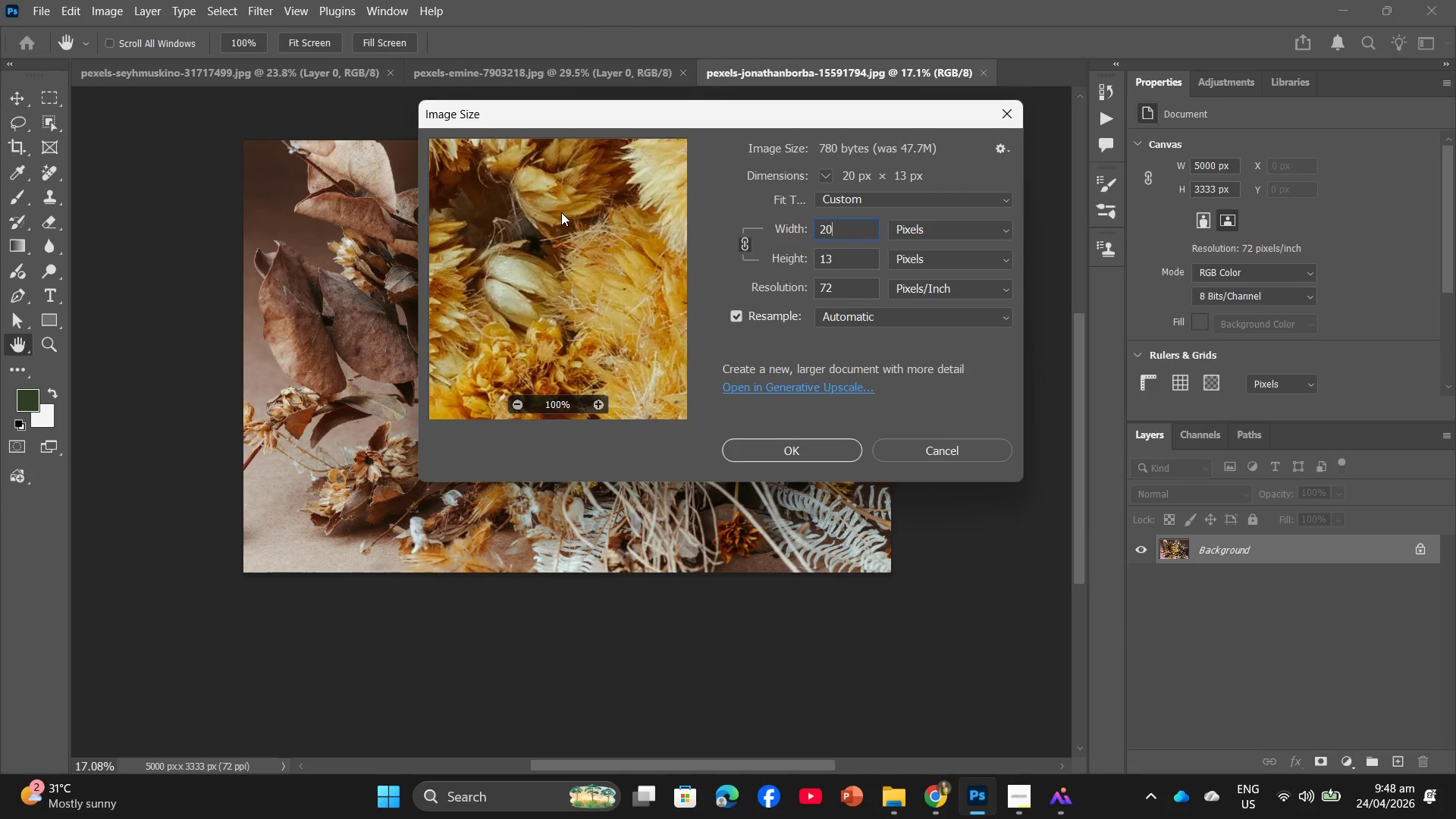 
key(Numpad0)
 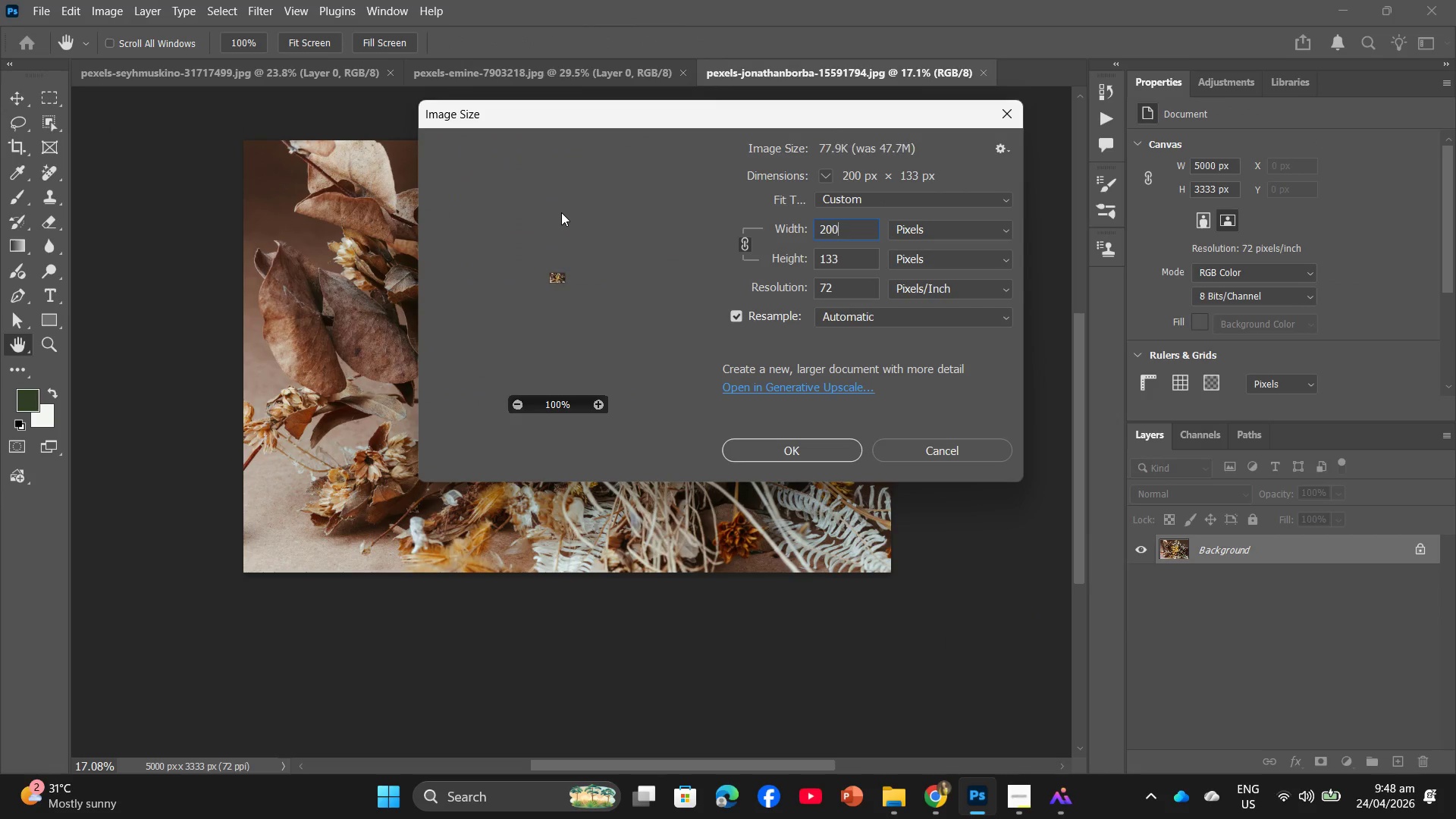 
key(Numpad0)
 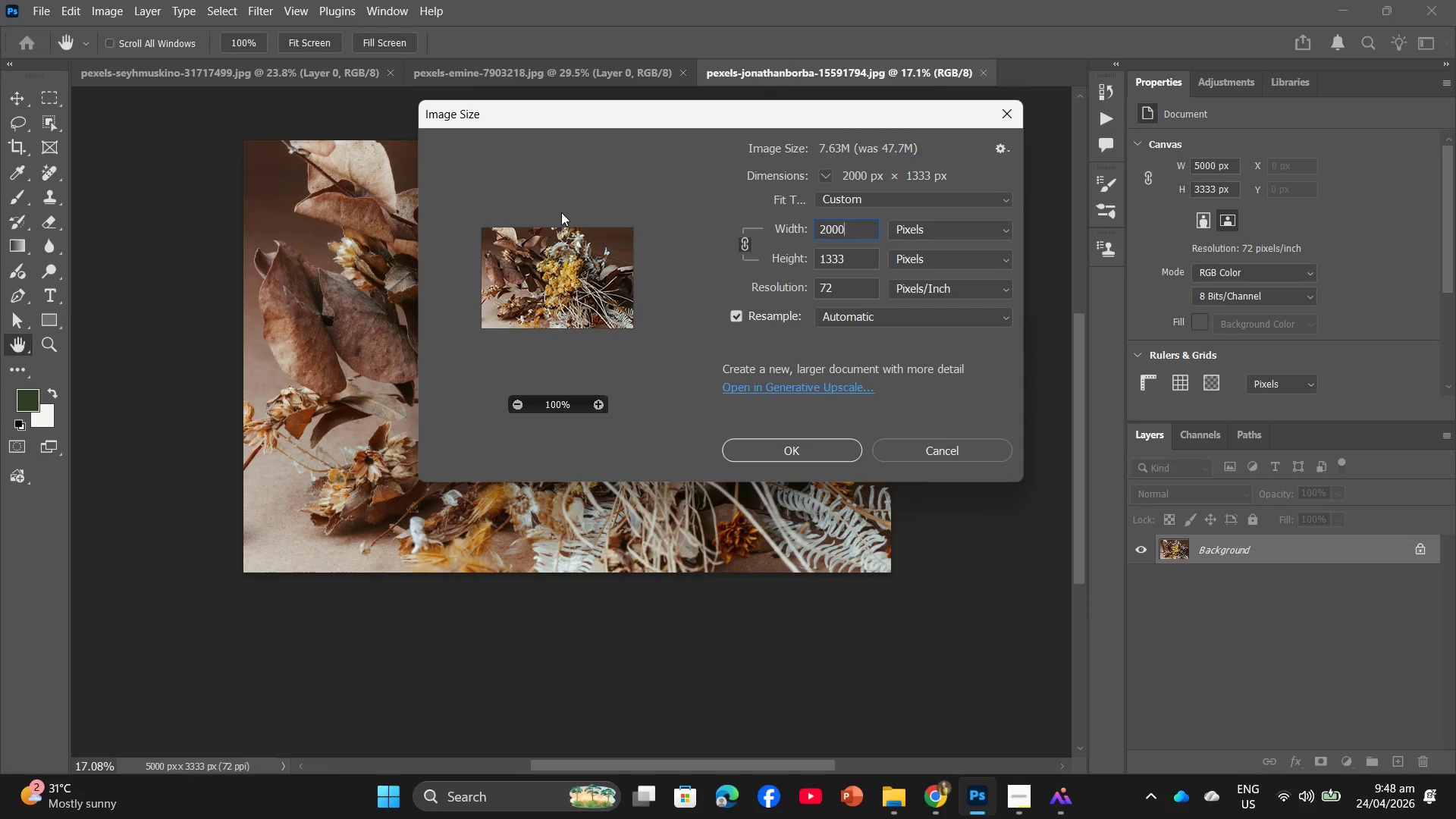 
key(Numpad0)
 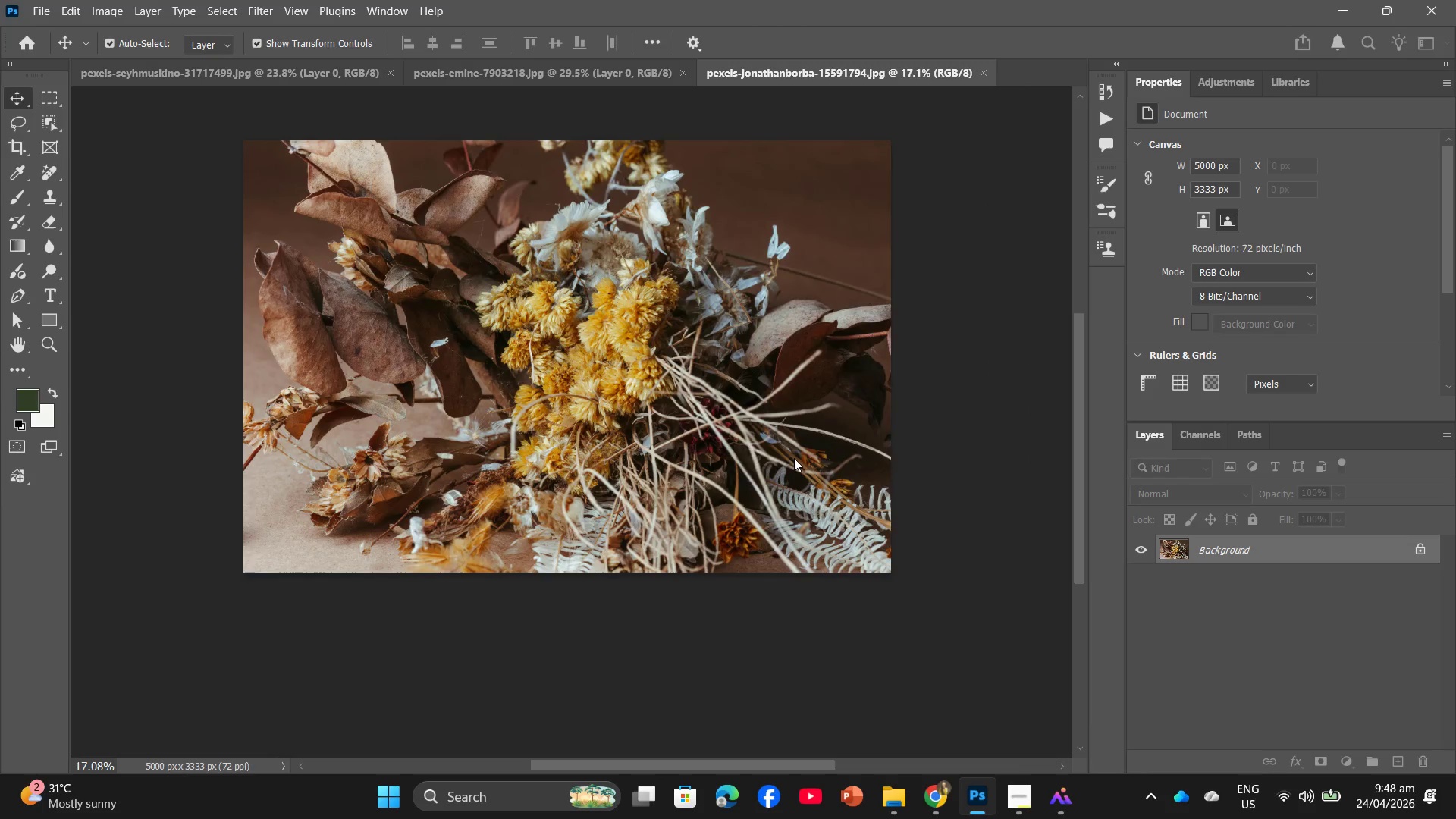 
hold_key(key=AltLeft, duration=0.61)
scroll: coordinate [400, 328], scroll_direction: up, amount: 4.0
 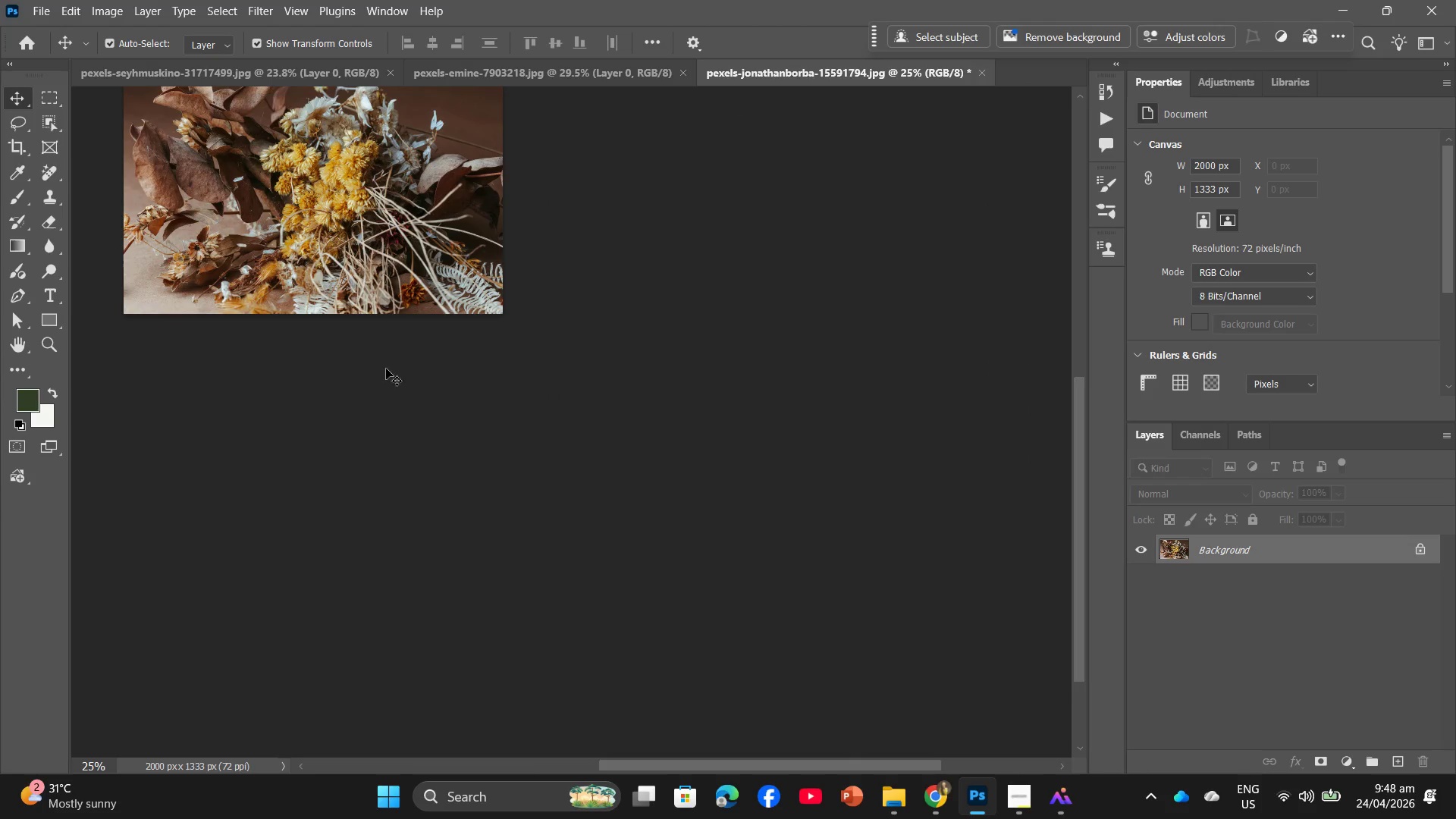 
hold_key(key=Space, duration=0.5)
 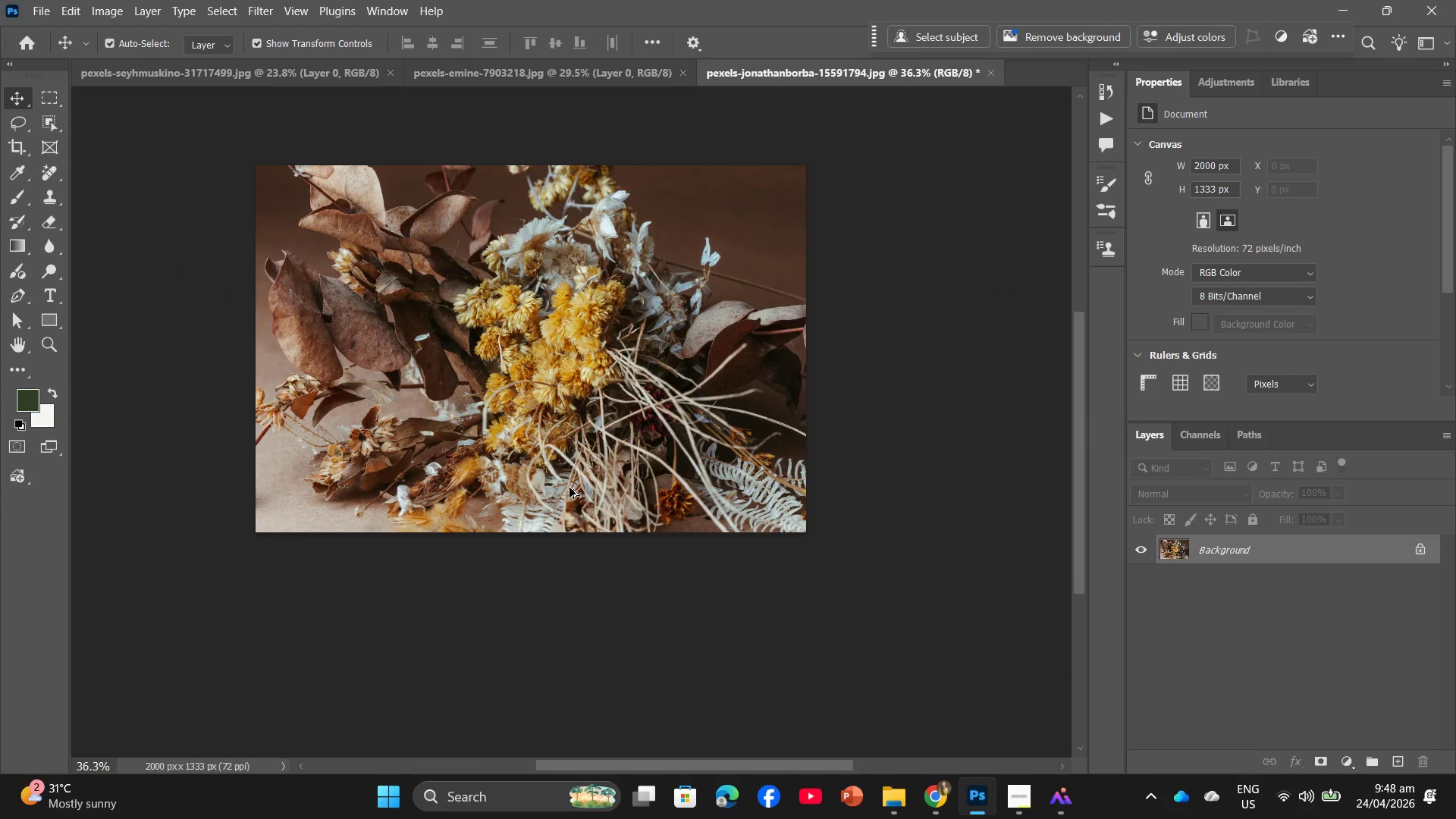 
left_click_drag(start_coordinate=[388, 370], to_coordinate=[589, 563])
 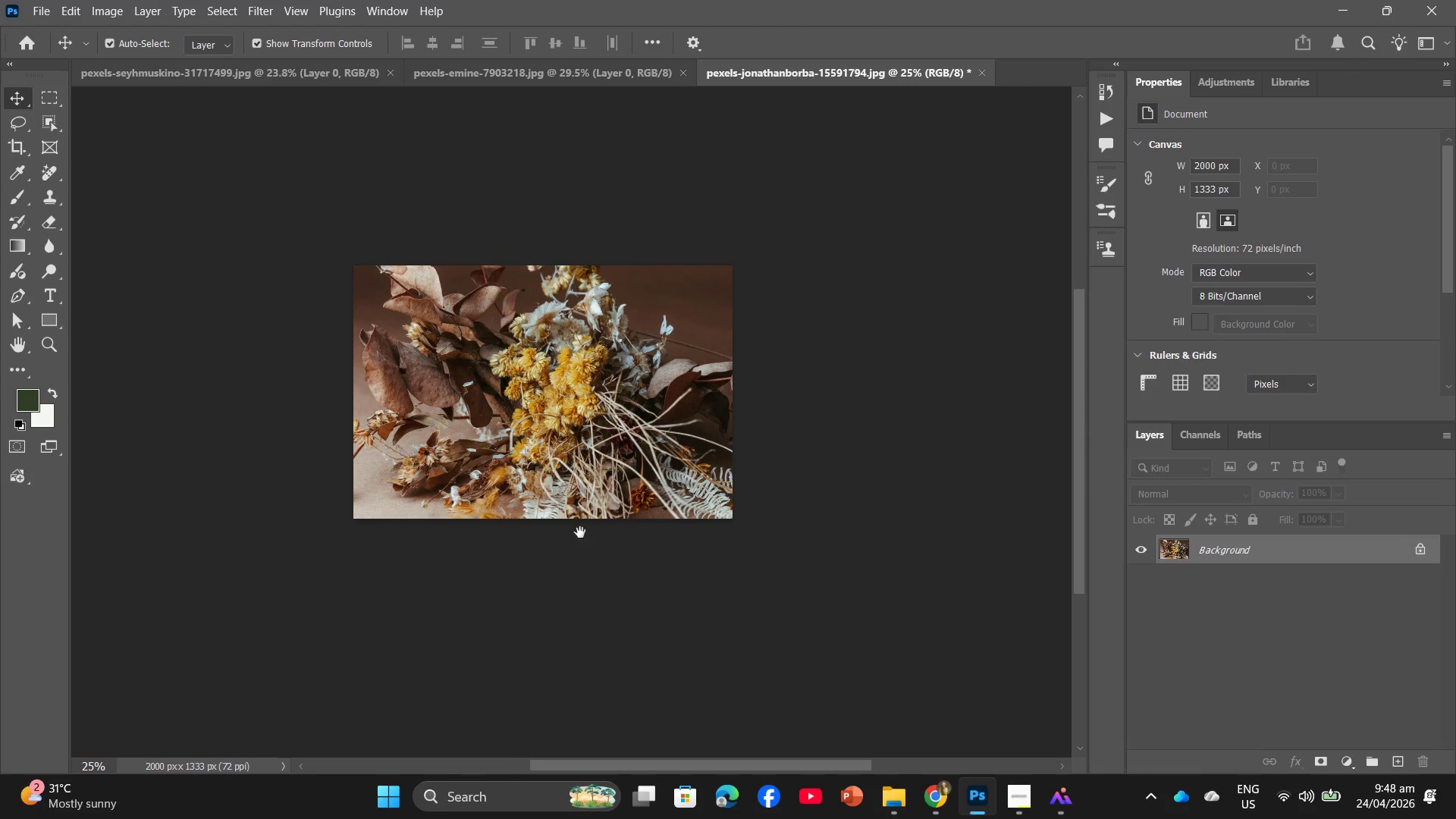 
hold_key(key=AltLeft, duration=0.61)
scroll: coordinate [571, 484], scroll_direction: up, amount: 5.0
 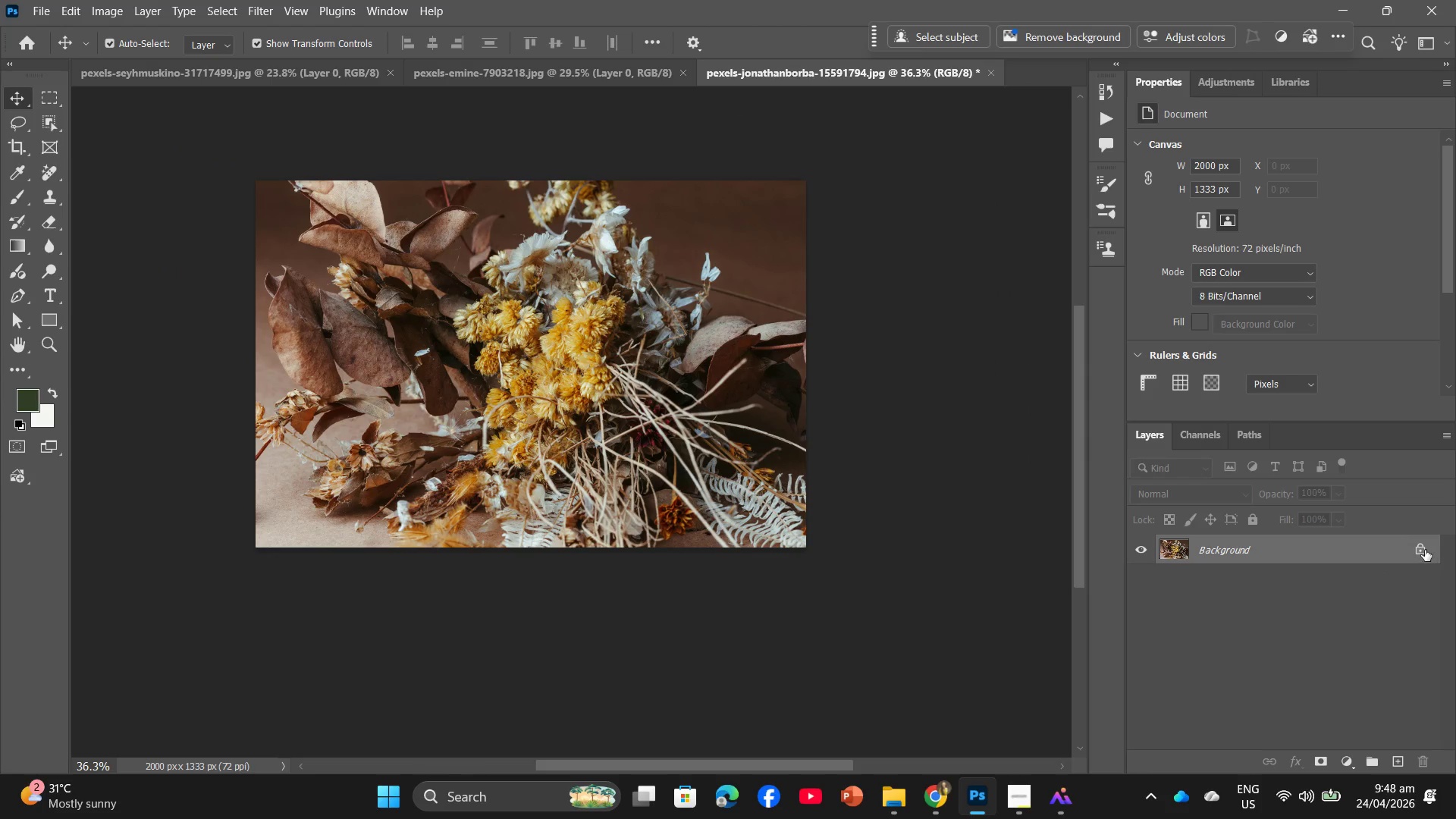 
left_click([1423, 549])
 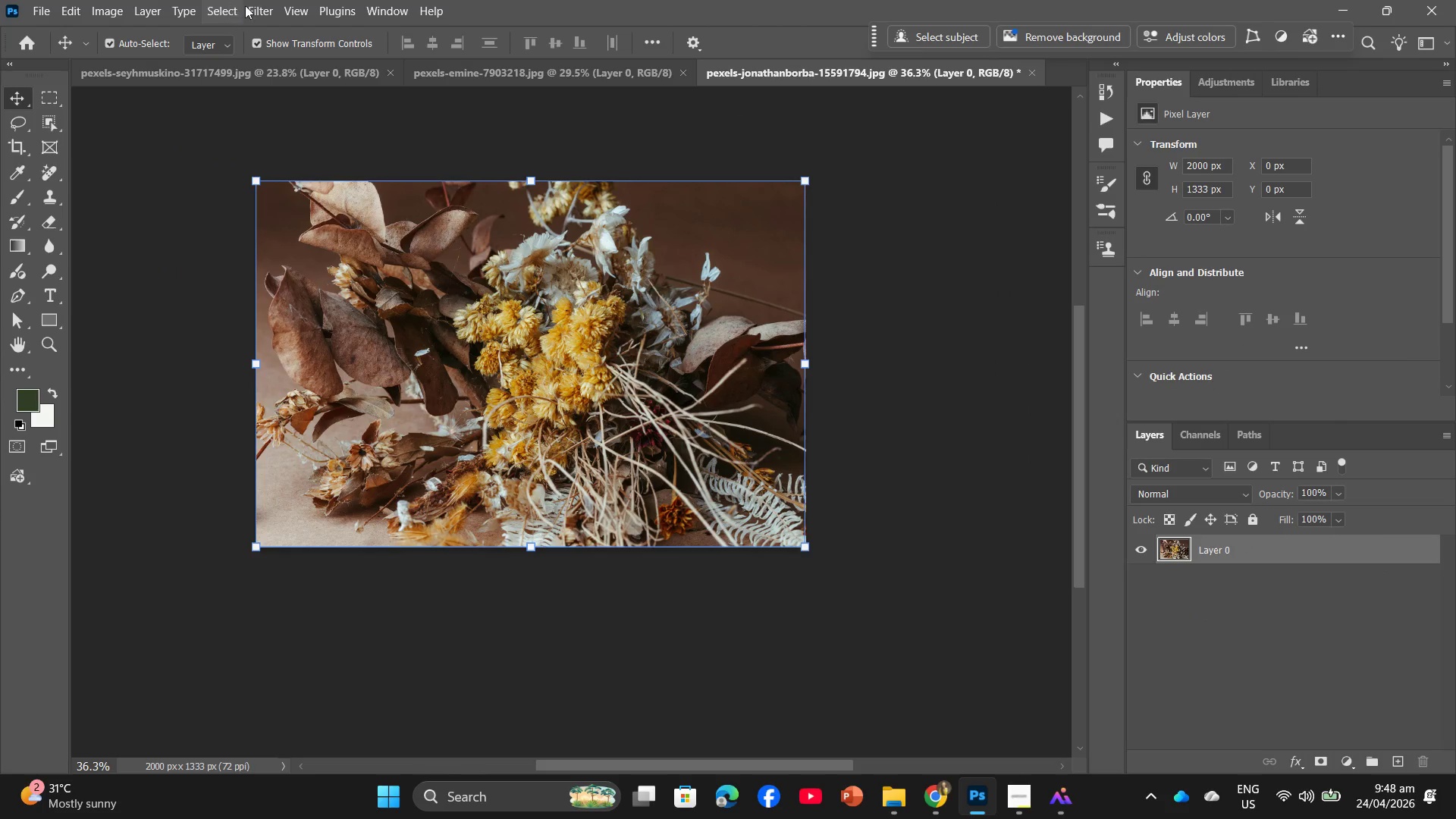 
left_click([267, 7])
 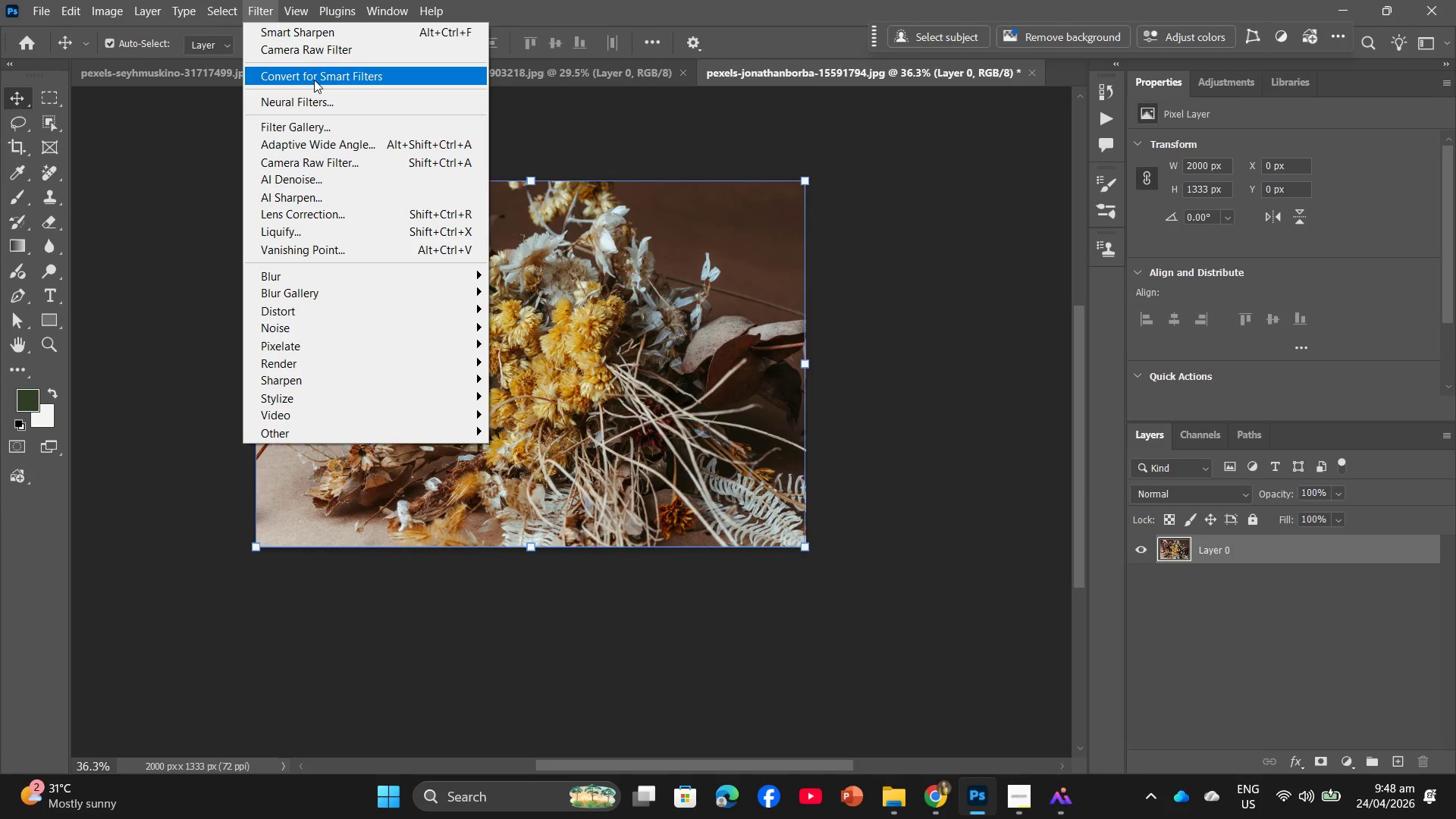 
left_click([314, 80])
 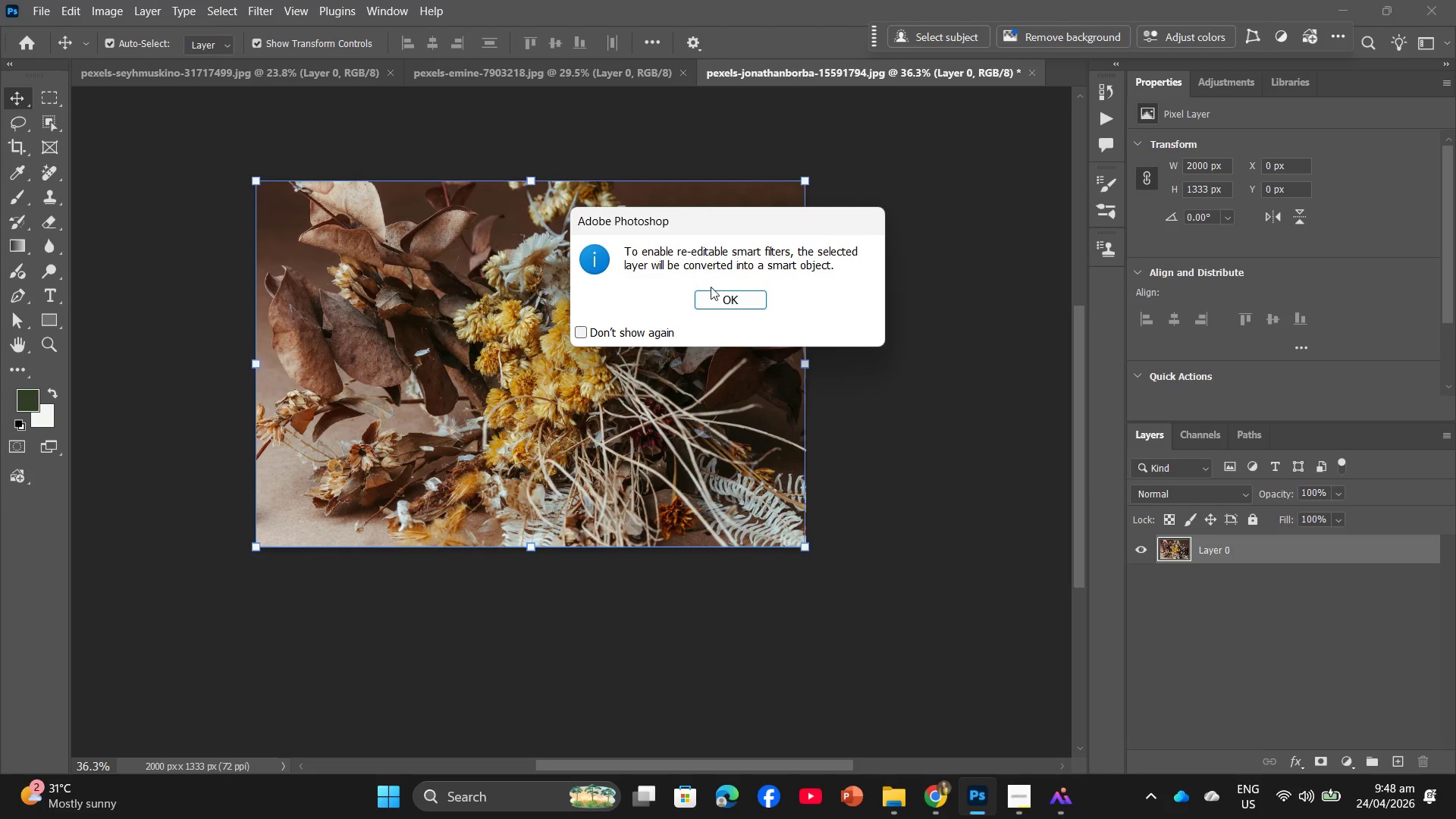 
left_click([719, 297])
 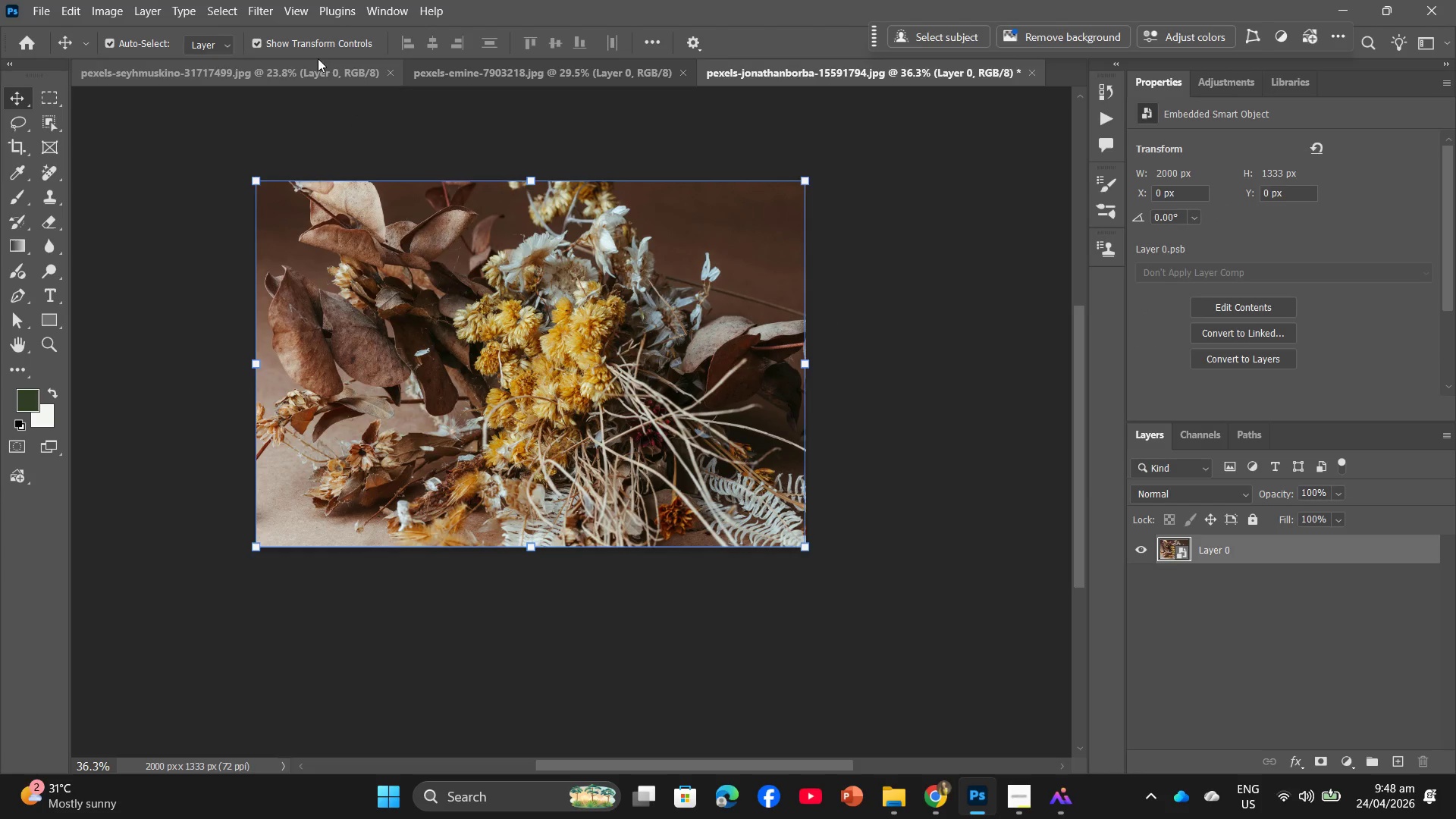 
left_click([261, 6])
 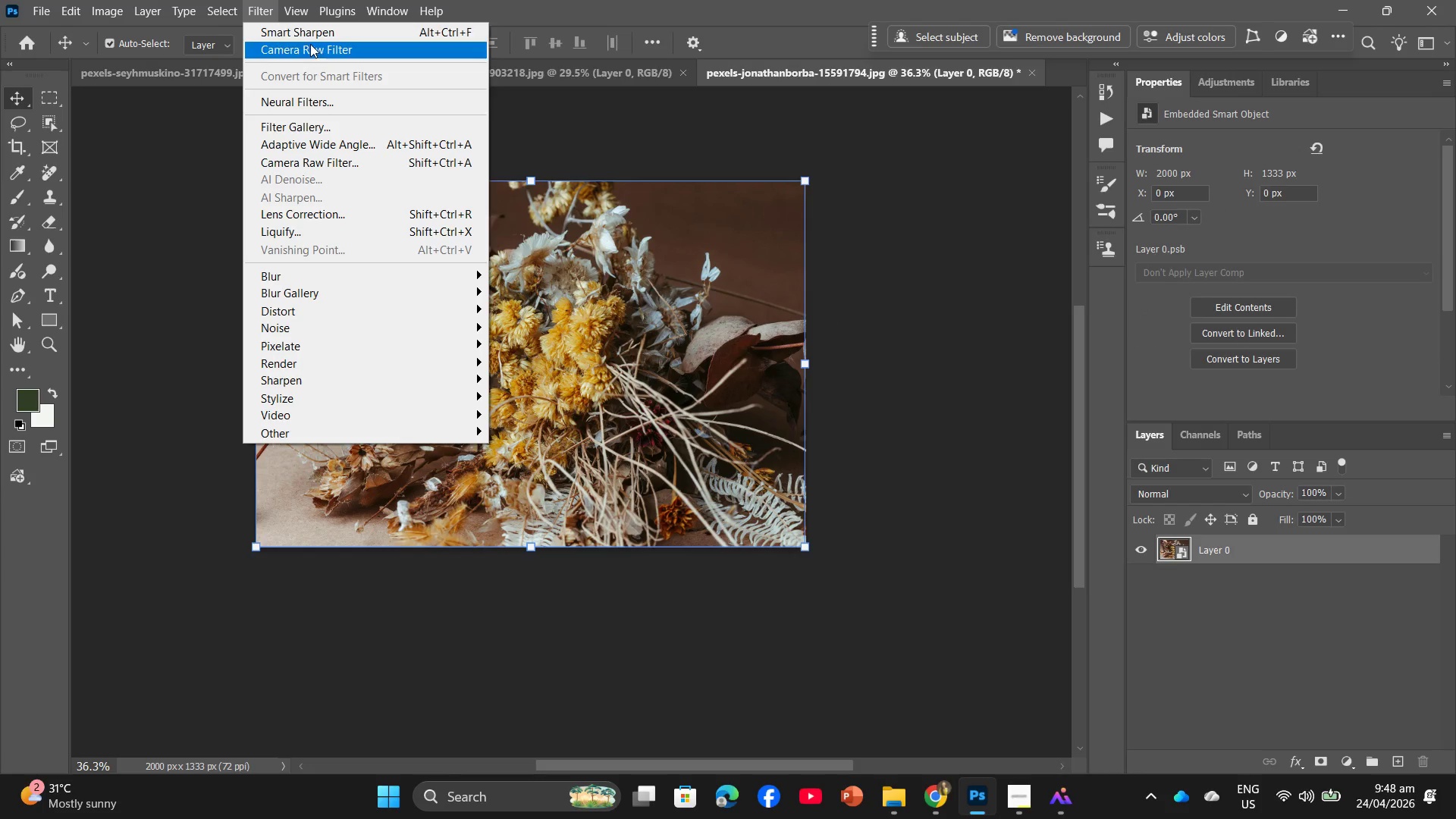 
left_click([315, 51])
 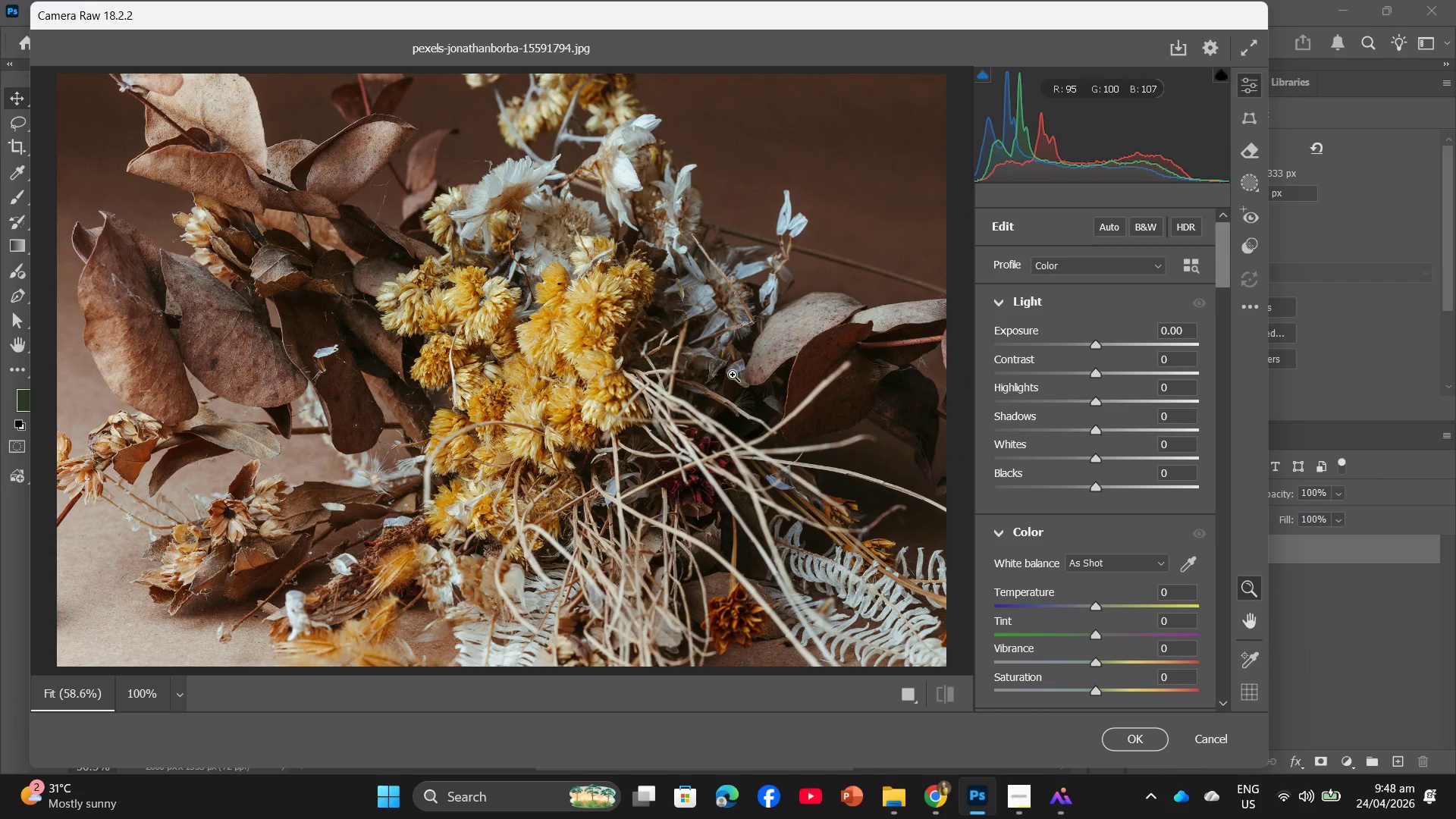 
wait(13.33)
 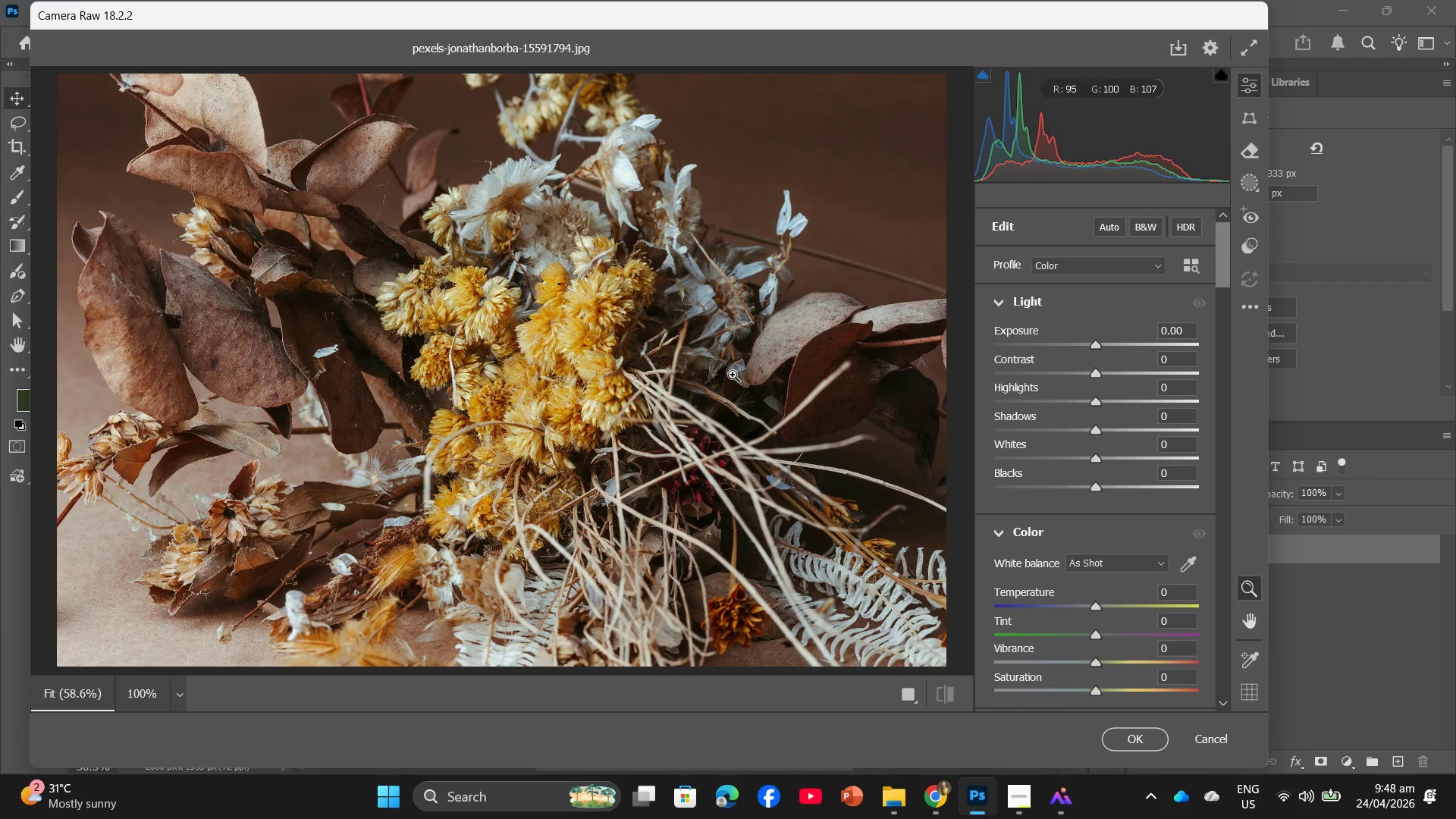 
left_click_drag(start_coordinate=[1097, 376], to_coordinate=[1035, 402])
 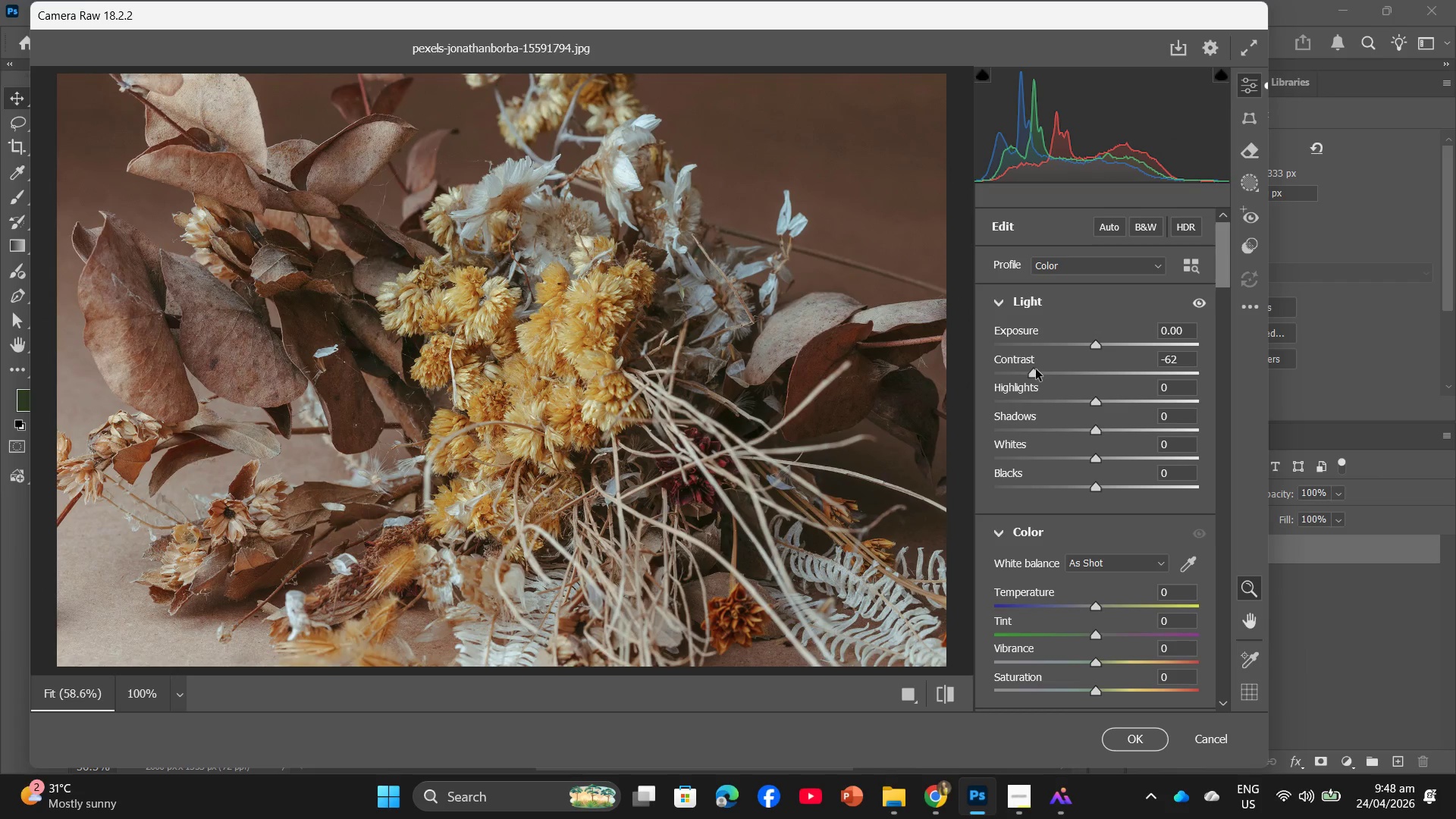 
left_click_drag(start_coordinate=[1031, 375], to_coordinate=[1022, 414])
 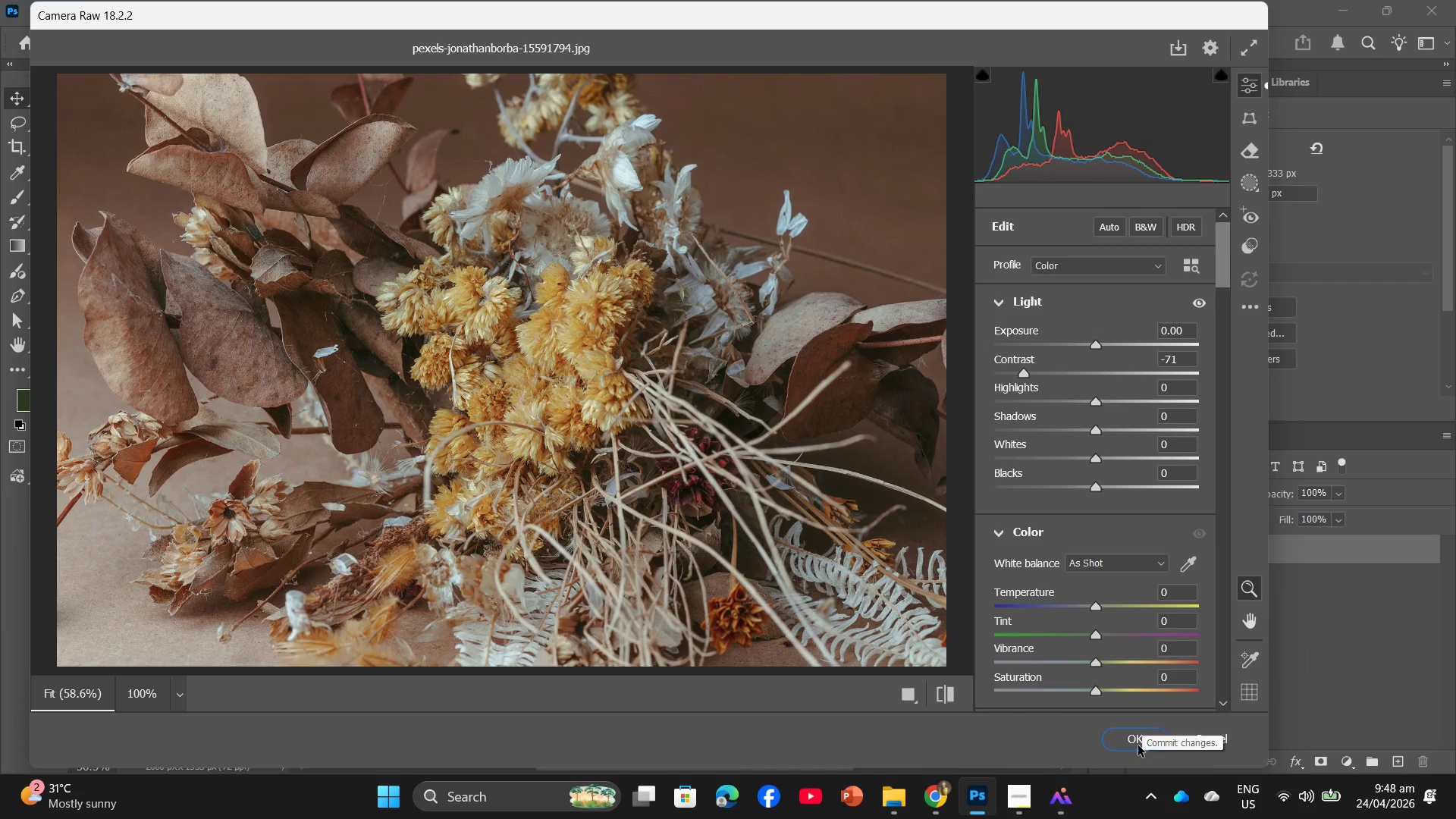 
left_click([1138, 745])
 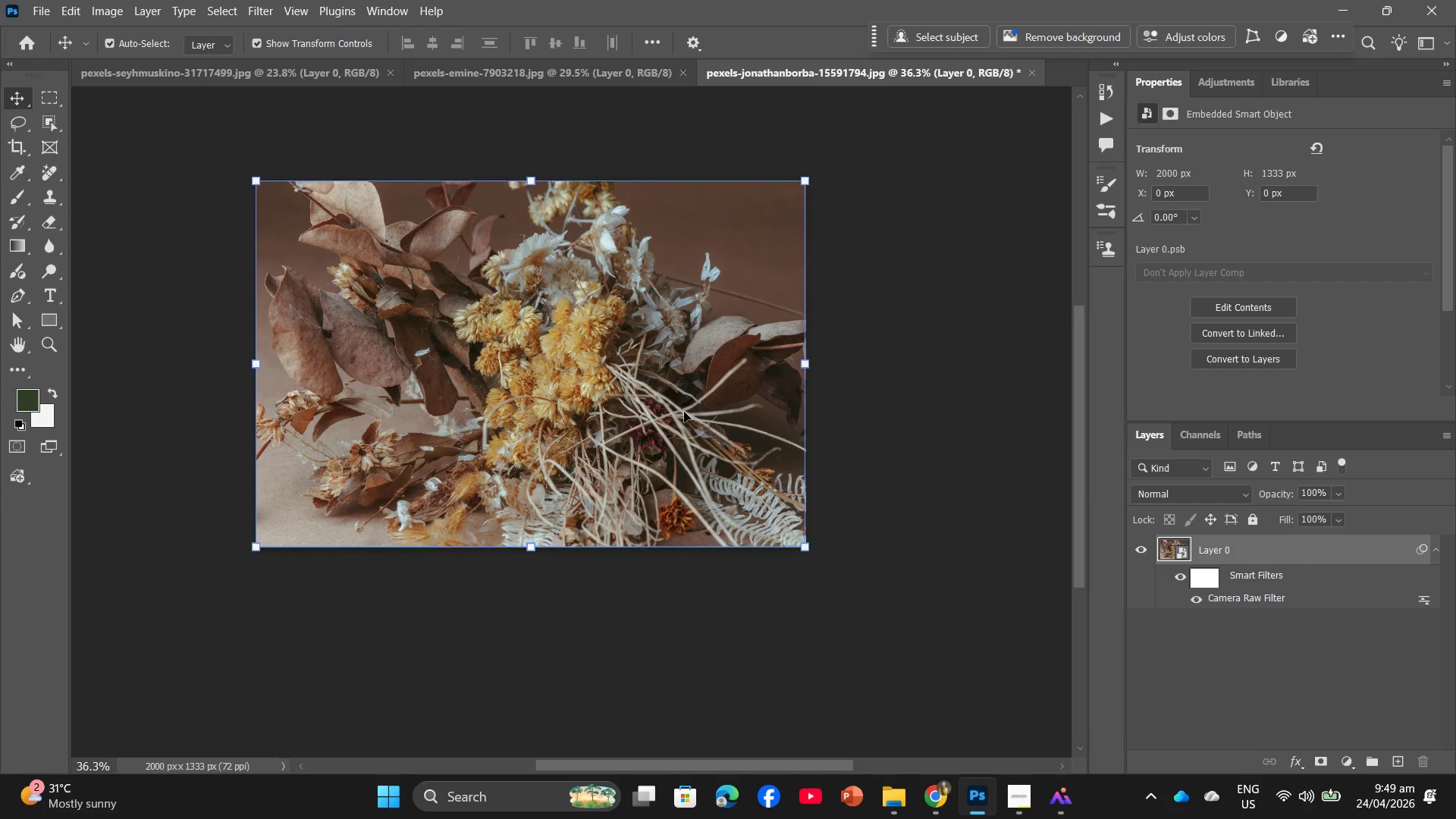 
left_click([228, 1])
 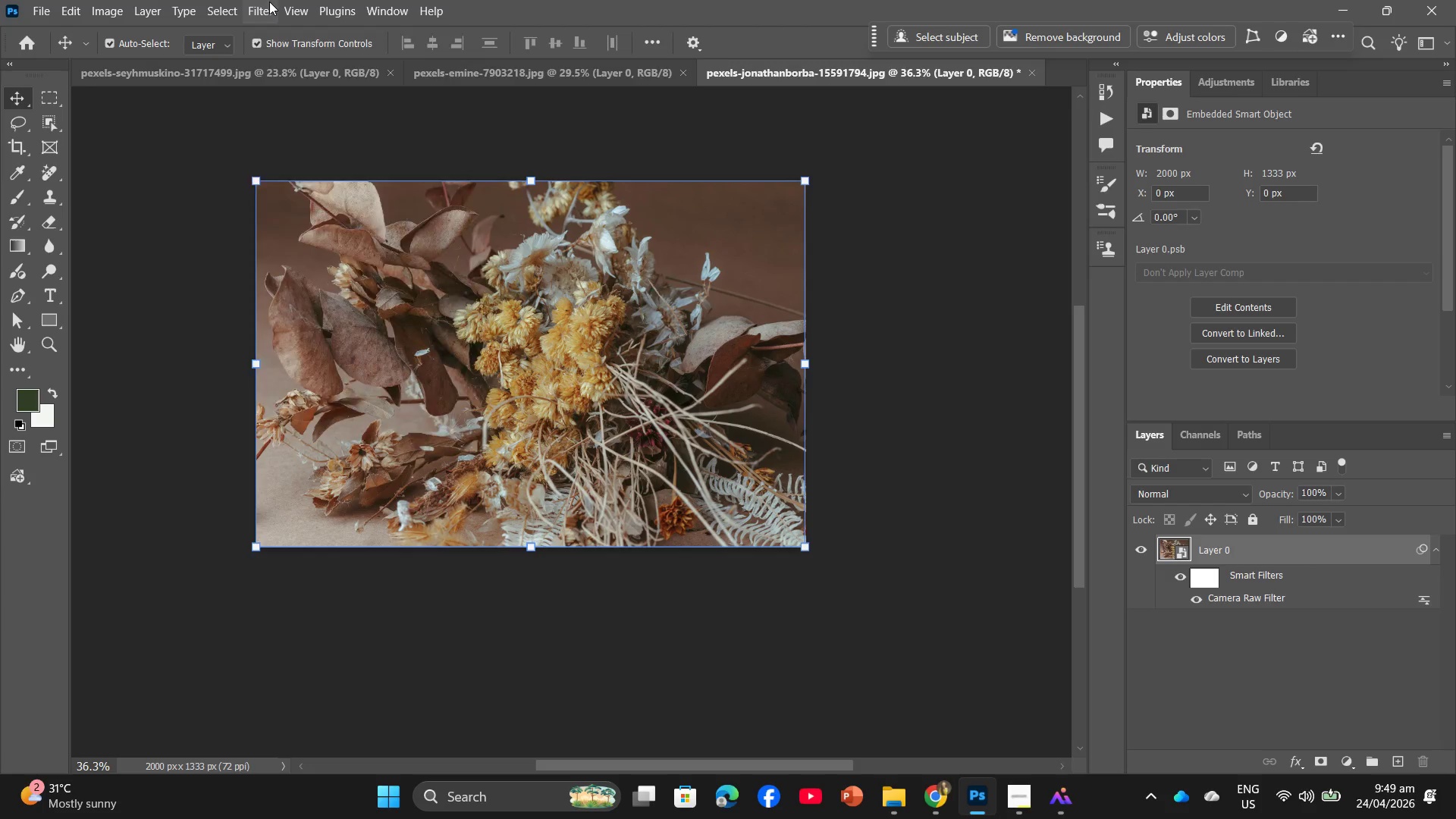 
left_click([269, 2])
 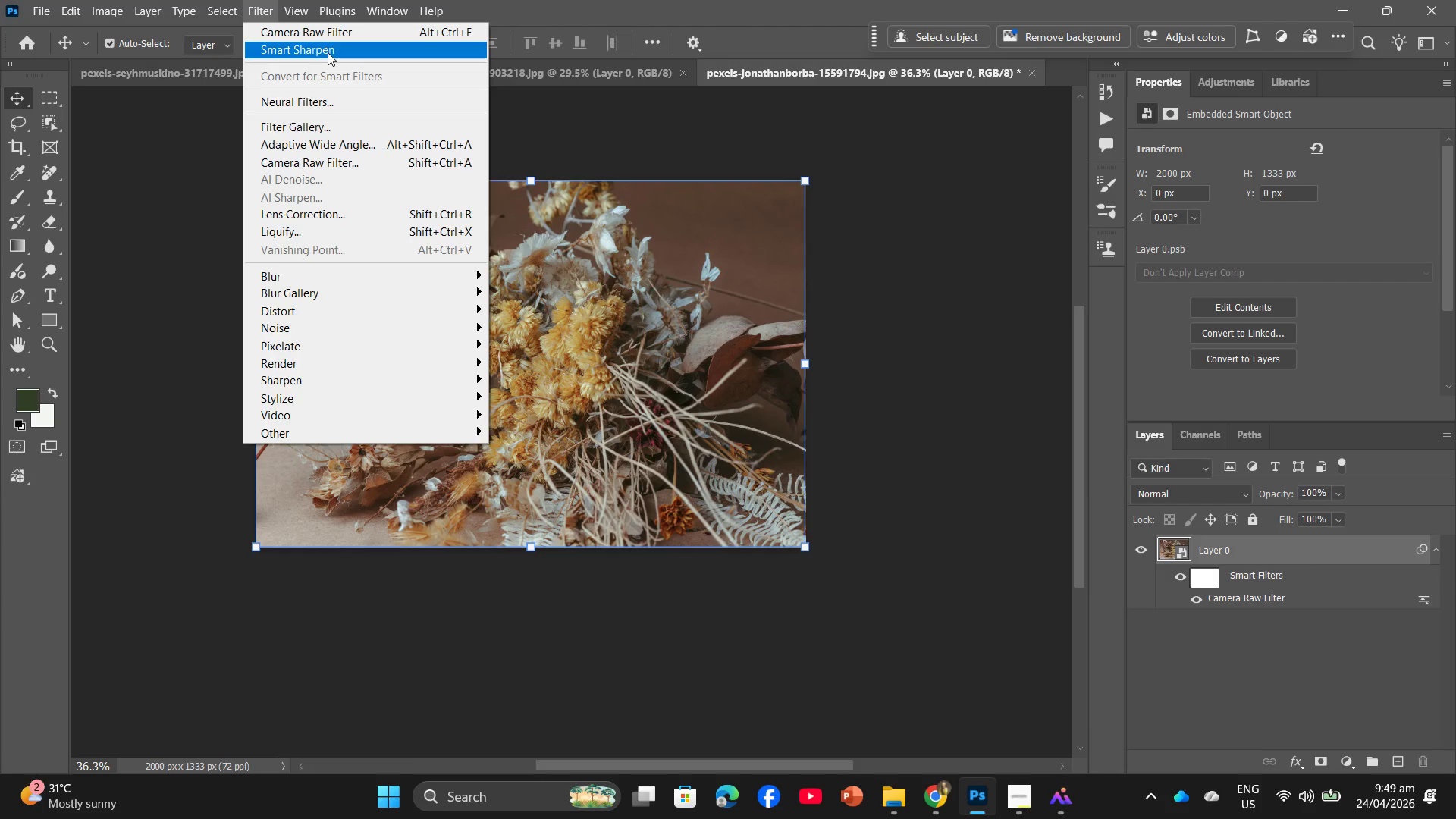 
left_click([328, 55])
 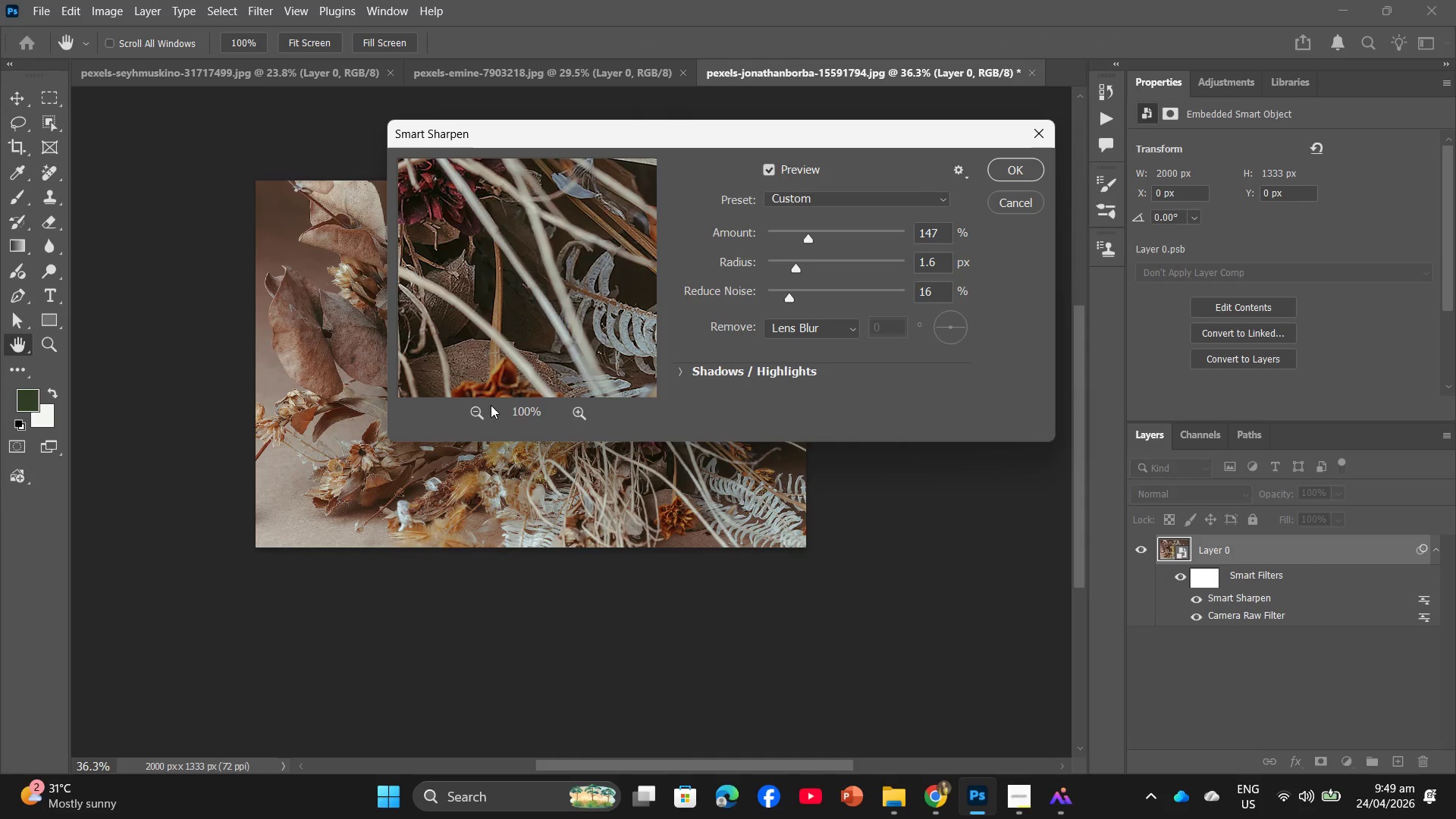 
double_click([482, 407])
 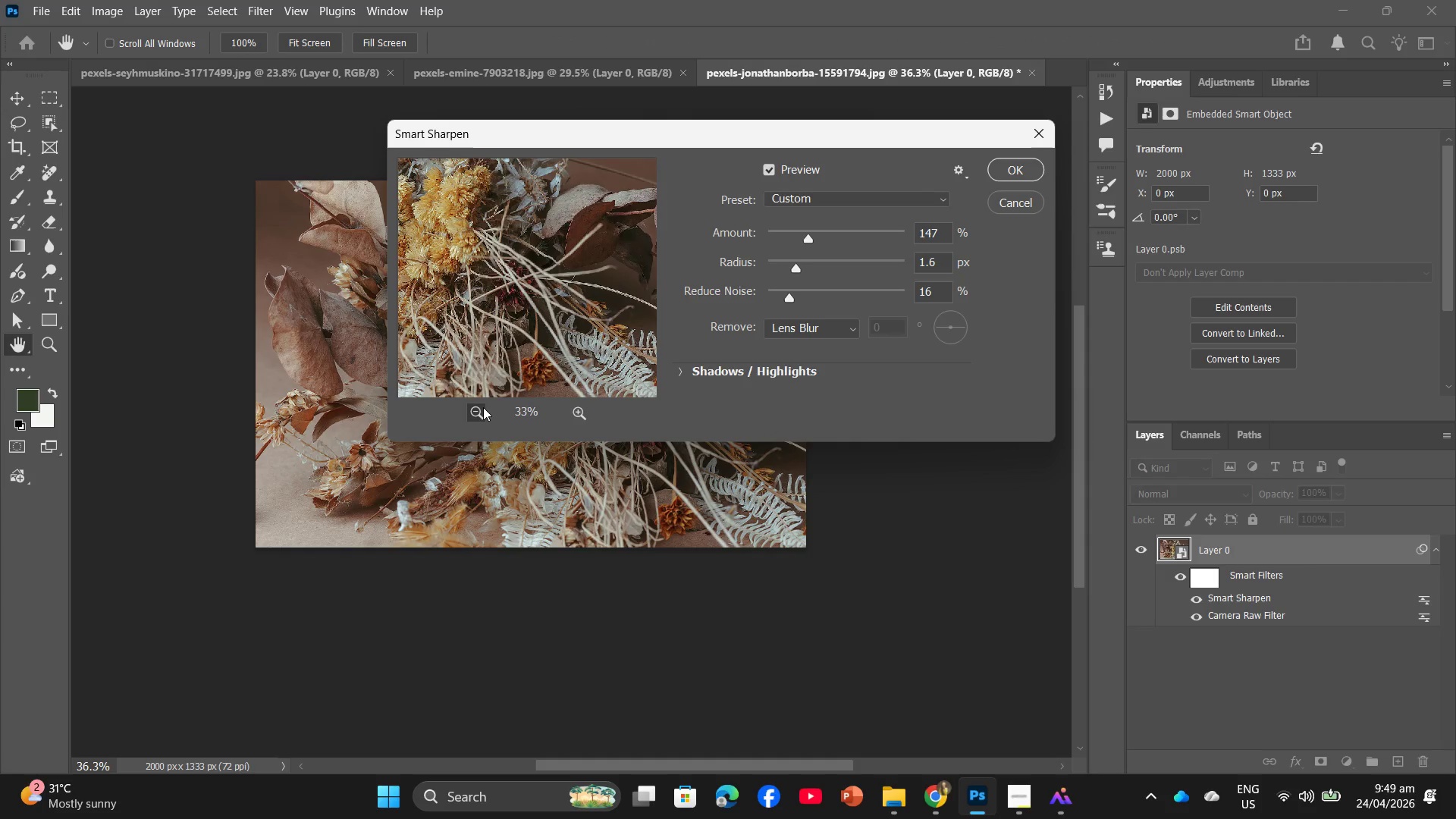 
triple_click([483, 407])
 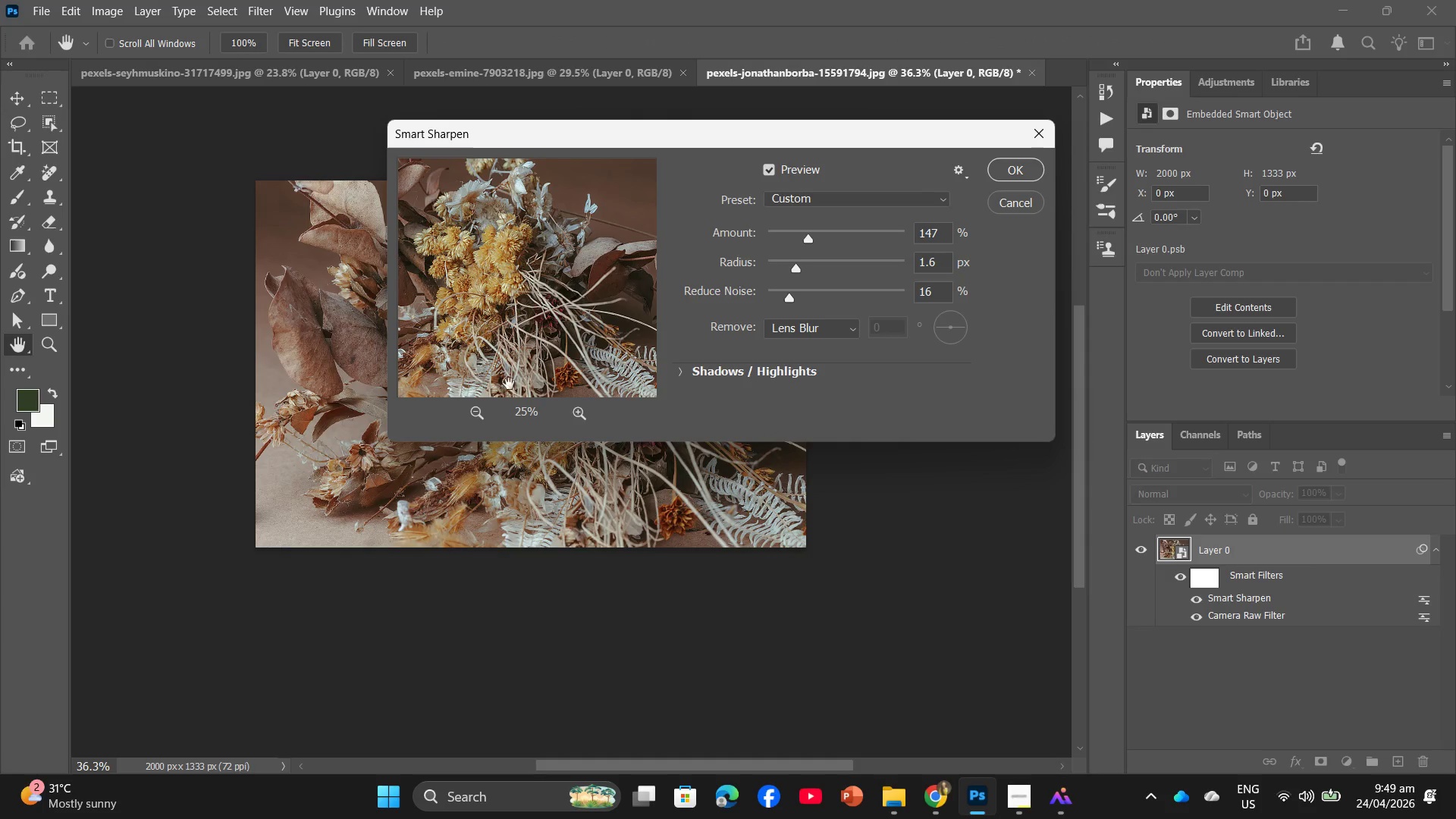 
left_click_drag(start_coordinate=[511, 342], to_coordinate=[554, 342])
 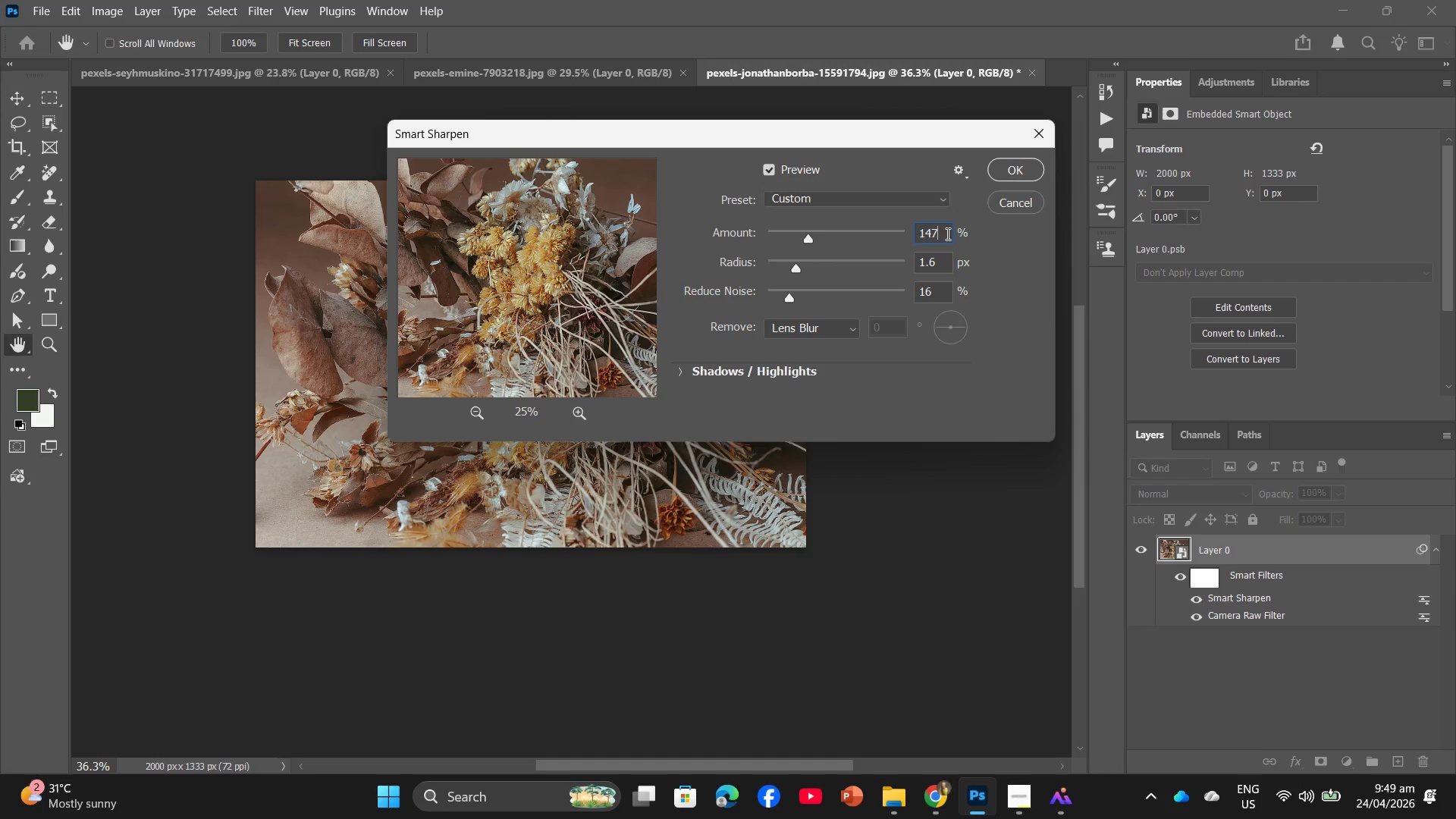 
left_click_drag(start_coordinate=[946, 234], to_coordinate=[908, 238])
 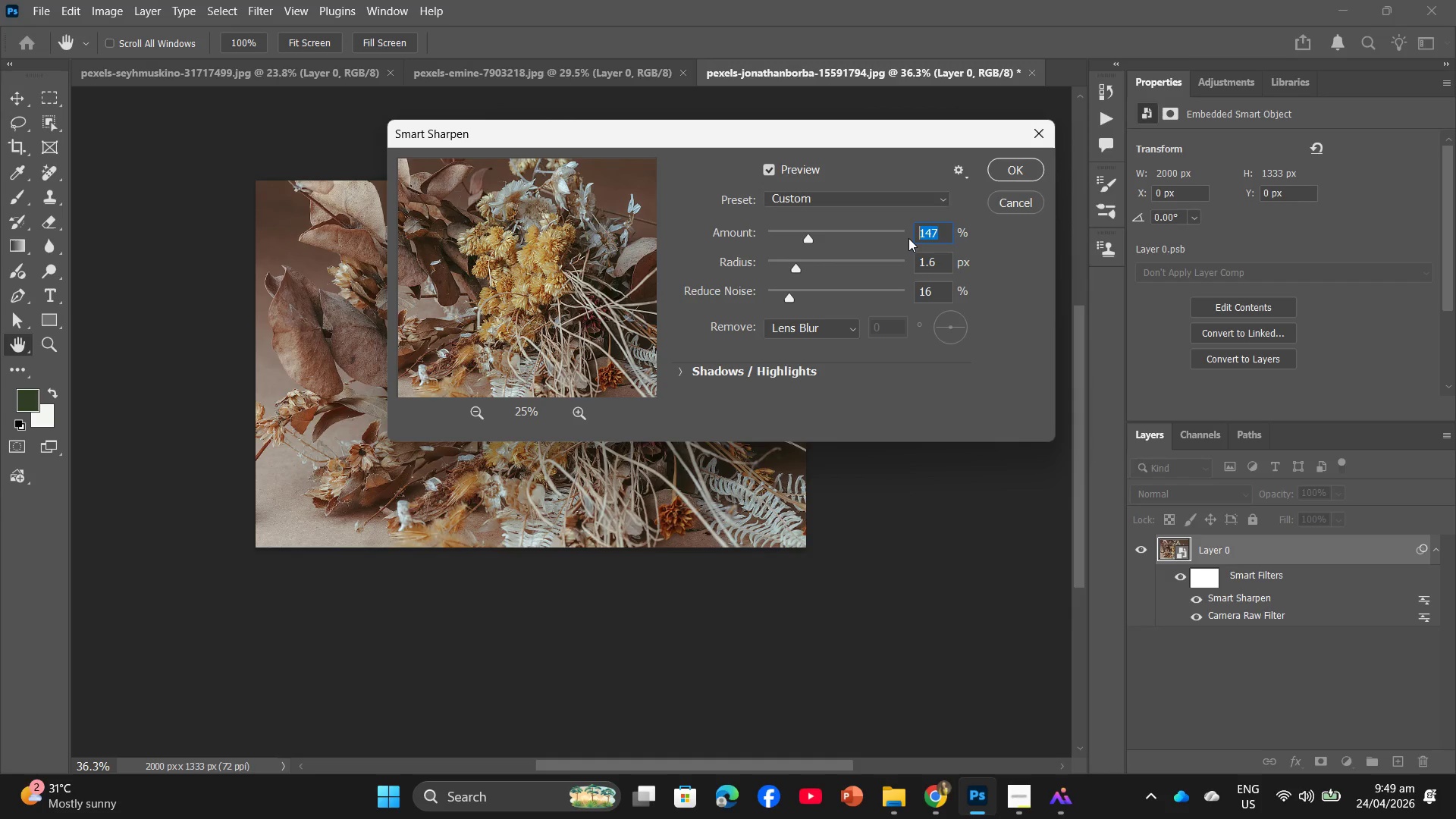 
key(Numpad1)
 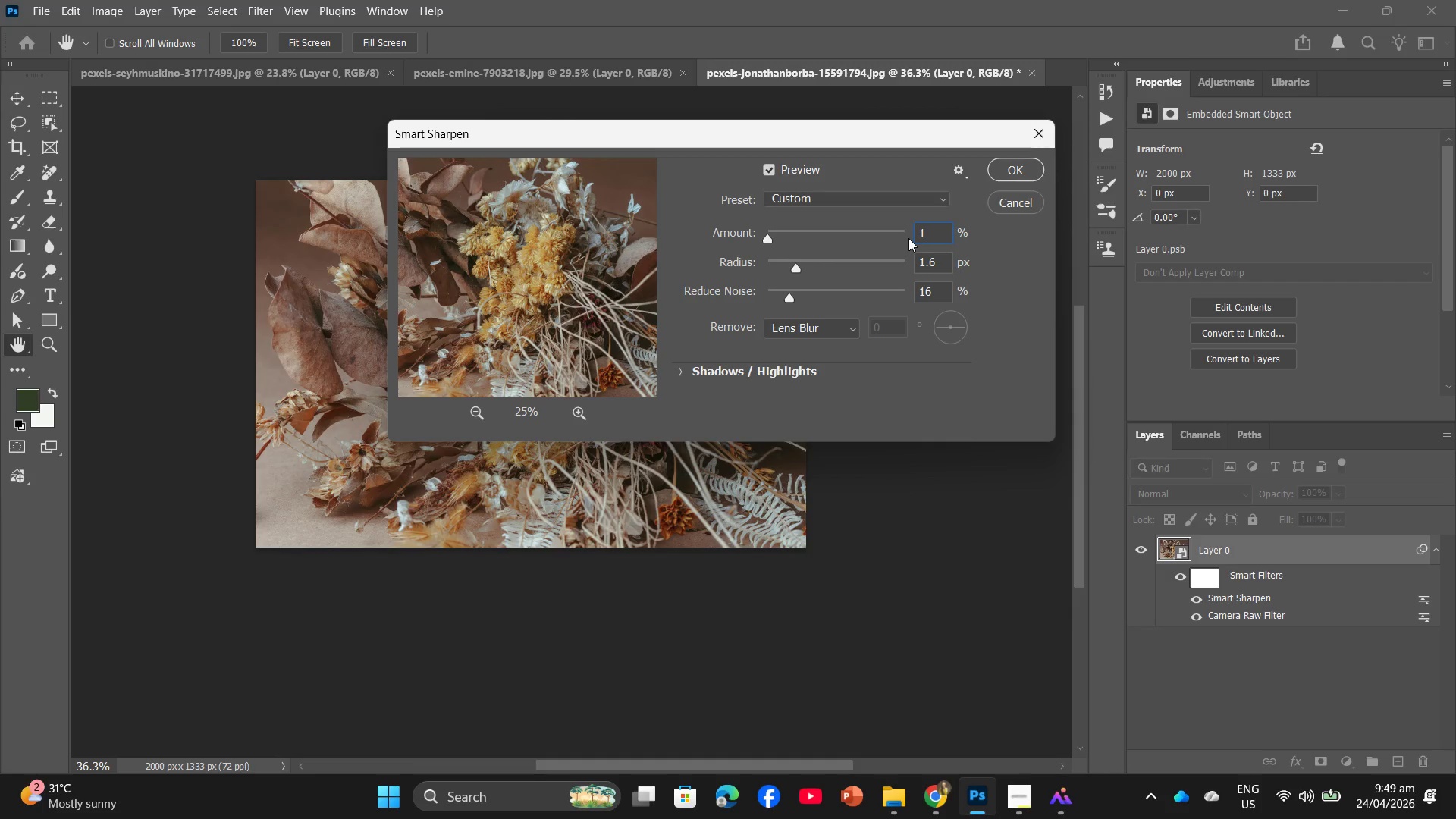 
key(Numpad4)
 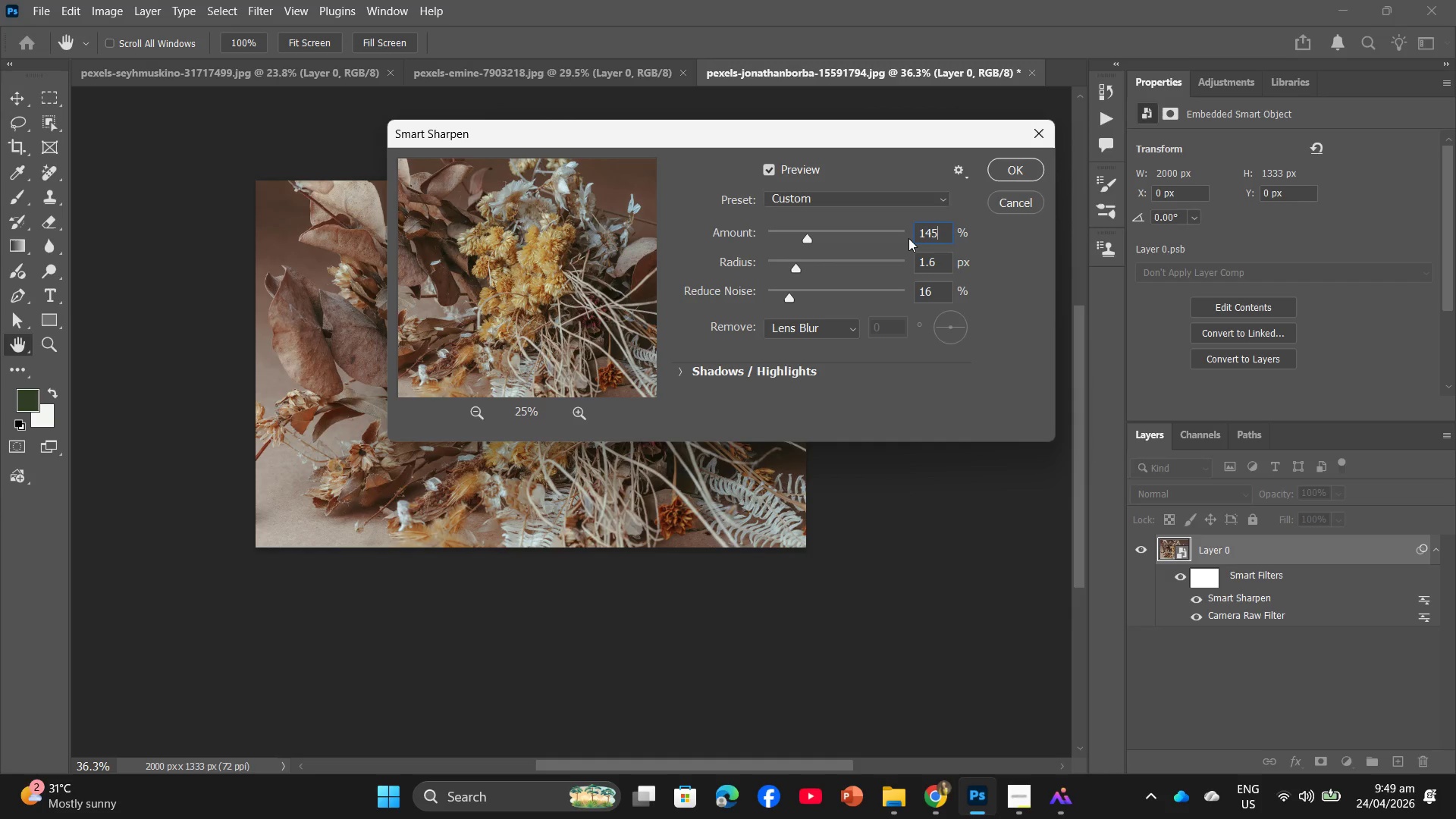 
key(Numpad5)
 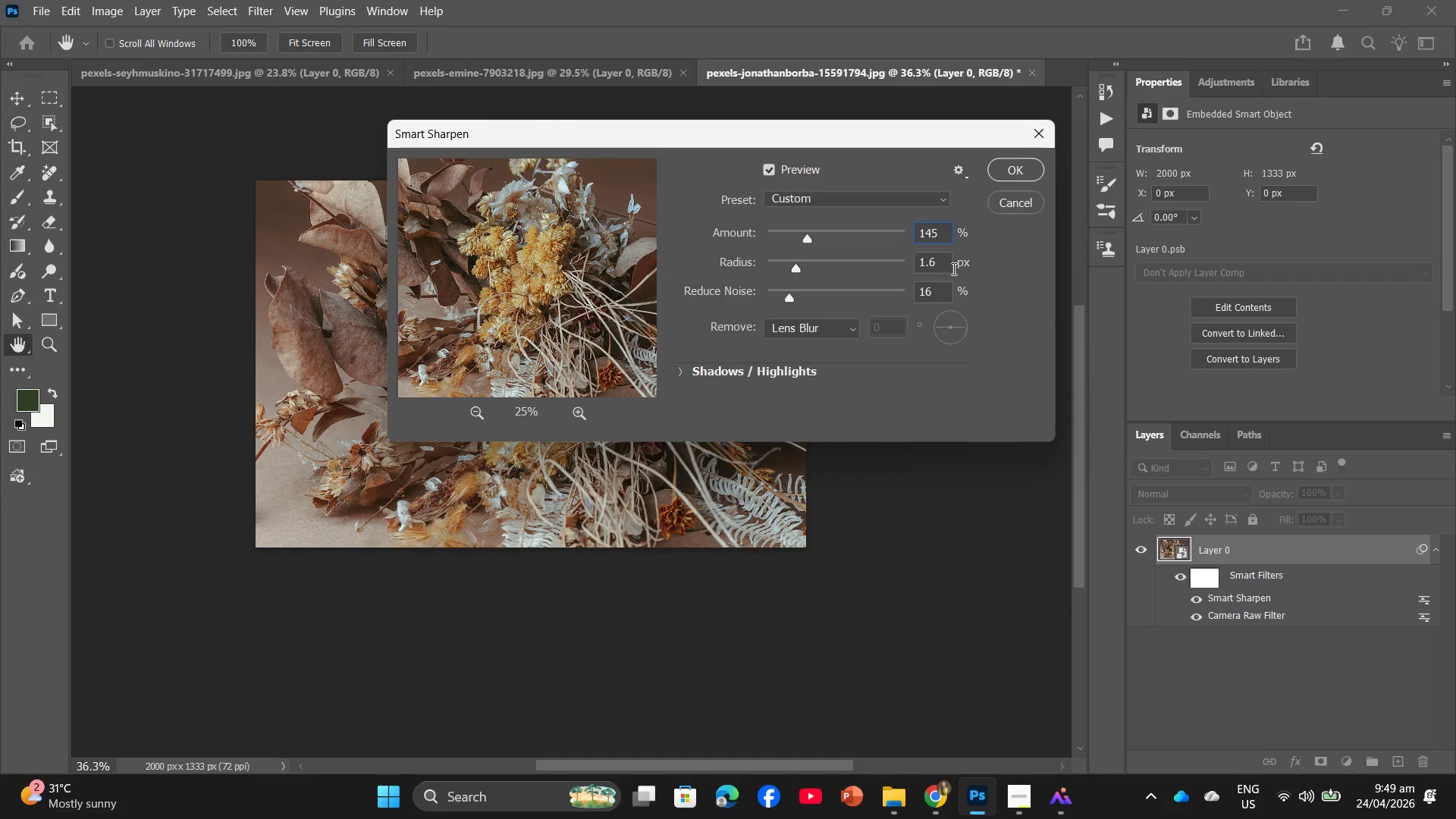 
left_click([942, 265])
 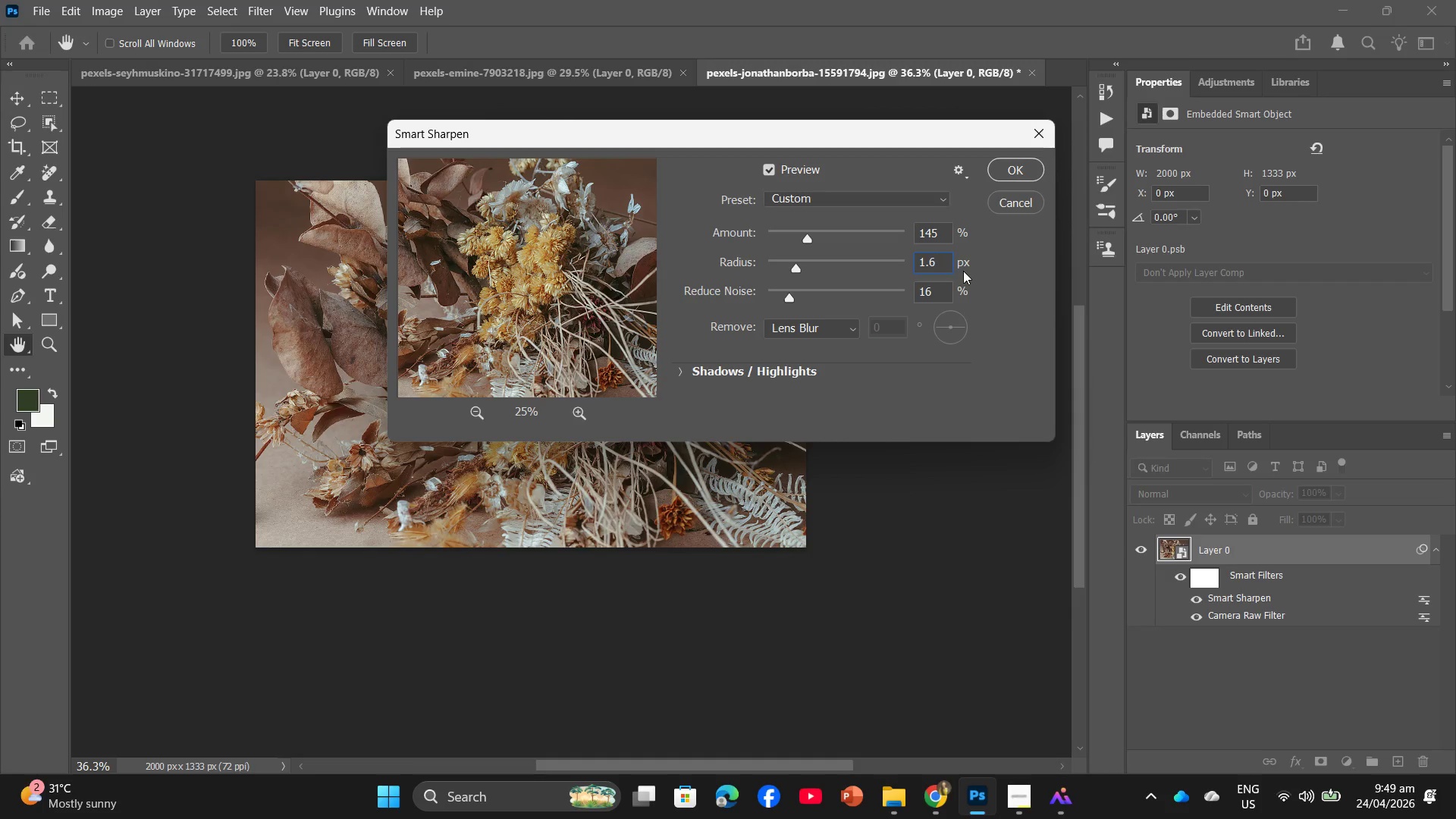 
key(Backspace)
 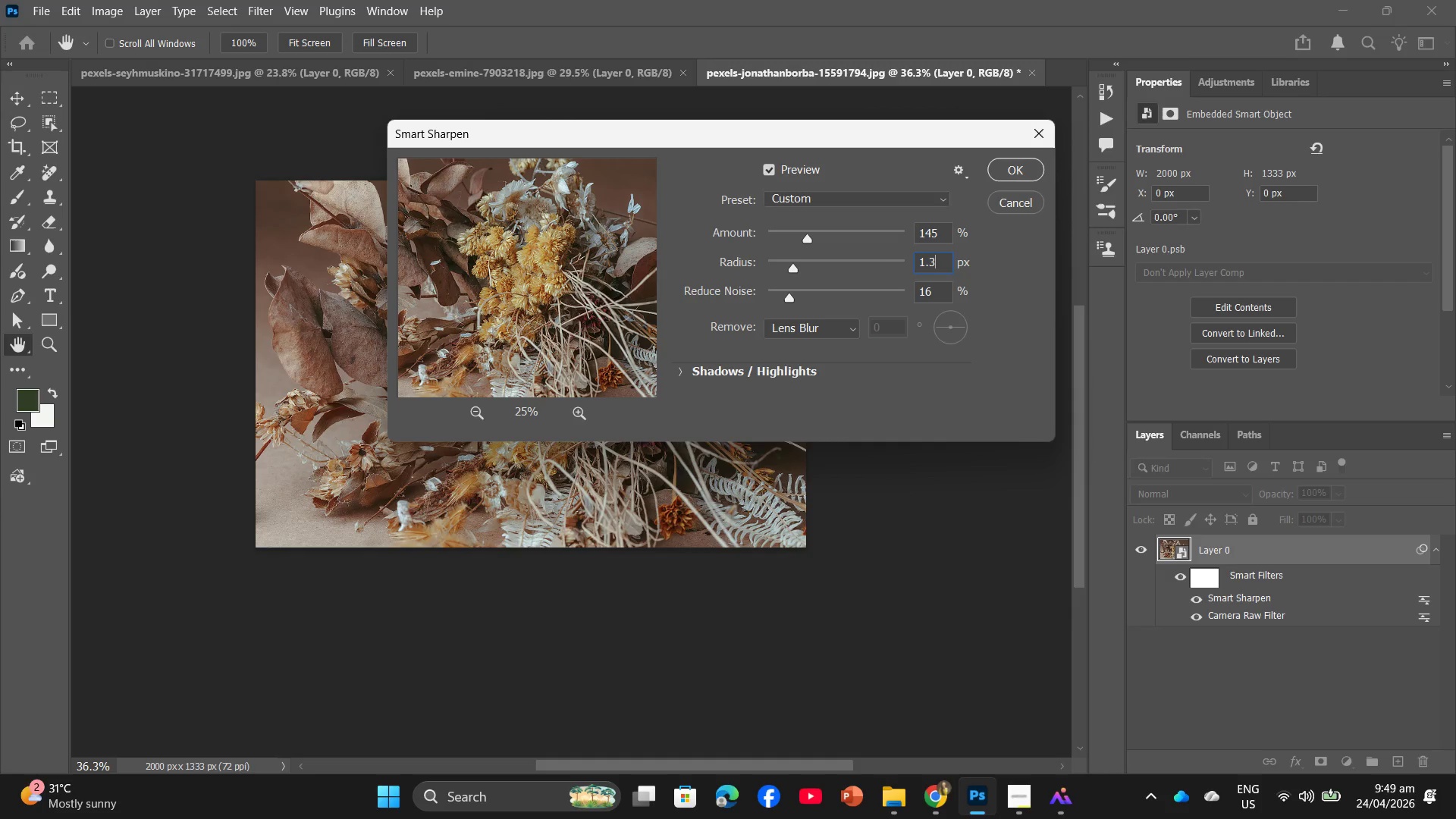 
key(Numpad3)
 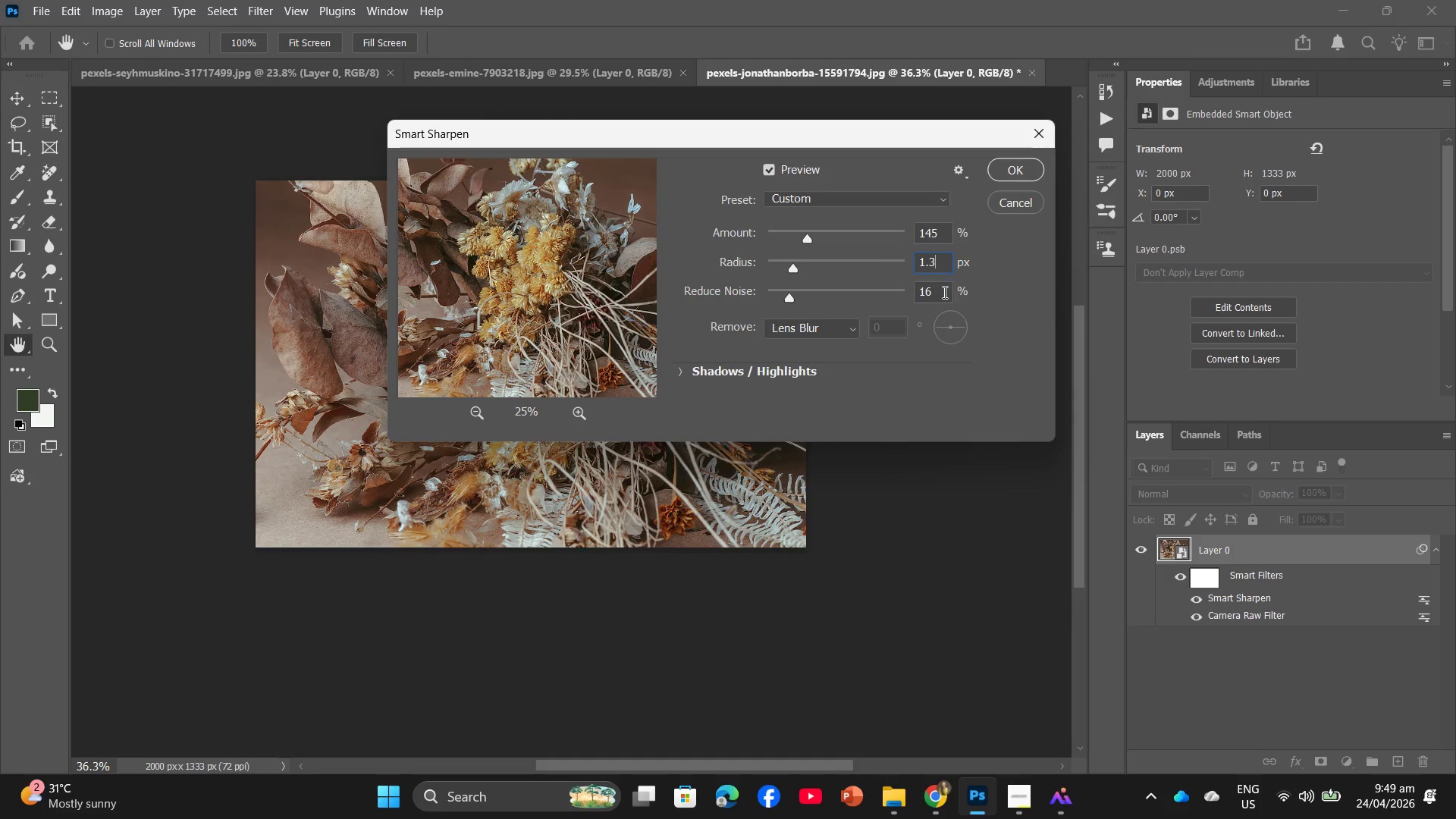 
left_click_drag(start_coordinate=[943, 293], to_coordinate=[896, 309])
 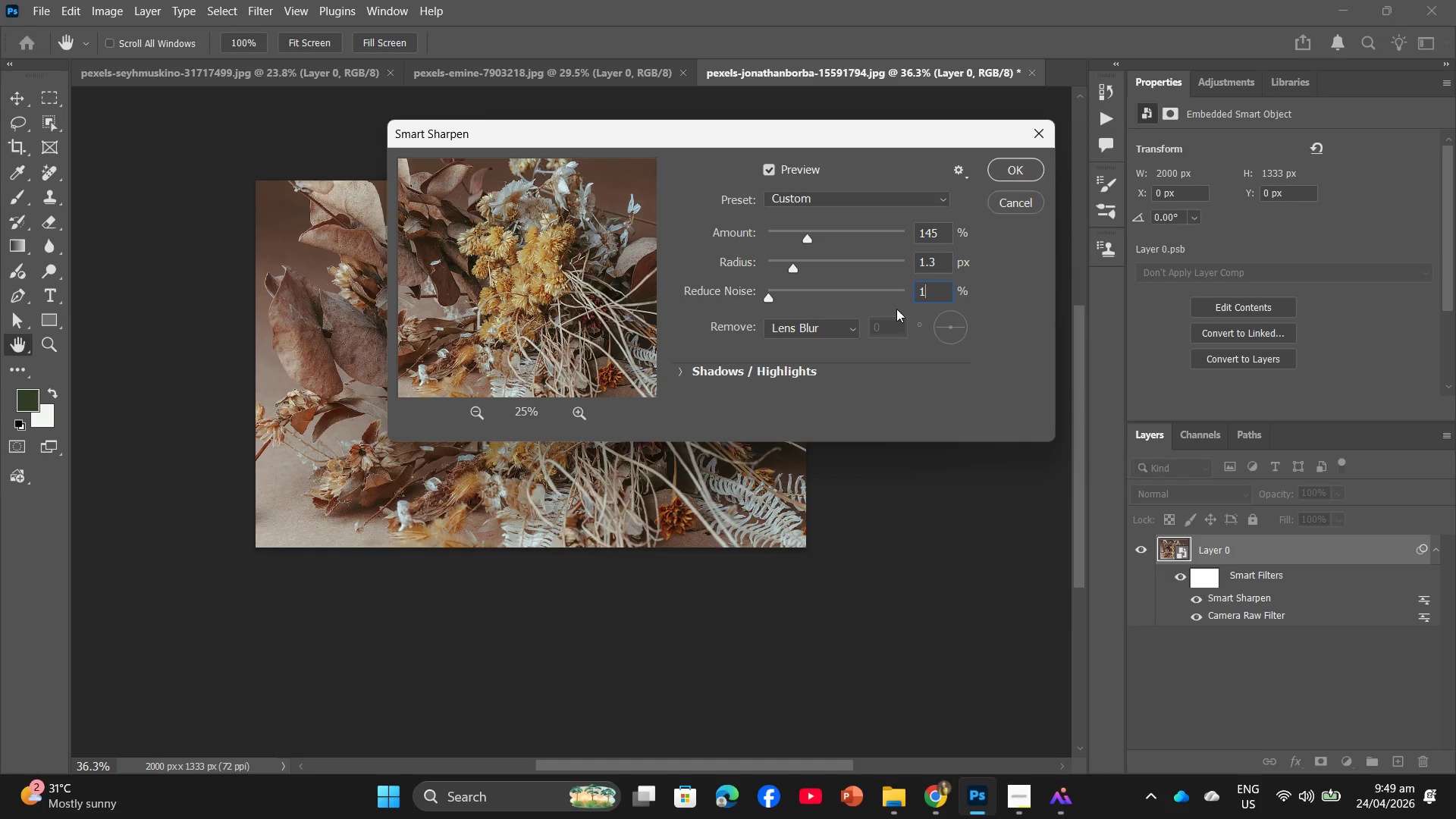 
key(Numpad1)
 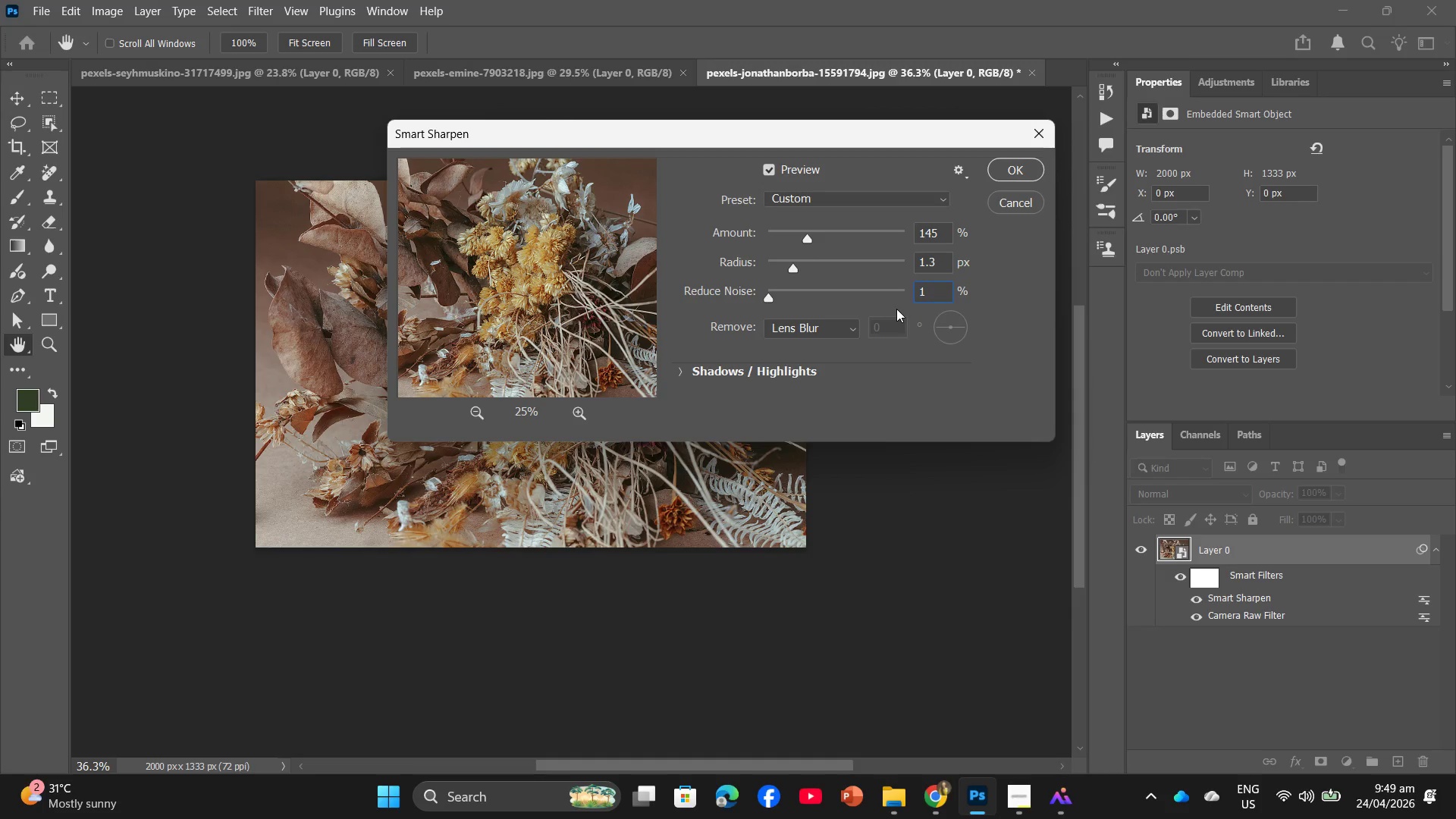 
key(Numpad2)
 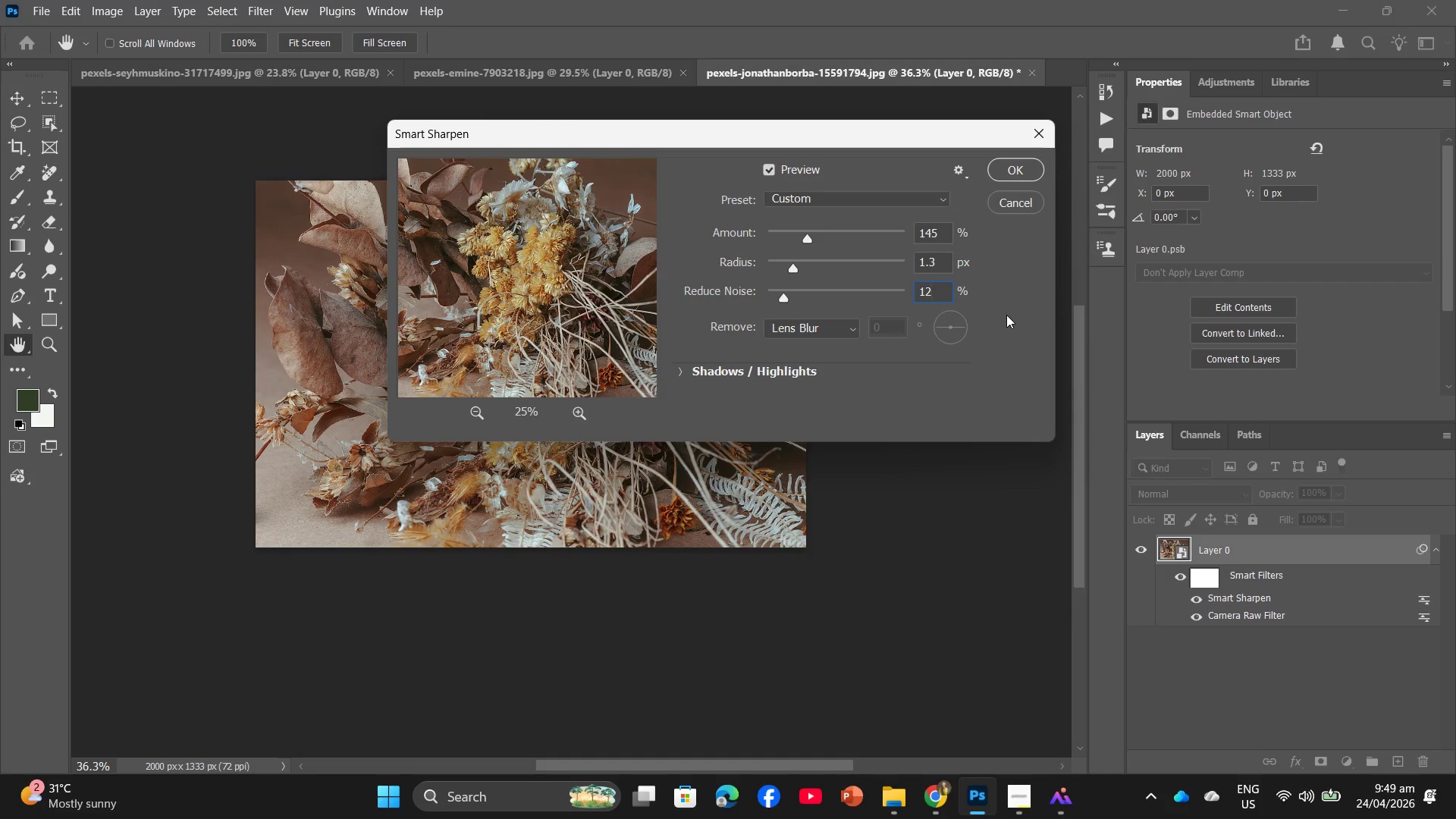 
key(PrintScreen)
 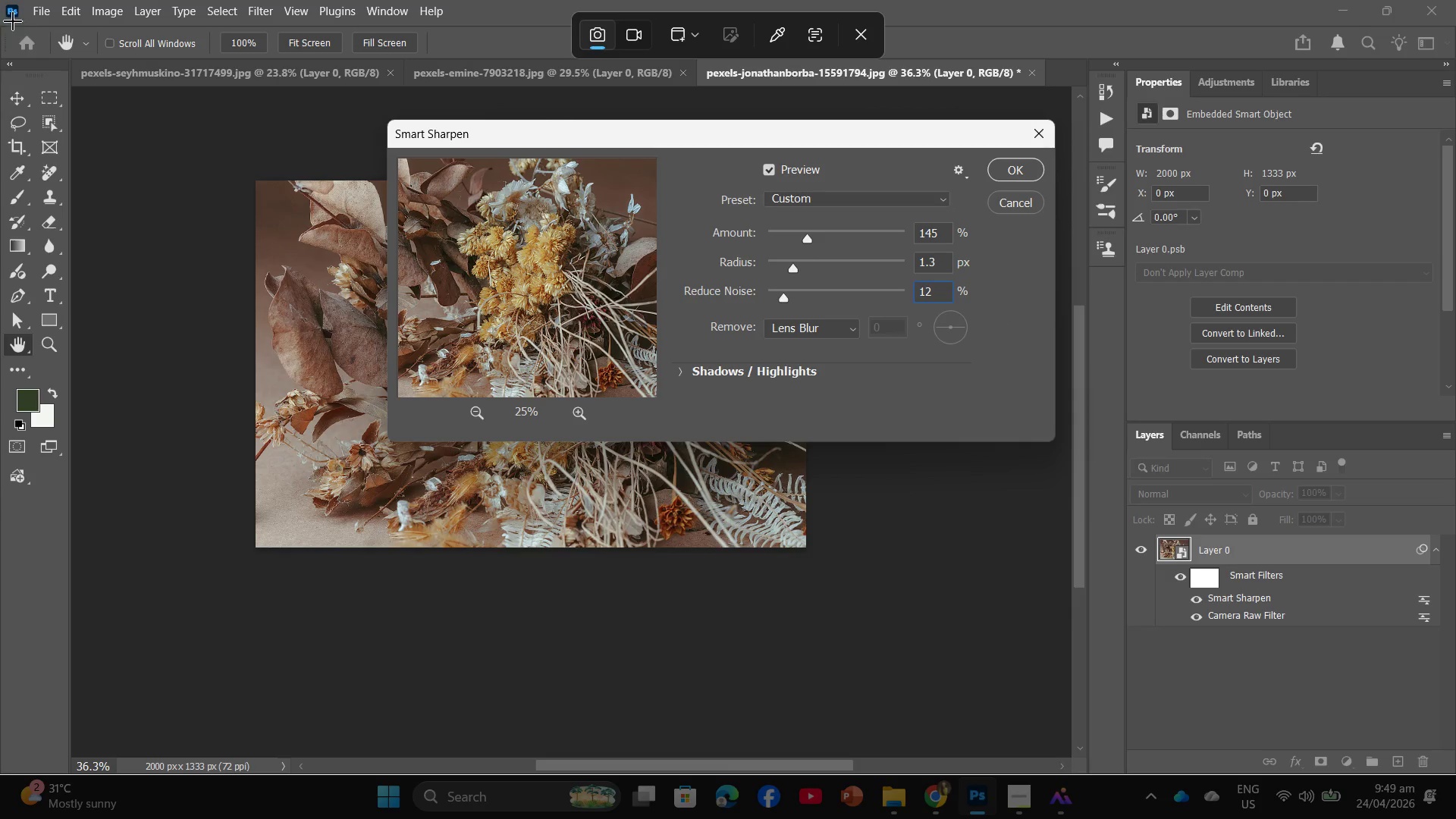 
left_click_drag(start_coordinate=[3, 8], to_coordinate=[1453, 761])
 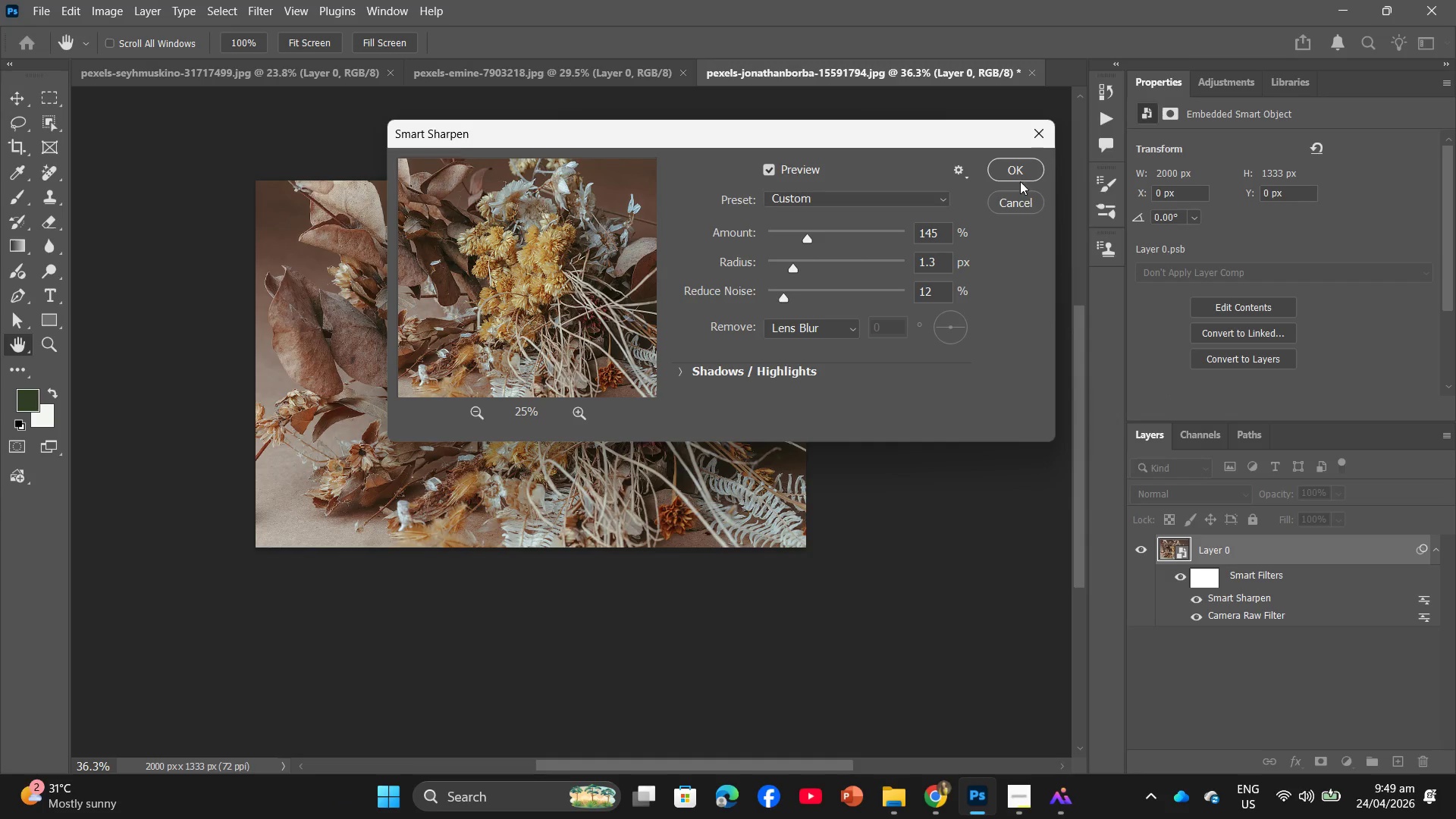 
left_click([1015, 165])
 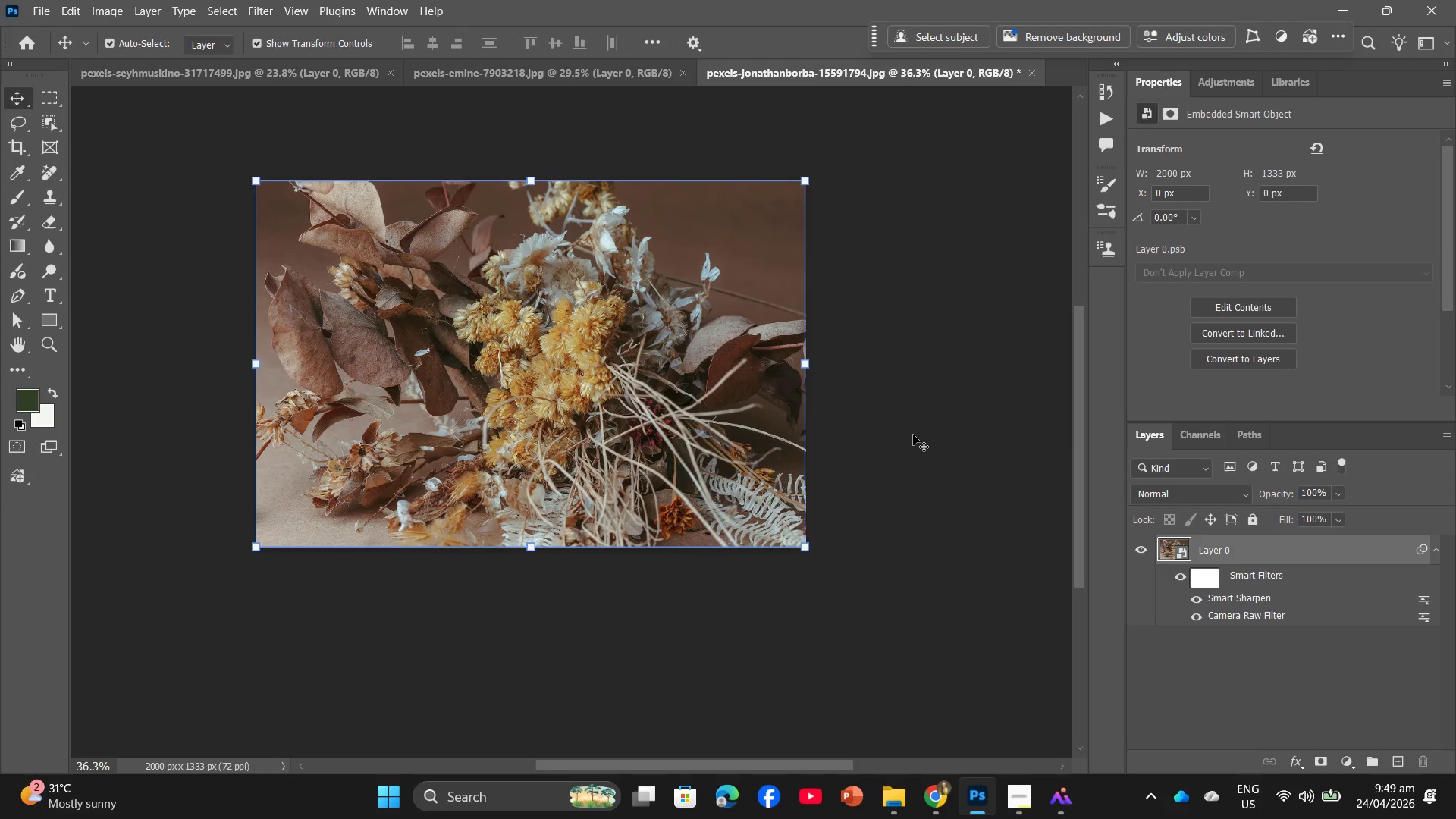 
wait(6.78)
 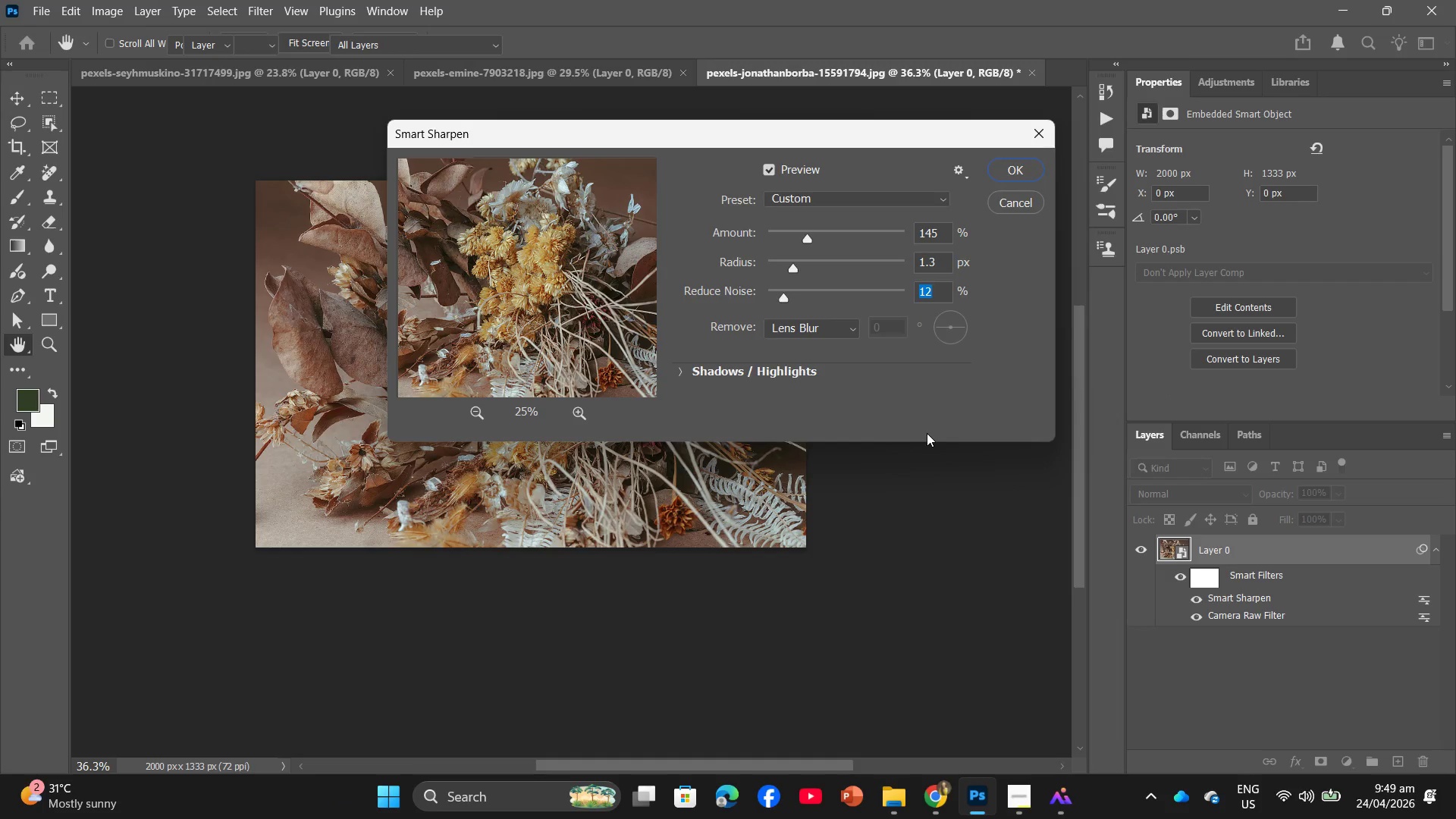 
hold_key(key=ControlLeft, duration=0.56)
 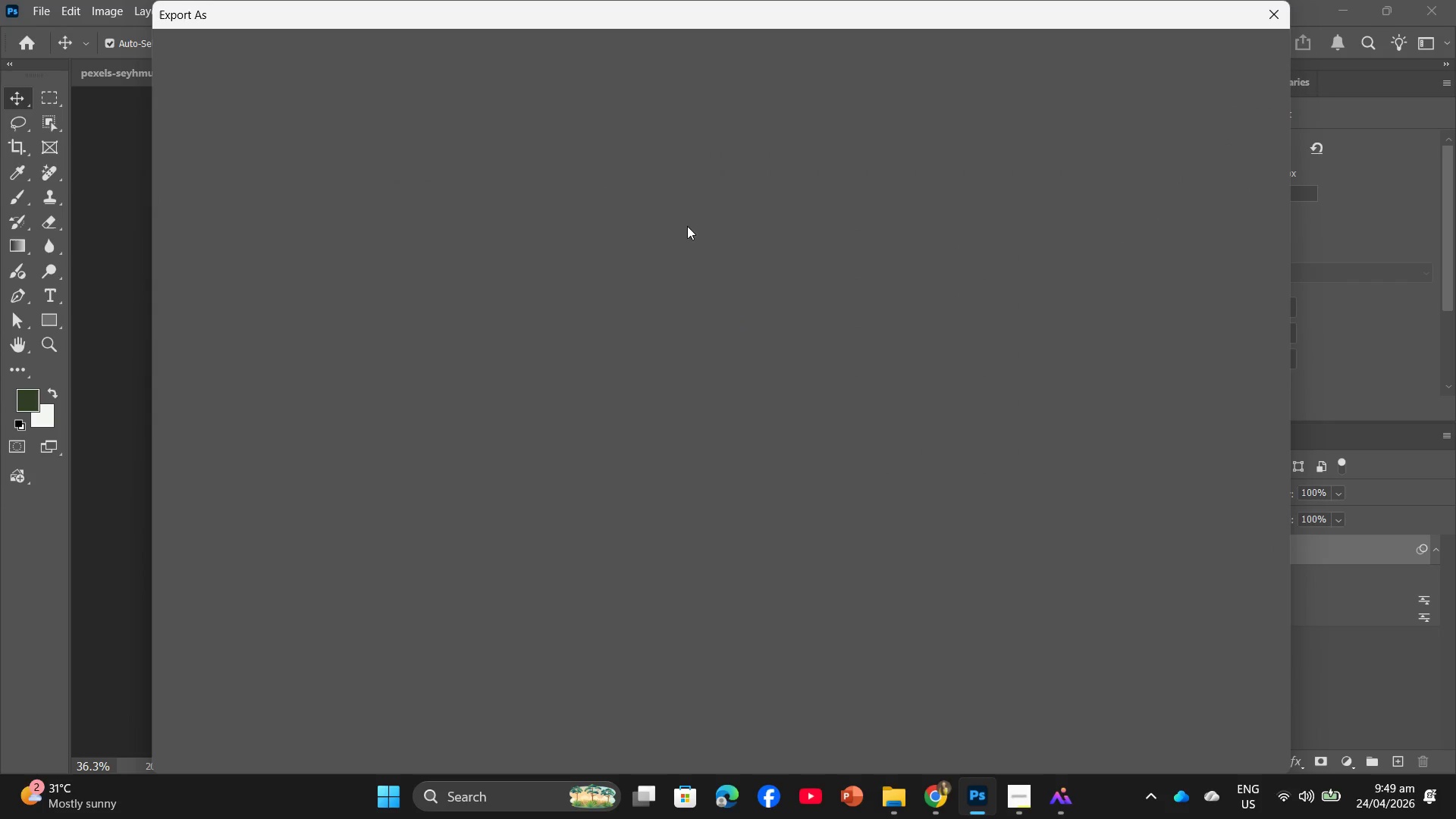 
hold_key(key=AltLeft, duration=0.5)
 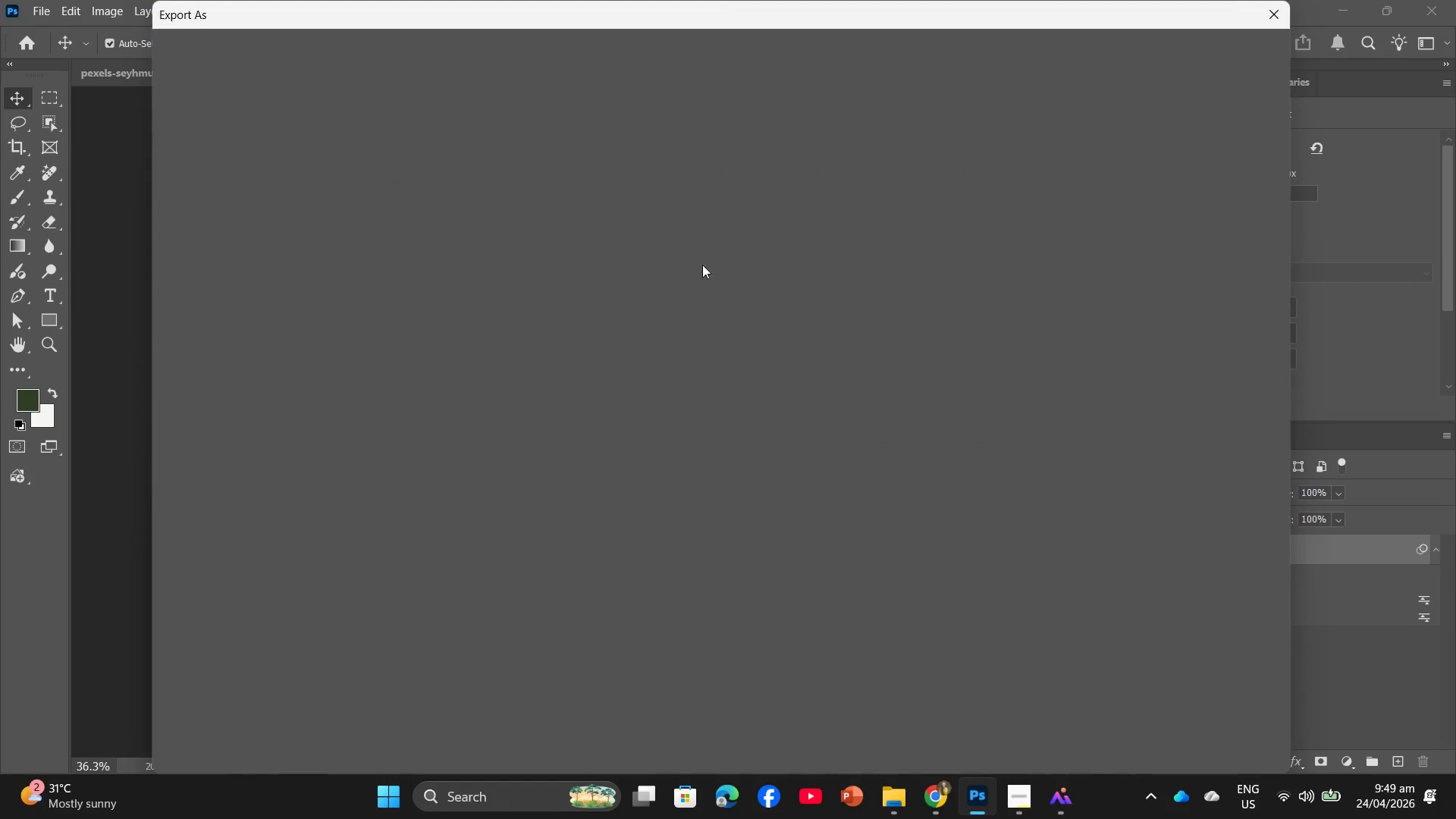 
hold_key(key=ShiftLeft, duration=0.5)
 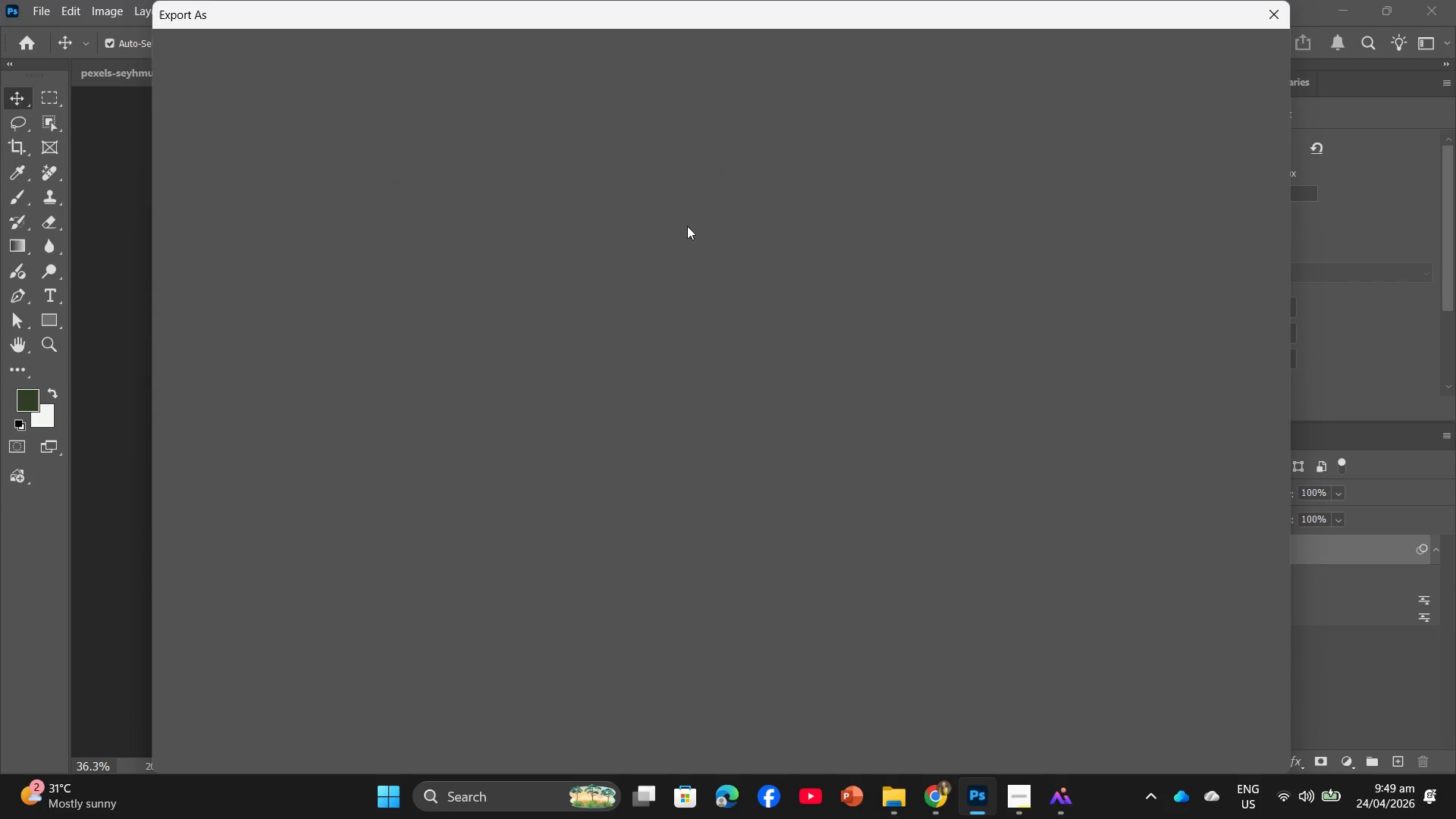 
left_click_drag(start_coordinate=[1204, 123], to_coordinate=[1247, 121])
 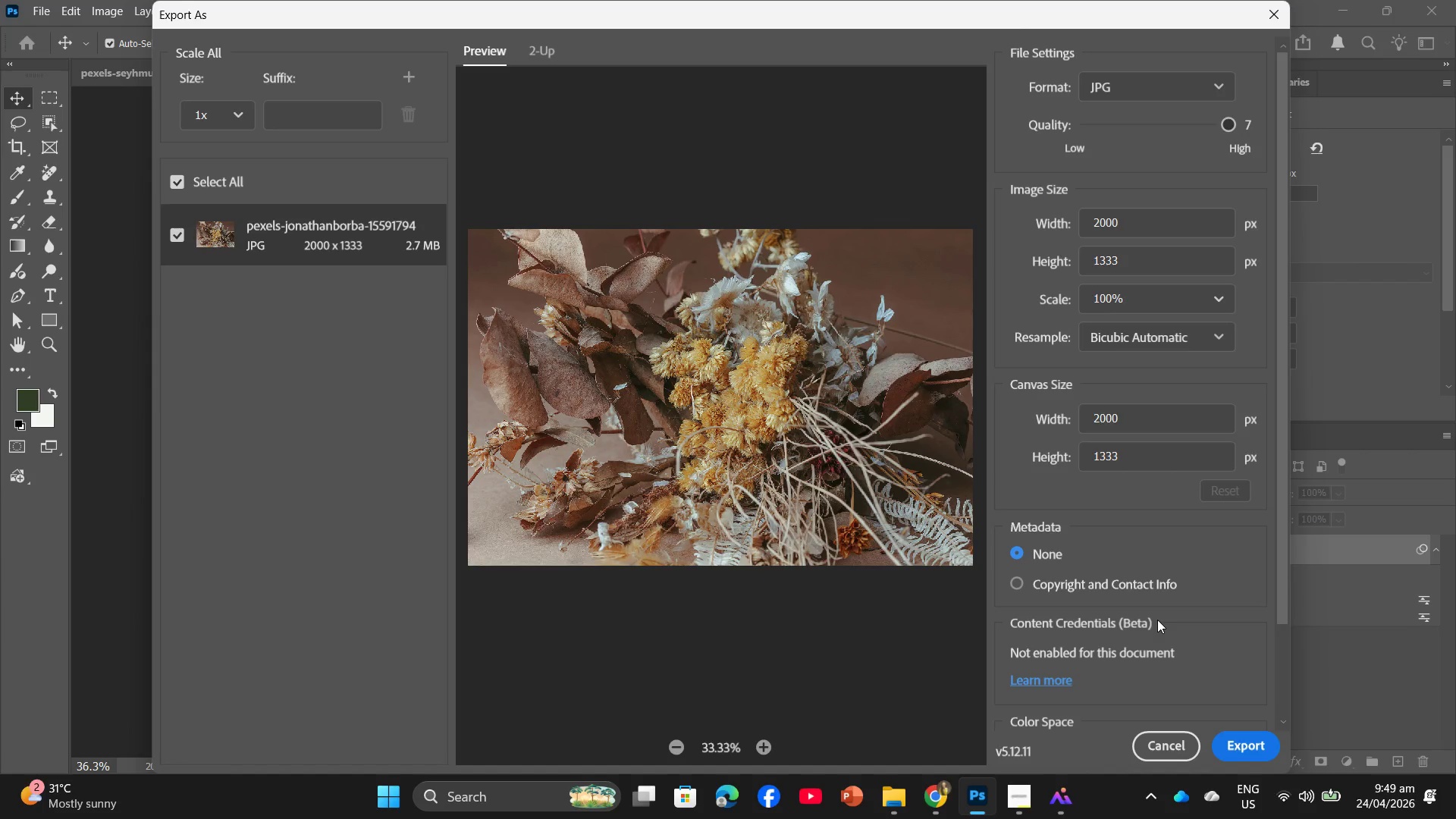 
key(PrintScreen)
 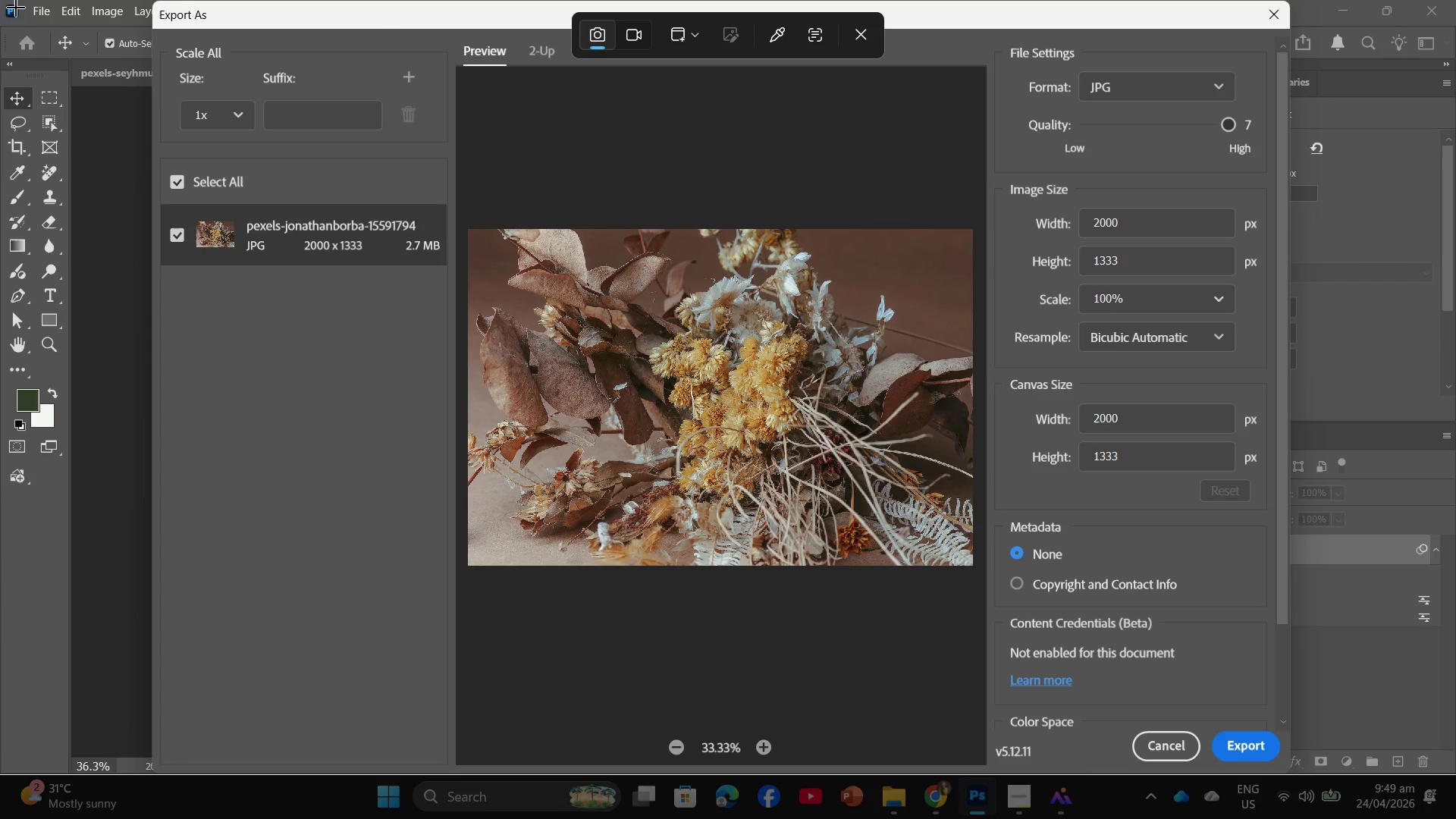 
left_click_drag(start_coordinate=[4, 4], to_coordinate=[1455, 774])
 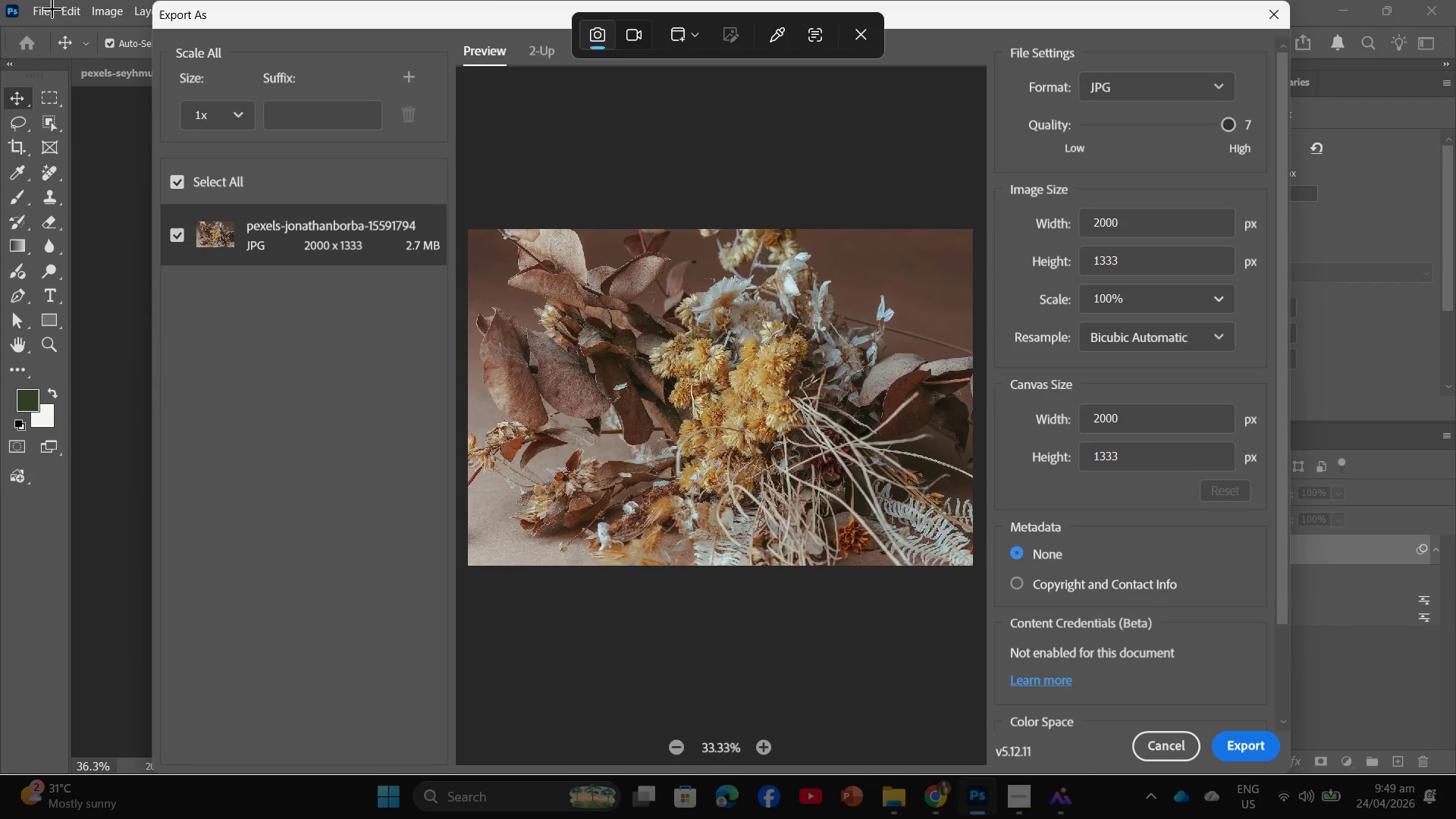 
left_click_drag(start_coordinate=[7, 2], to_coordinate=[1451, 769])
 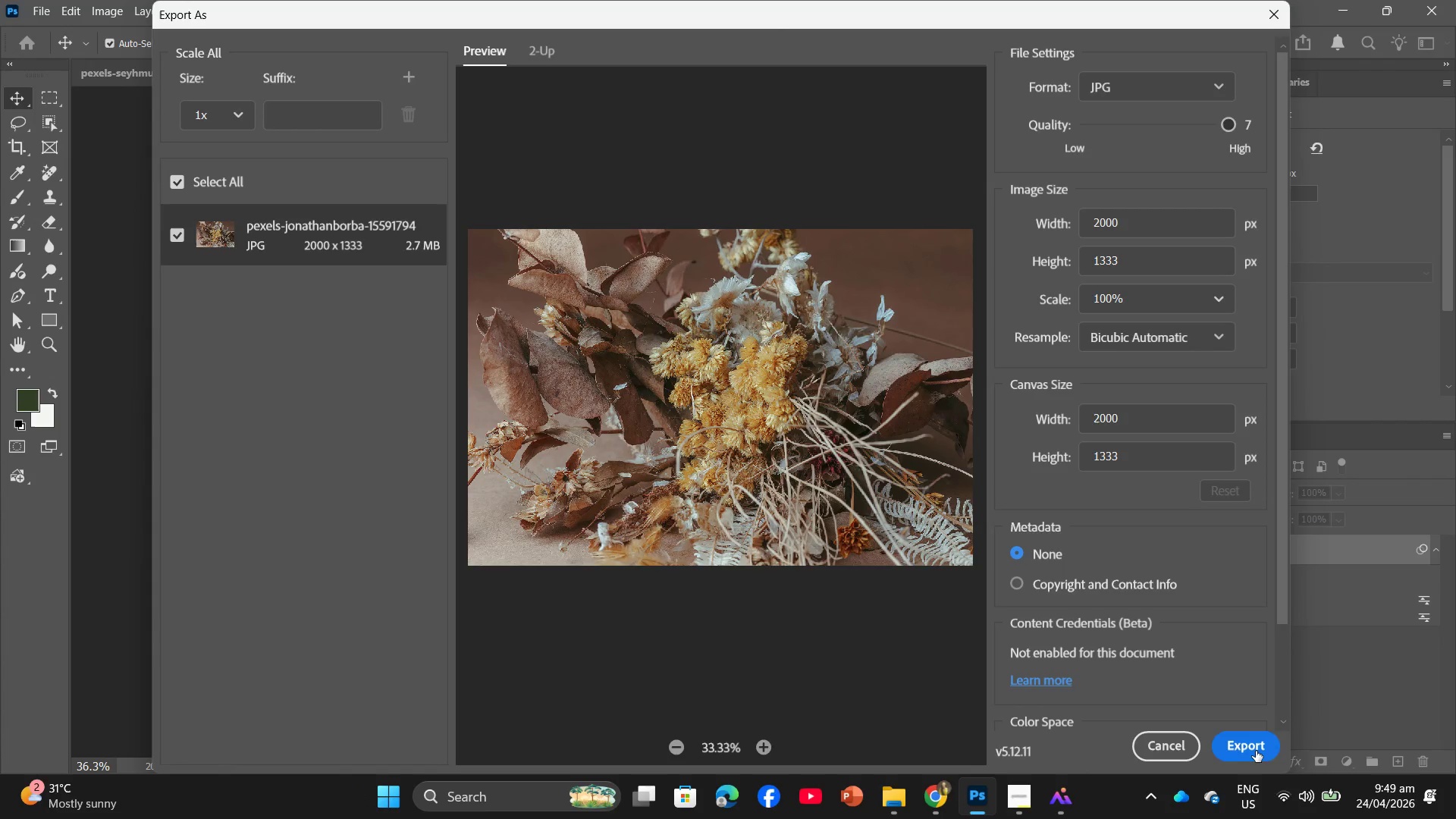 
left_click([1256, 751])
 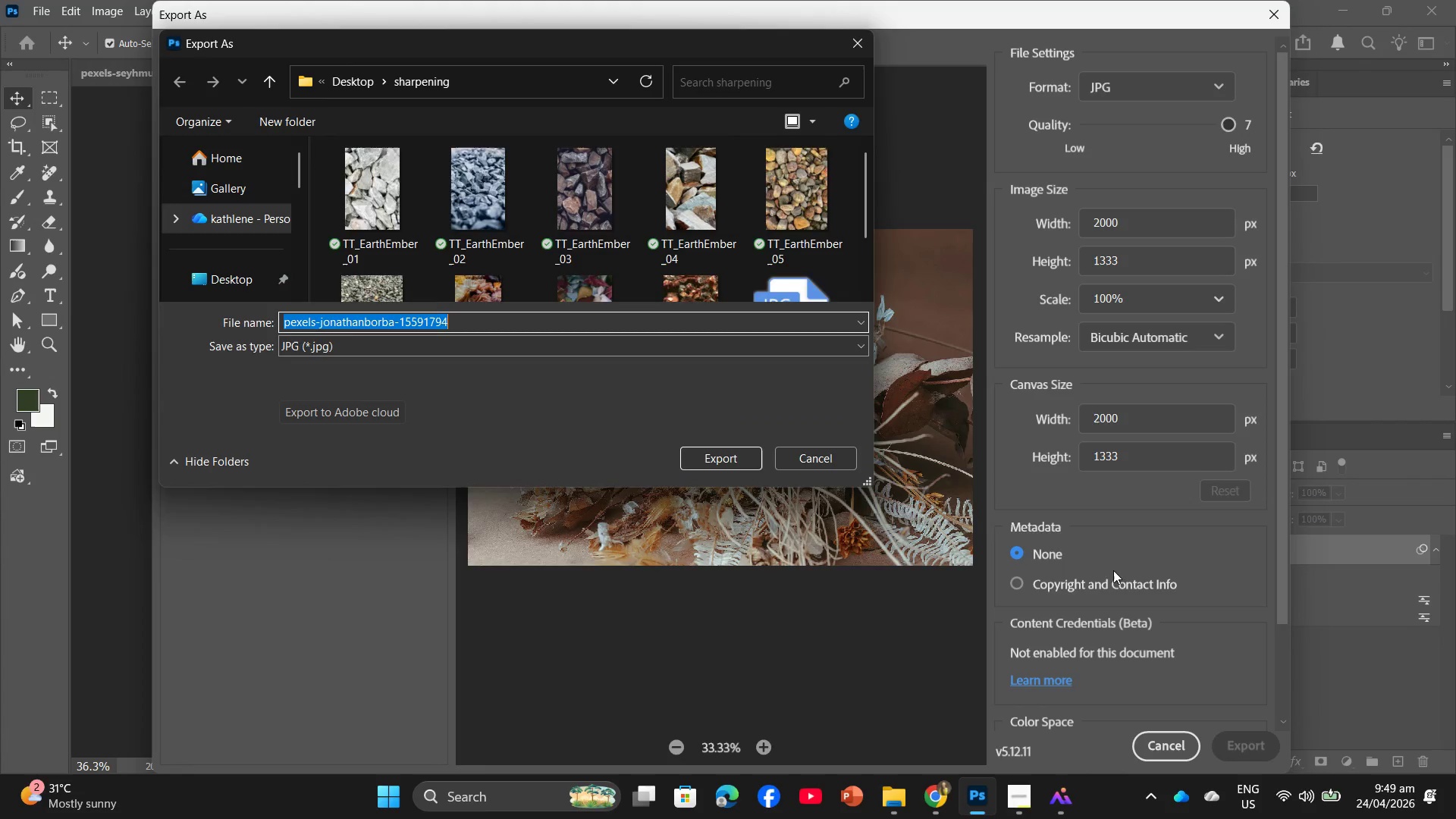 
scroll: coordinate [720, 239], scroll_direction: down, amount: 4.0
 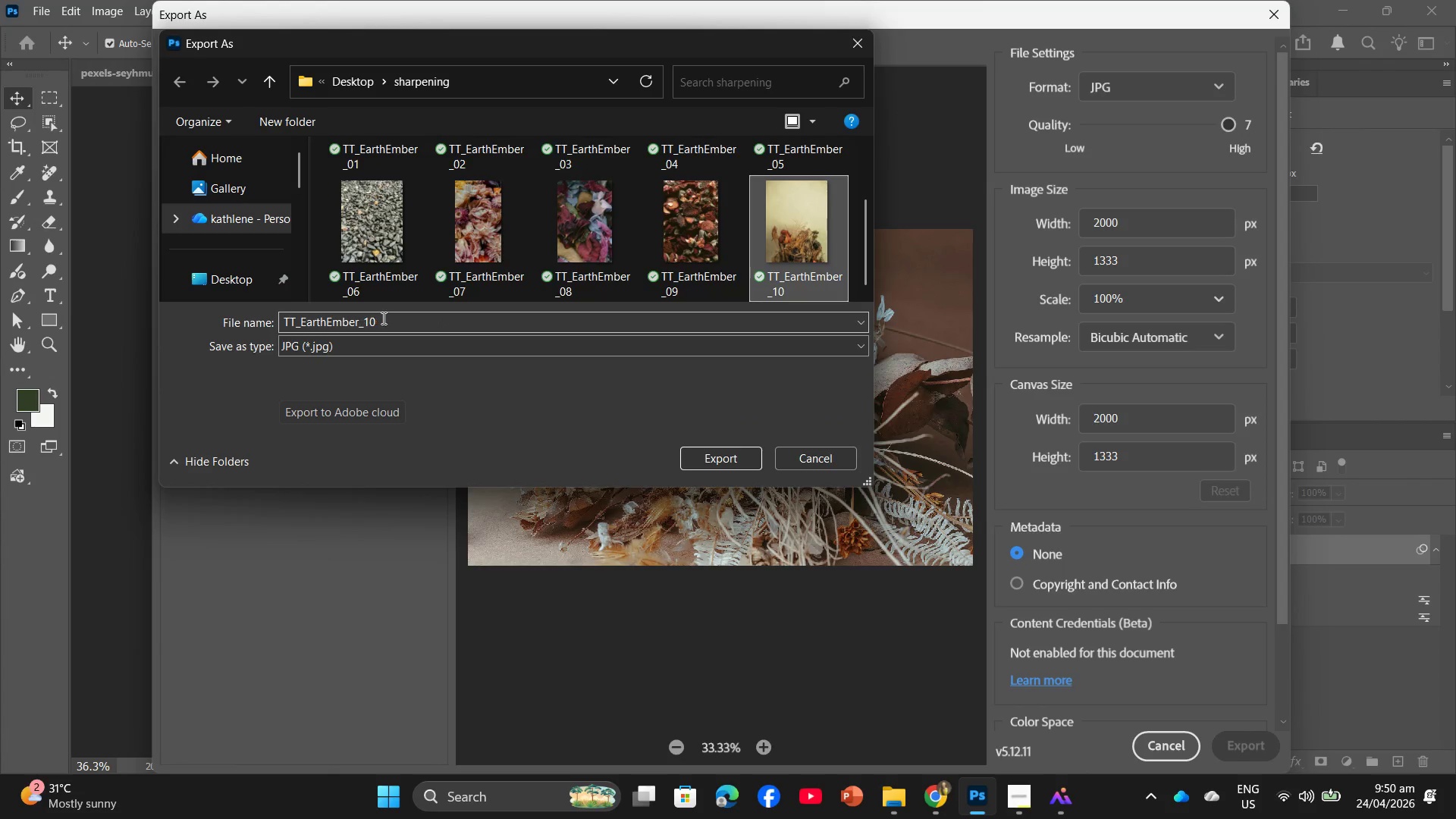 
double_click([382, 318])
 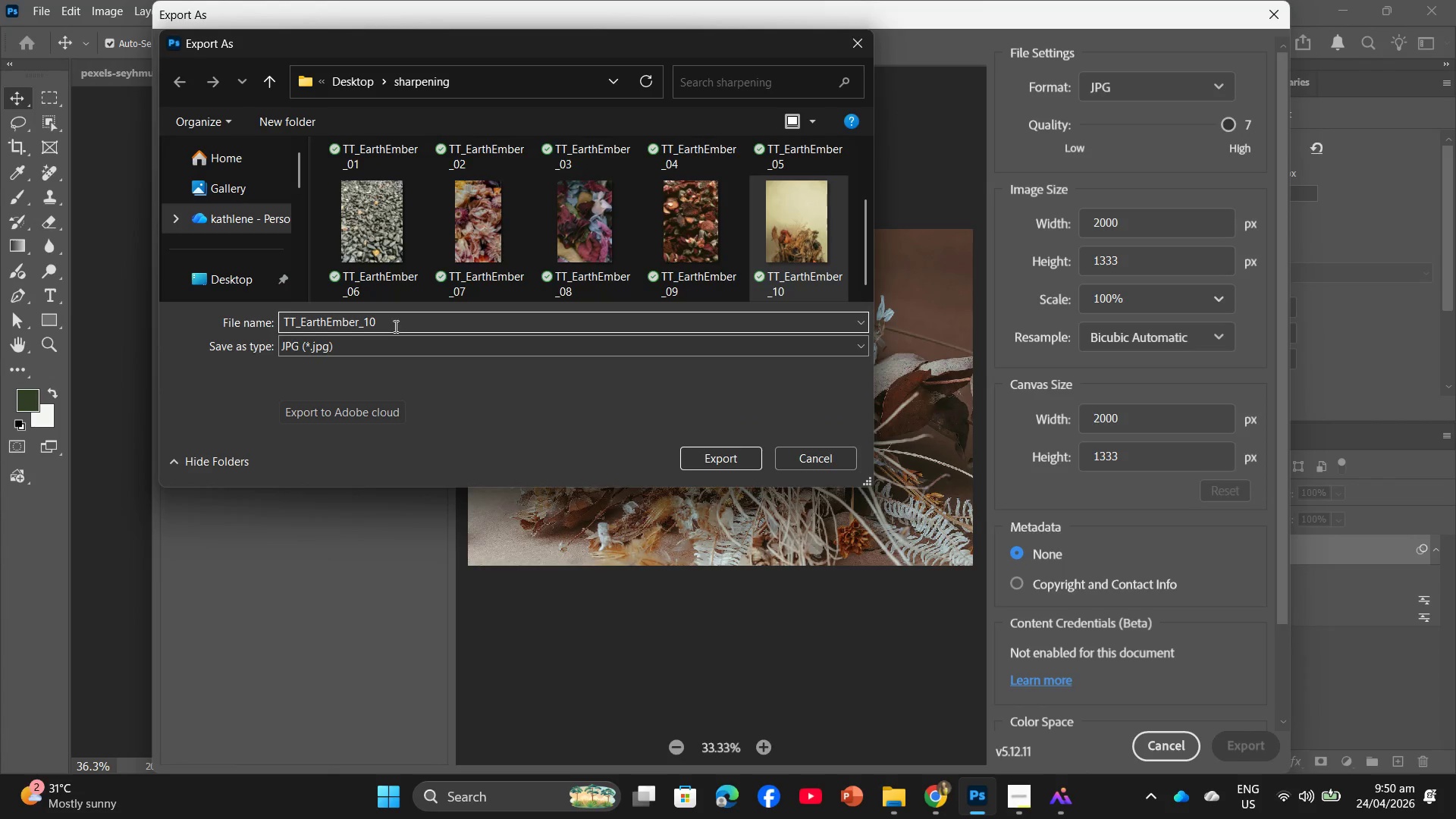 
double_click([394, 325])
 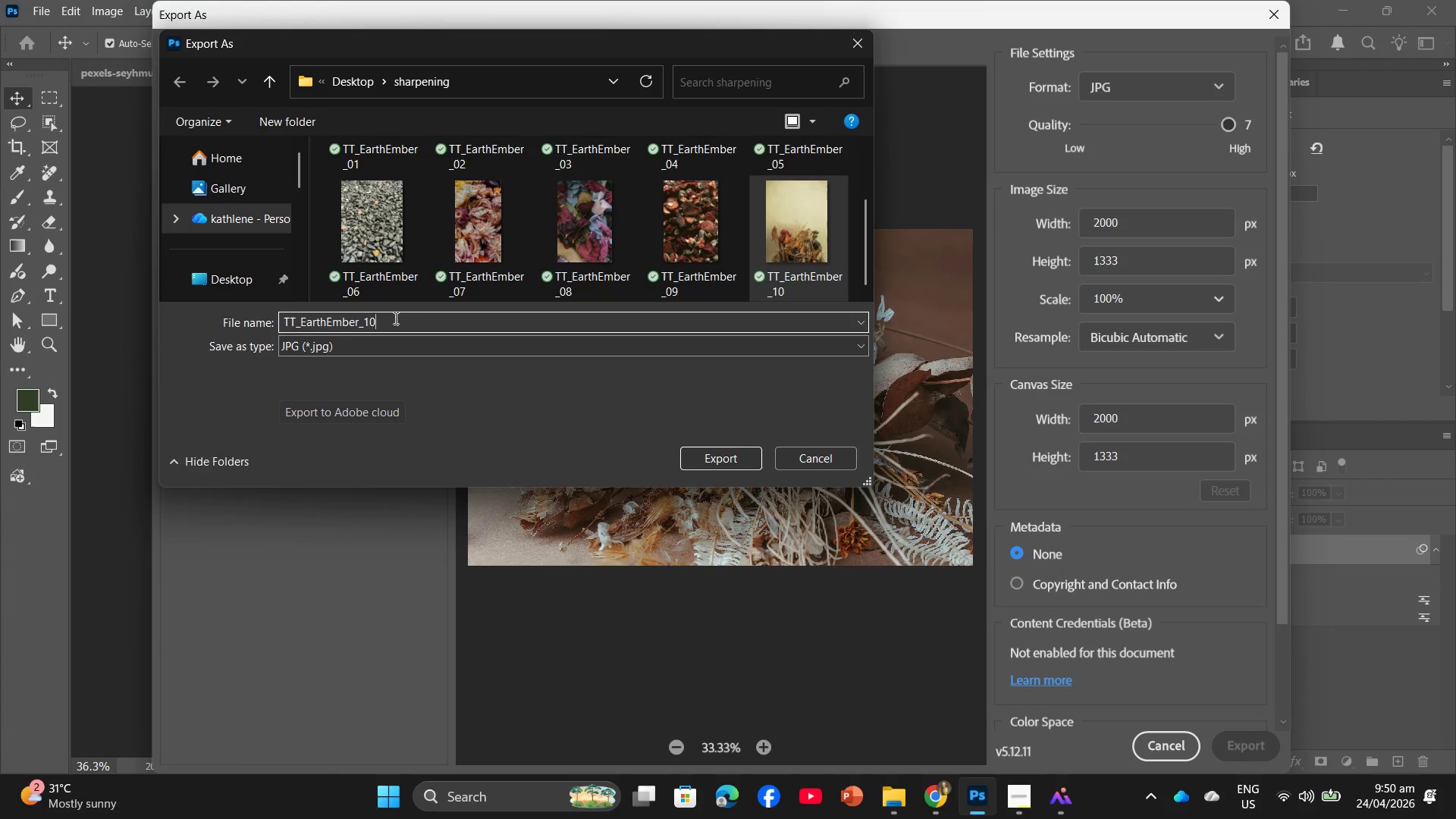 
left_click([394, 318])
 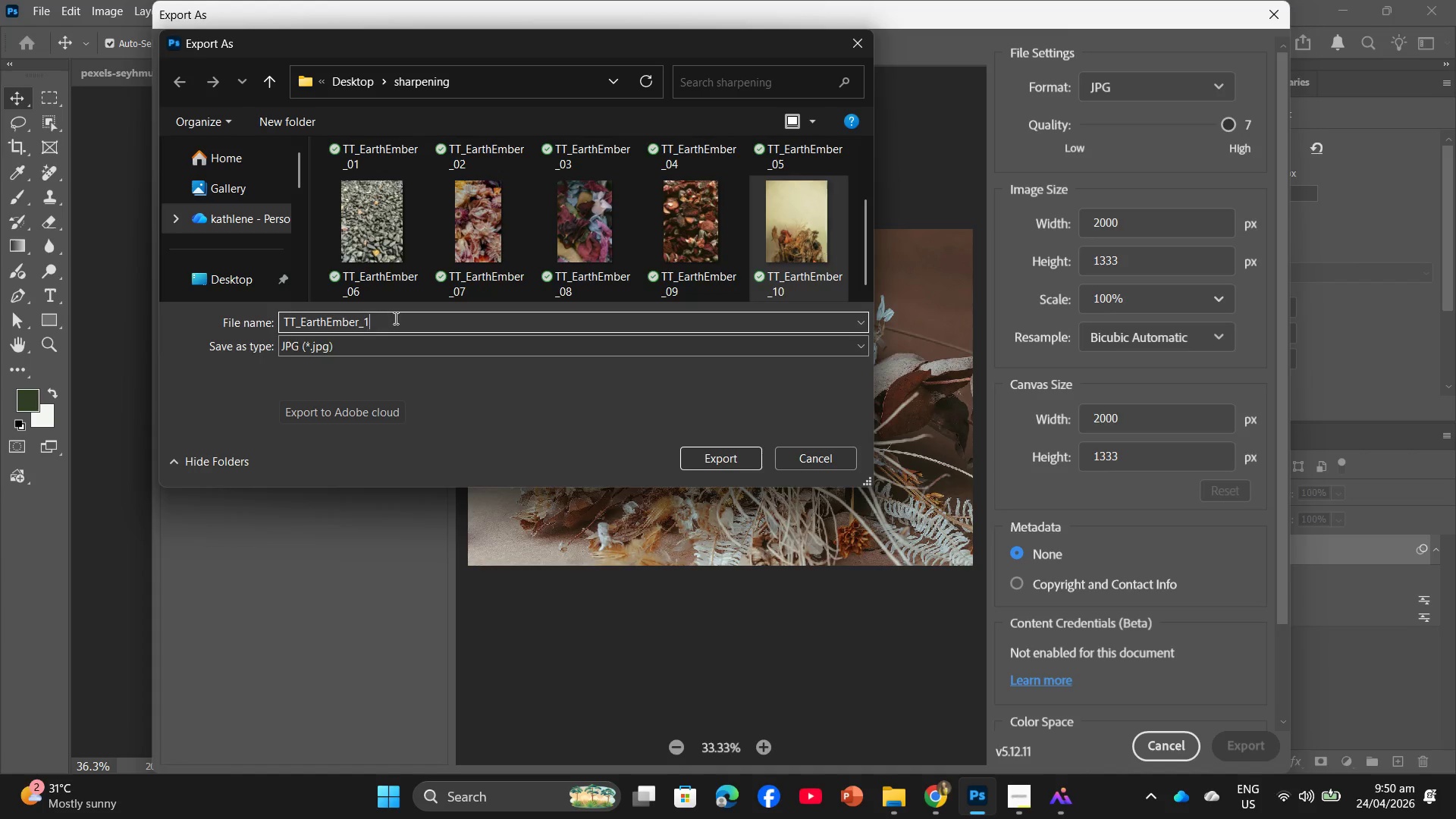 
key(Backspace)
 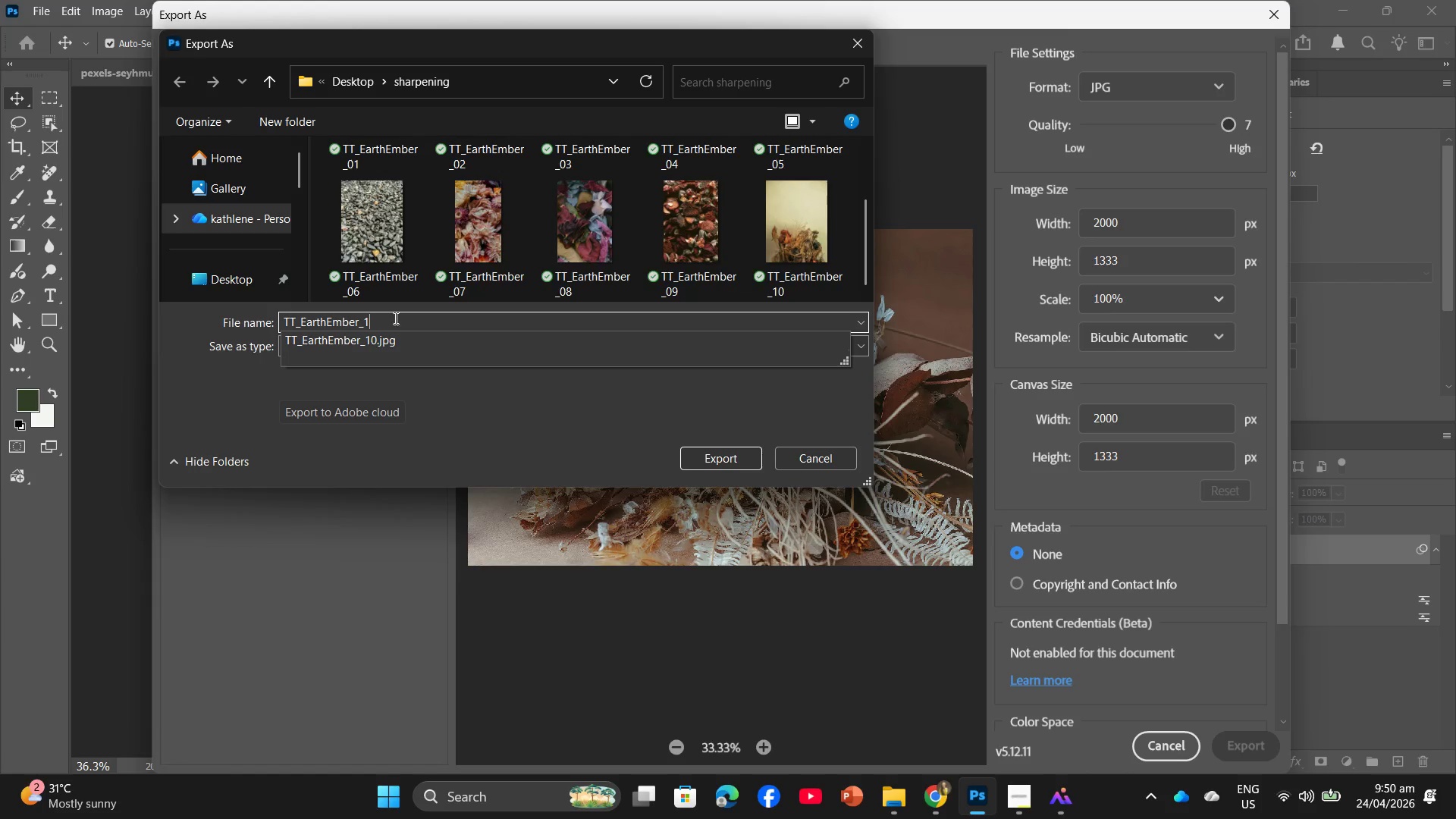 
key(Numpad1)
 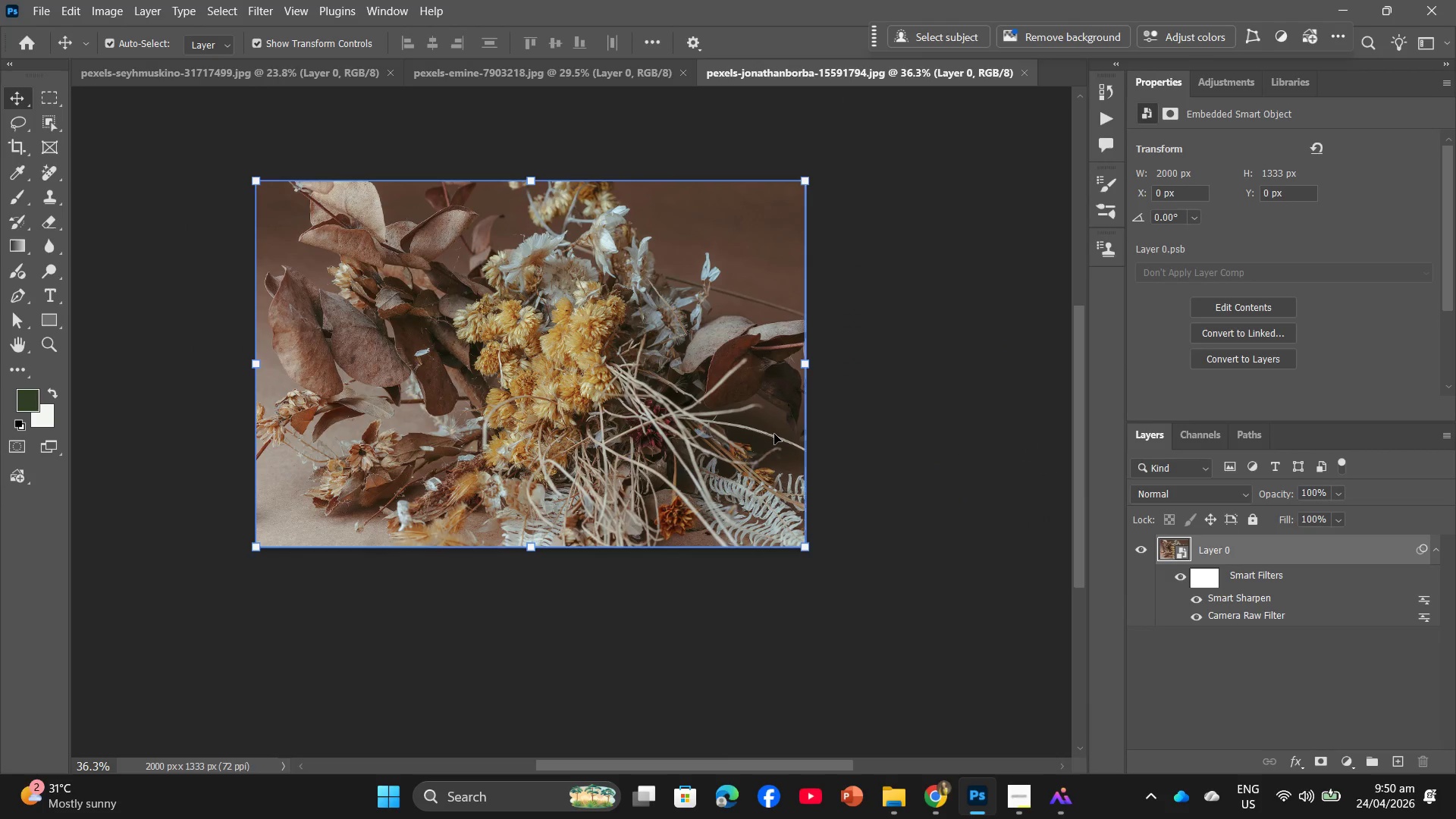 
wait(6.0)
 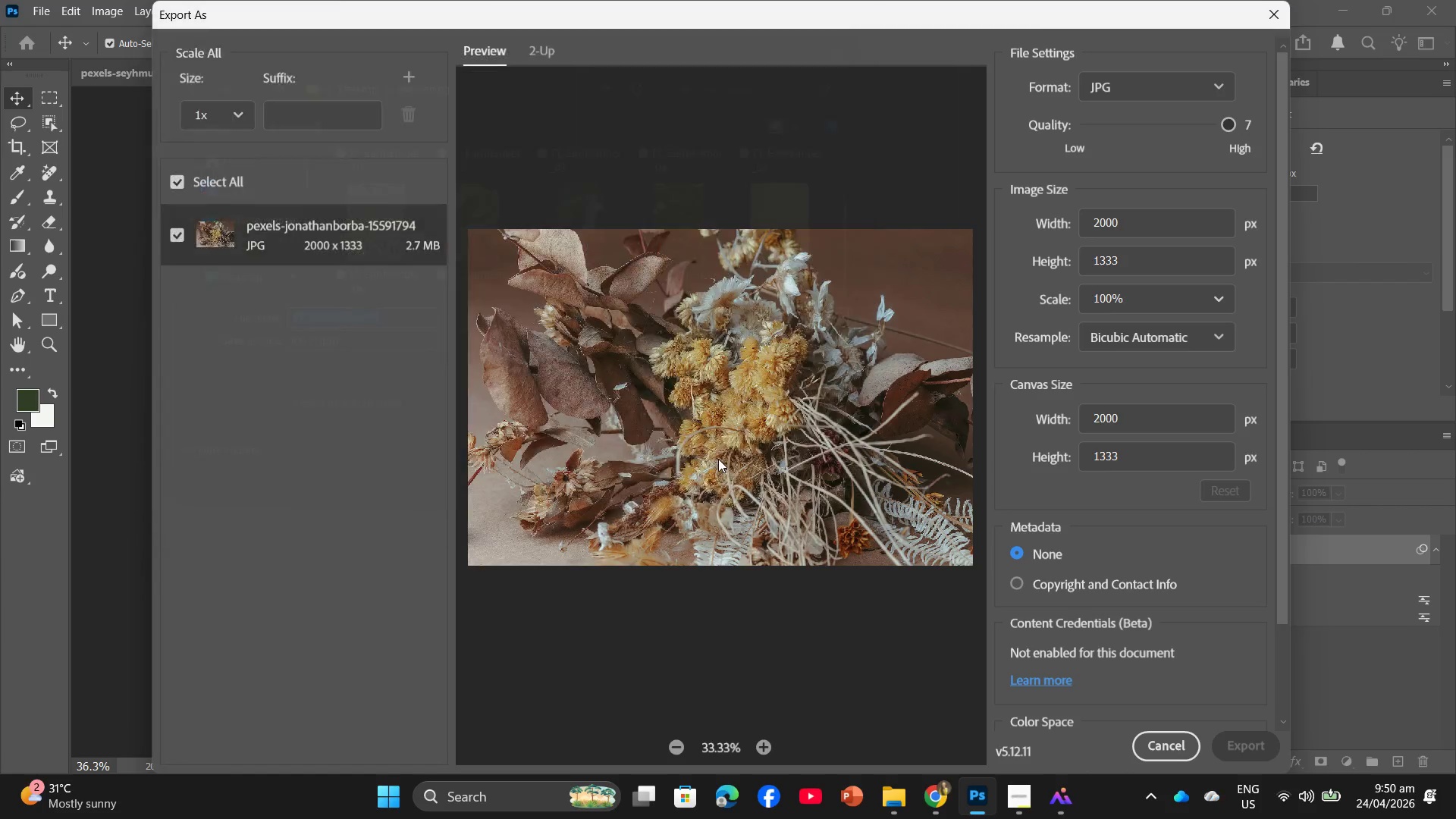 
left_click([934, 789])
 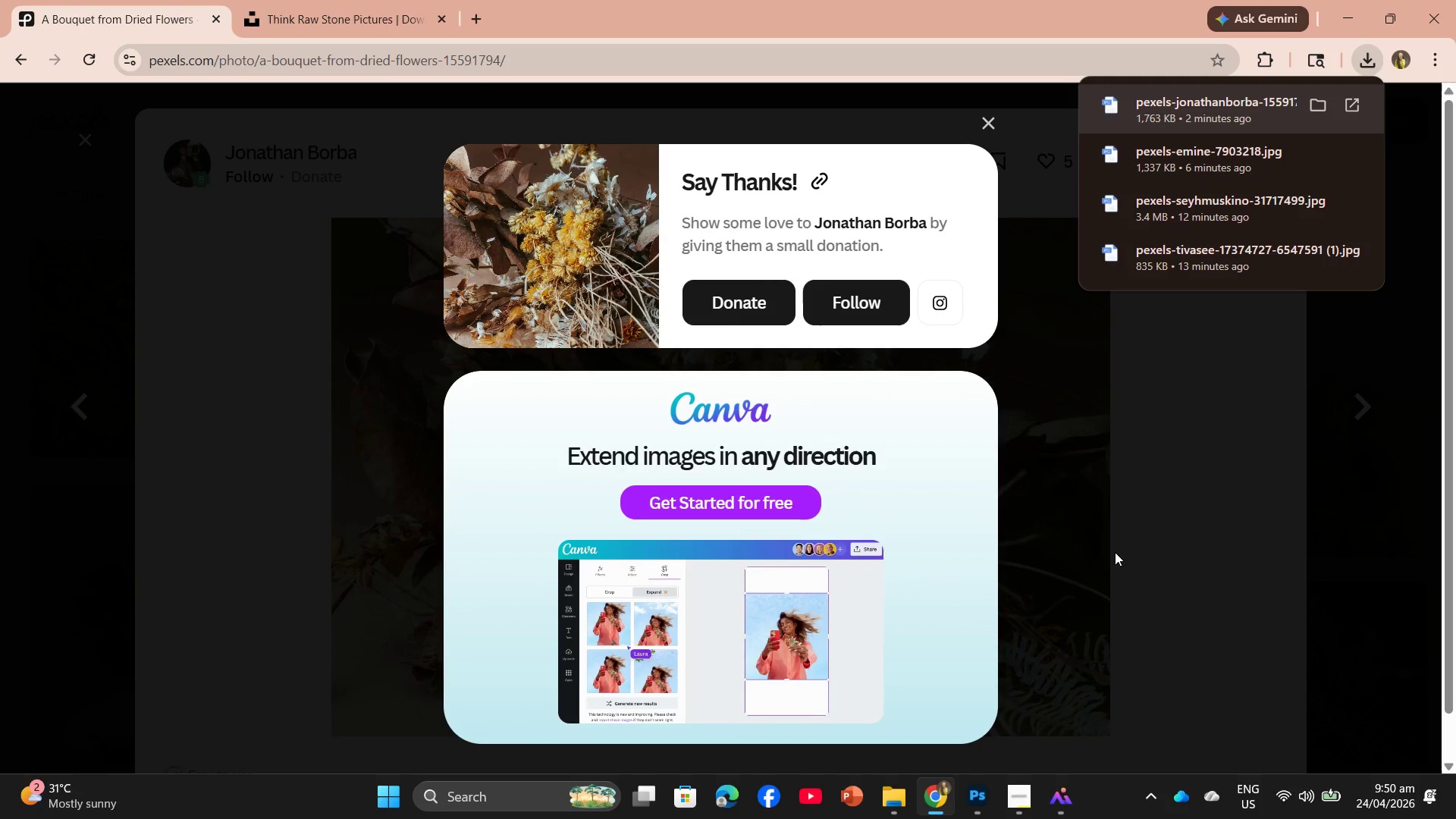 
left_click([1115, 552])
 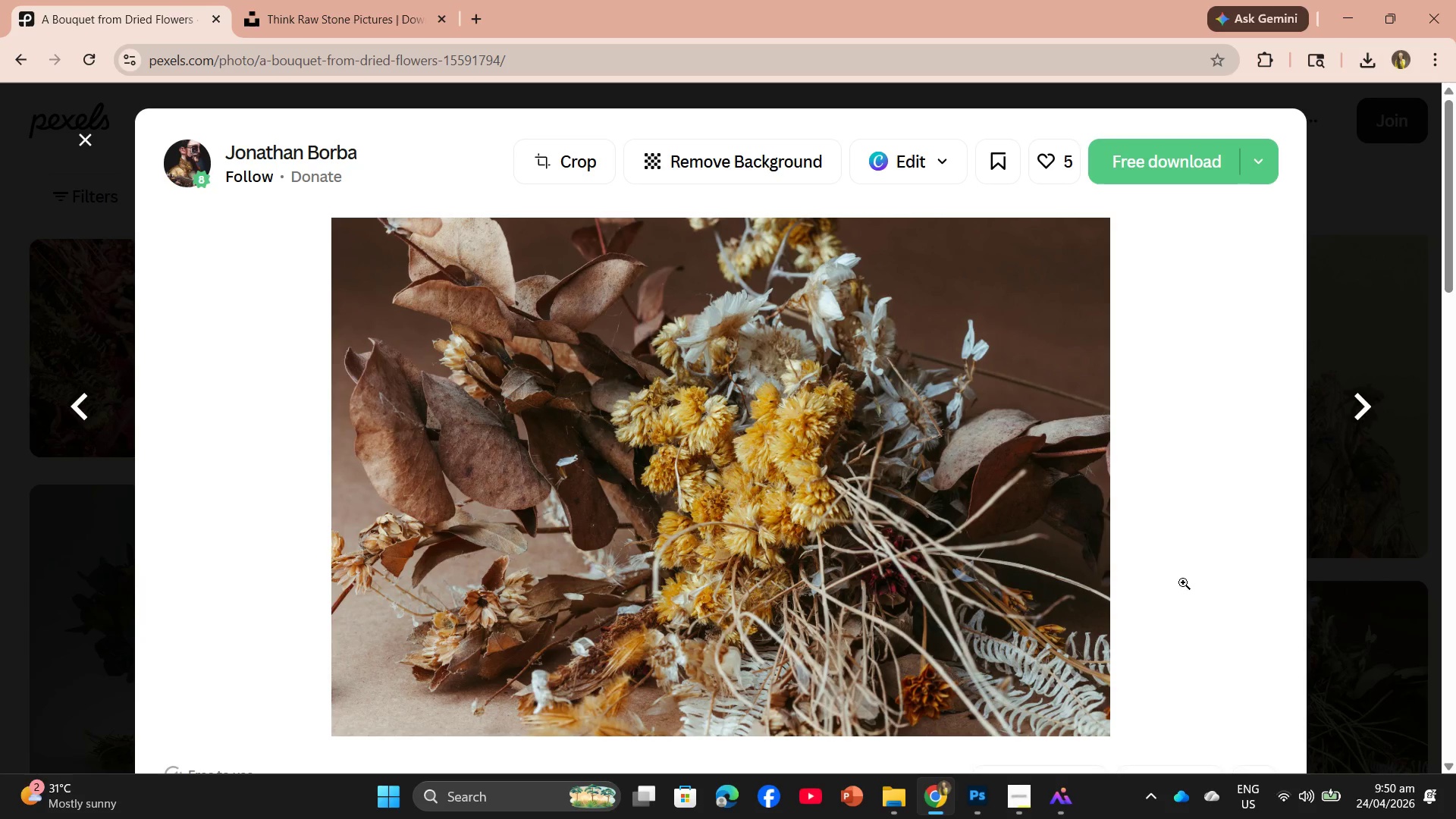 
scroll: coordinate [921, 573], scroll_direction: down, amount: 19.0
 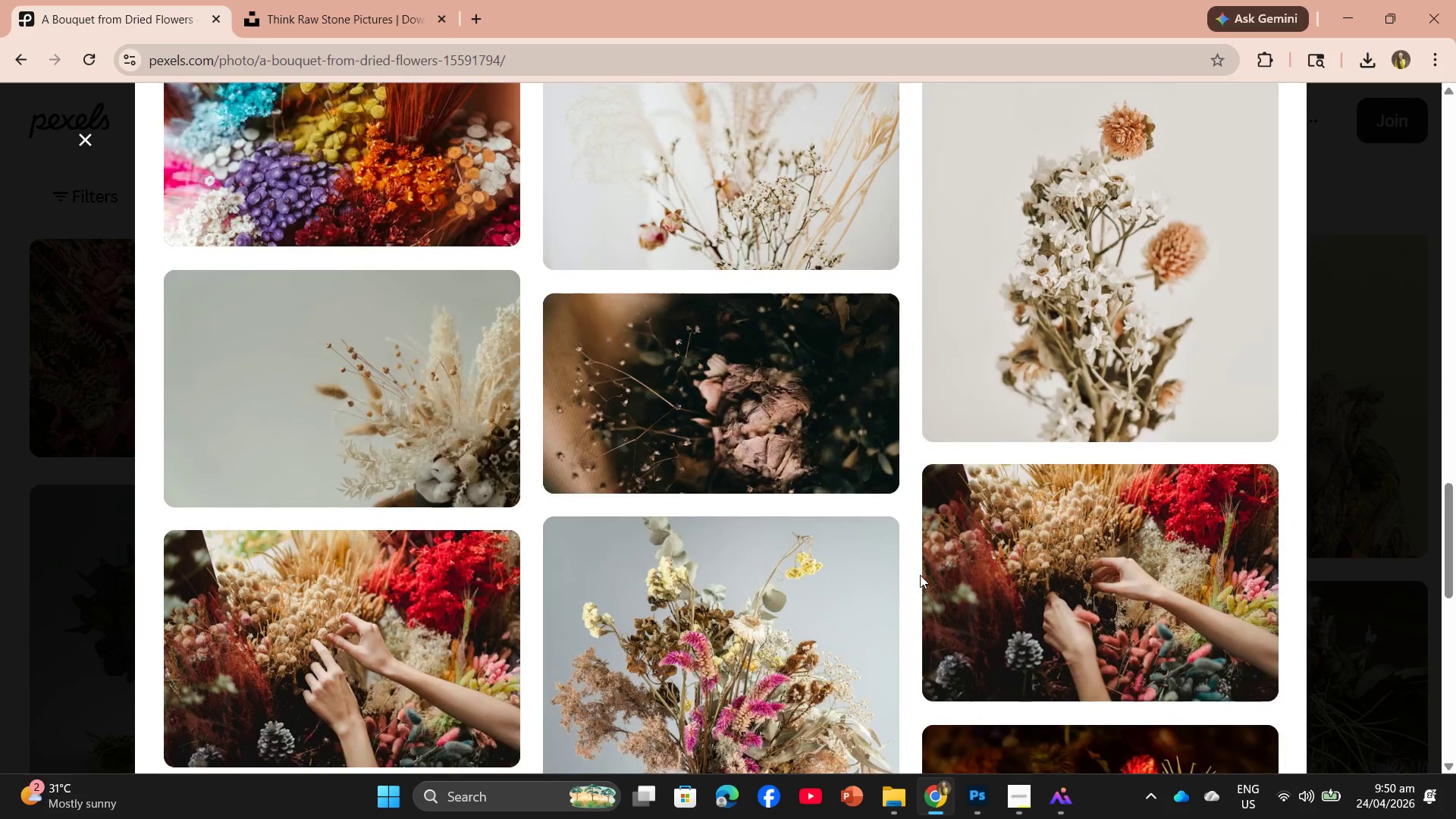 
scroll: coordinate [920, 575], scroll_direction: down, amount: 3.0
 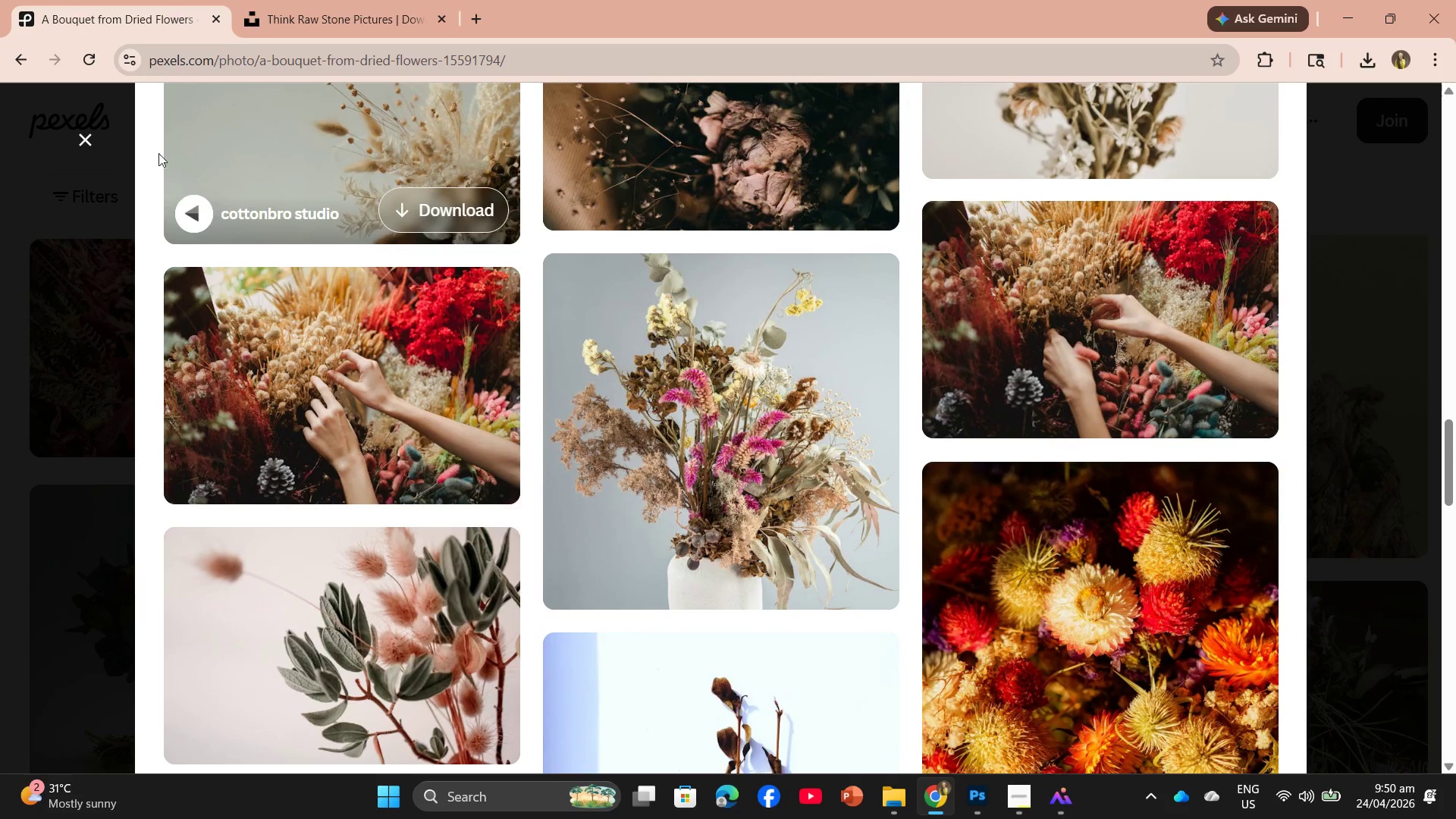 
left_click([79, 143])
 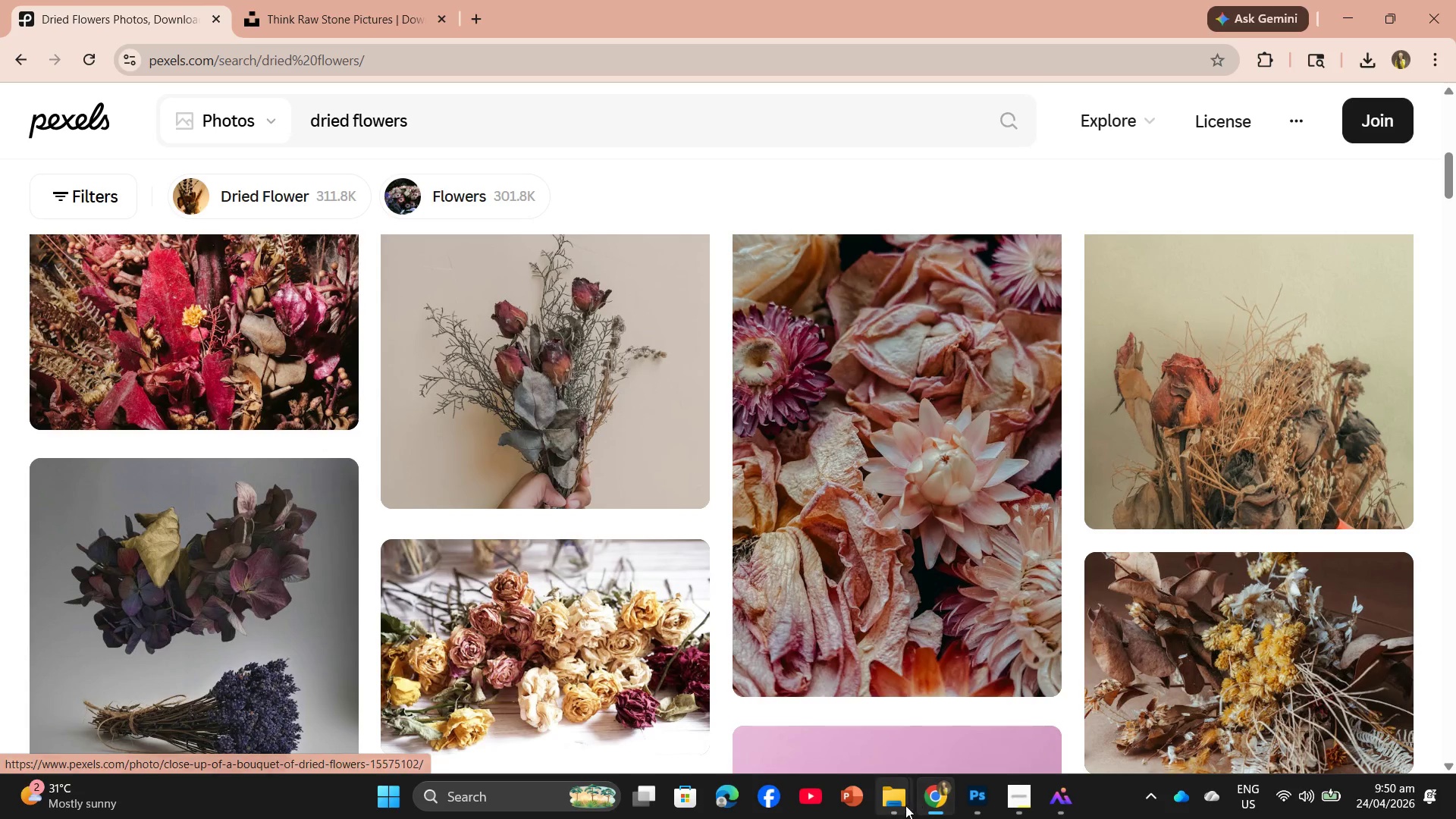 
left_click([980, 720])
 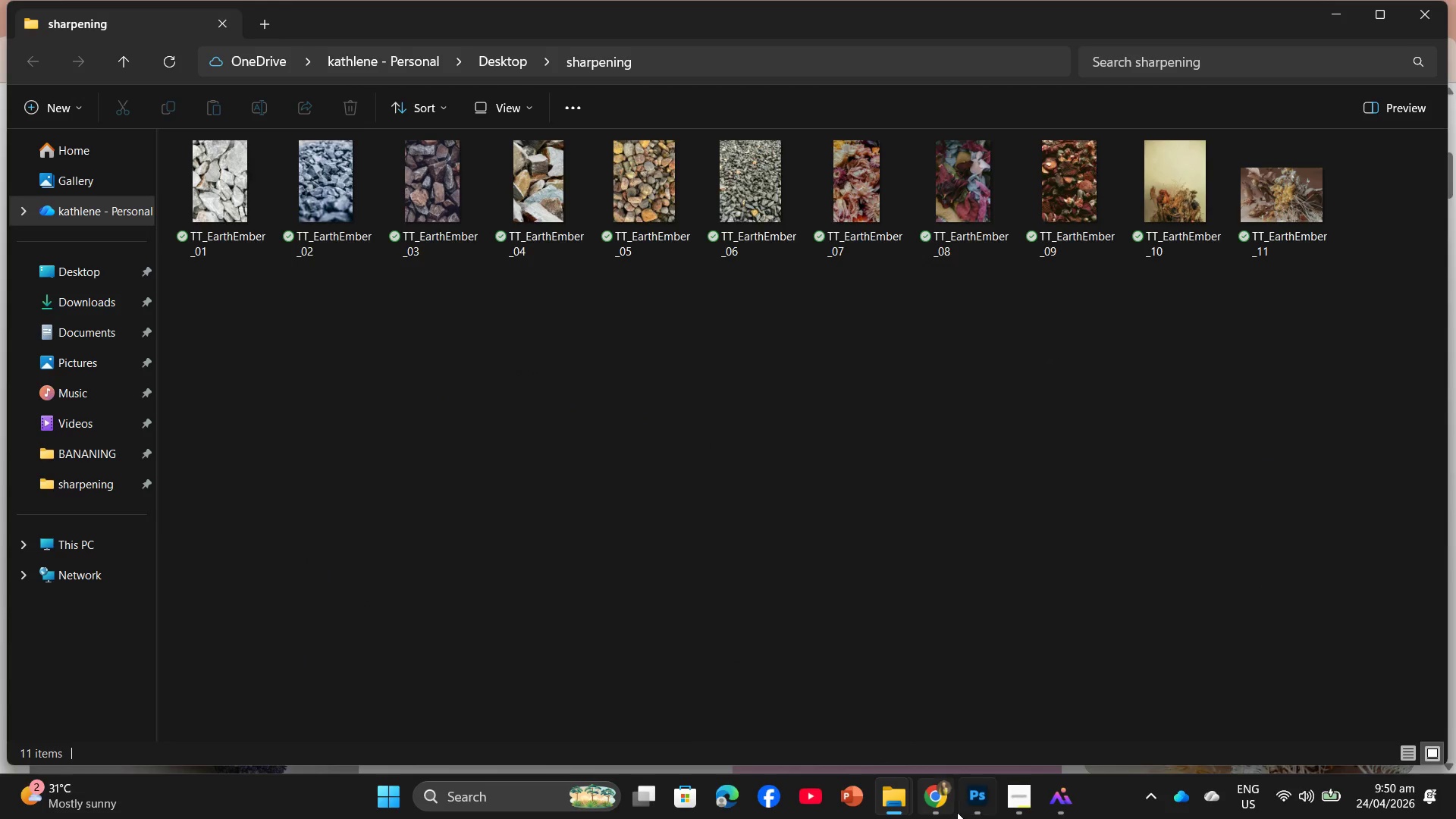 
left_click([930, 740])
 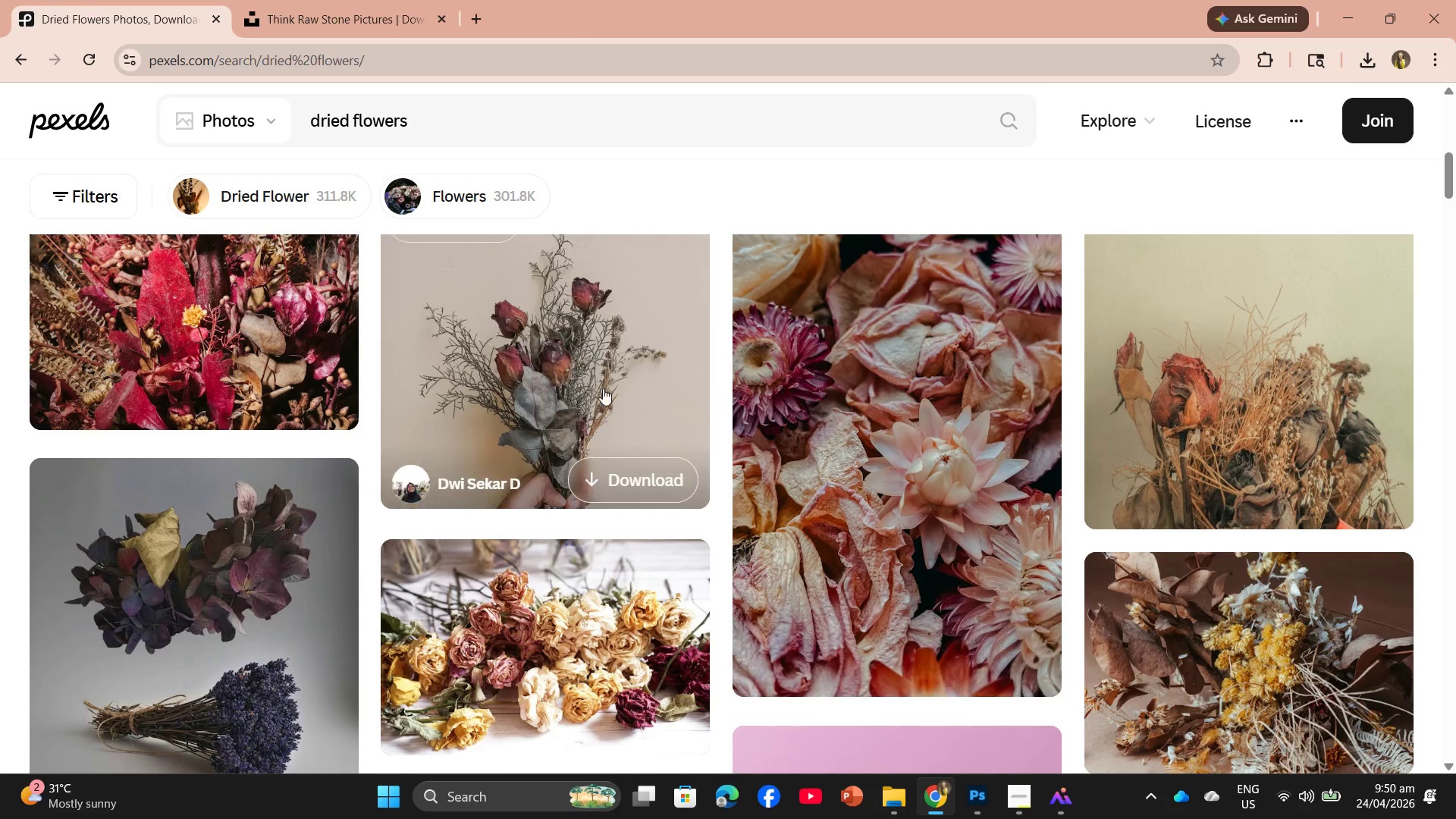 
left_click([603, 388])
 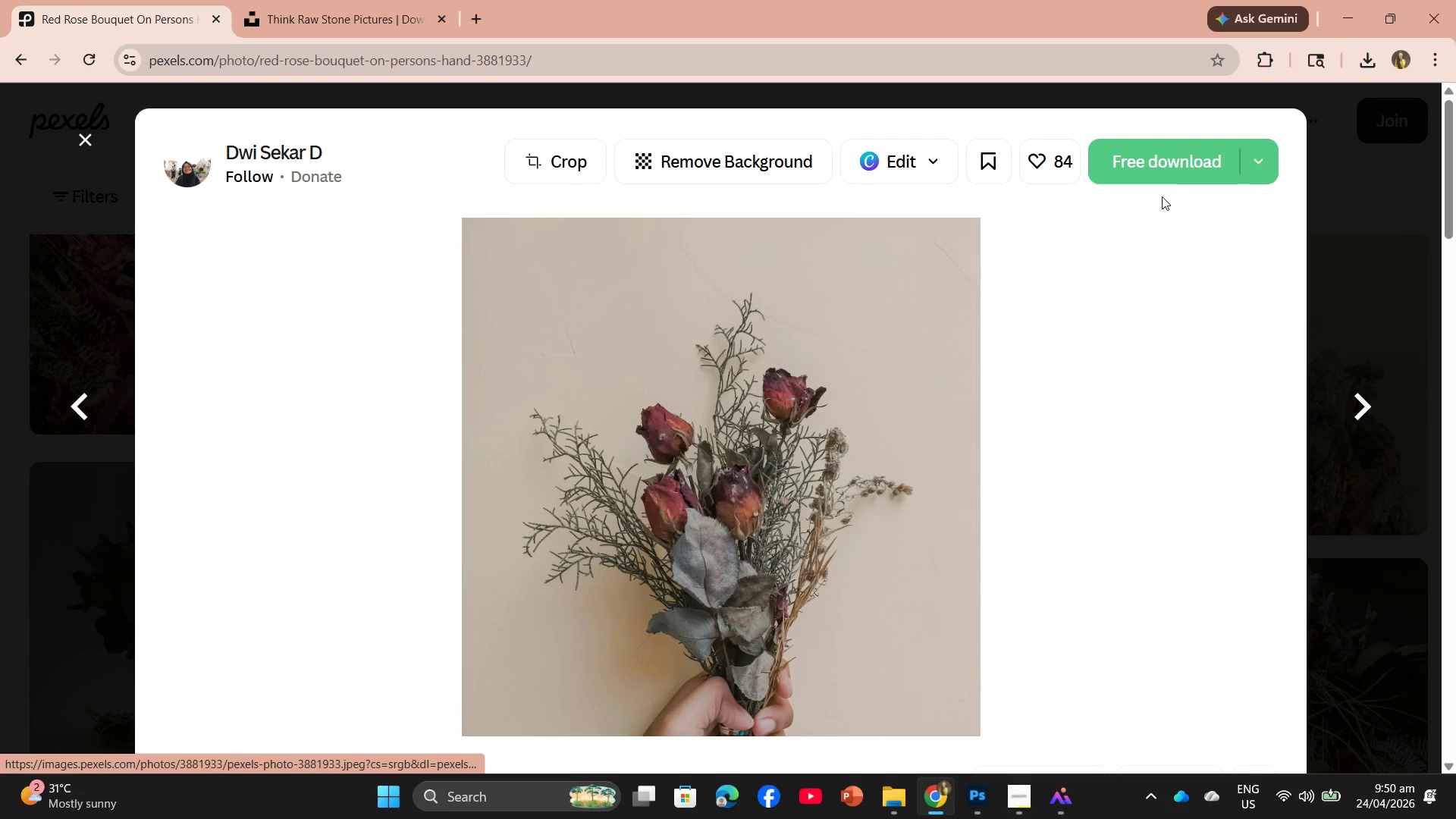 
left_click([1178, 180])
 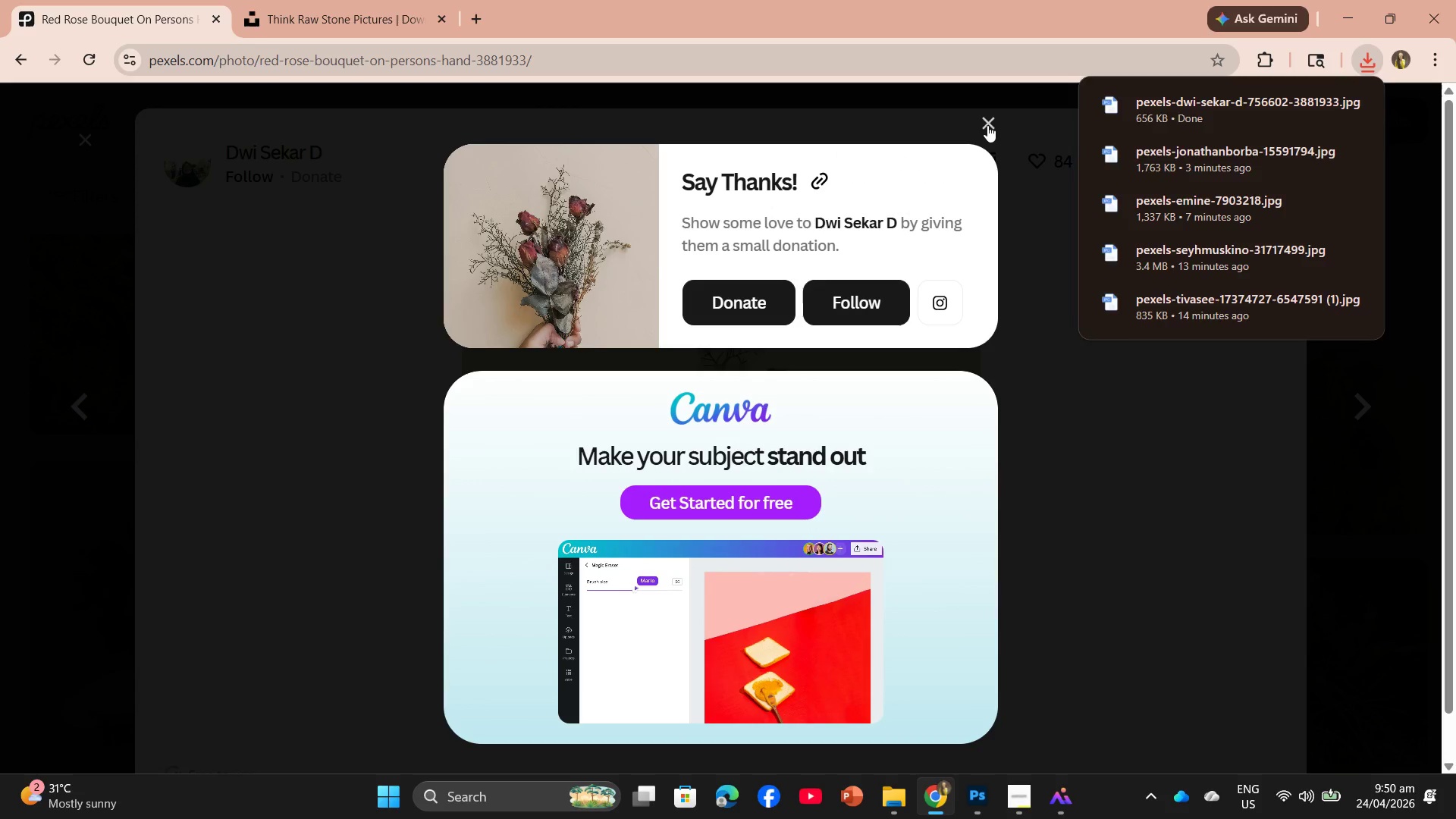 
scroll: coordinate [990, 541], scroll_direction: down, amount: 6.0
 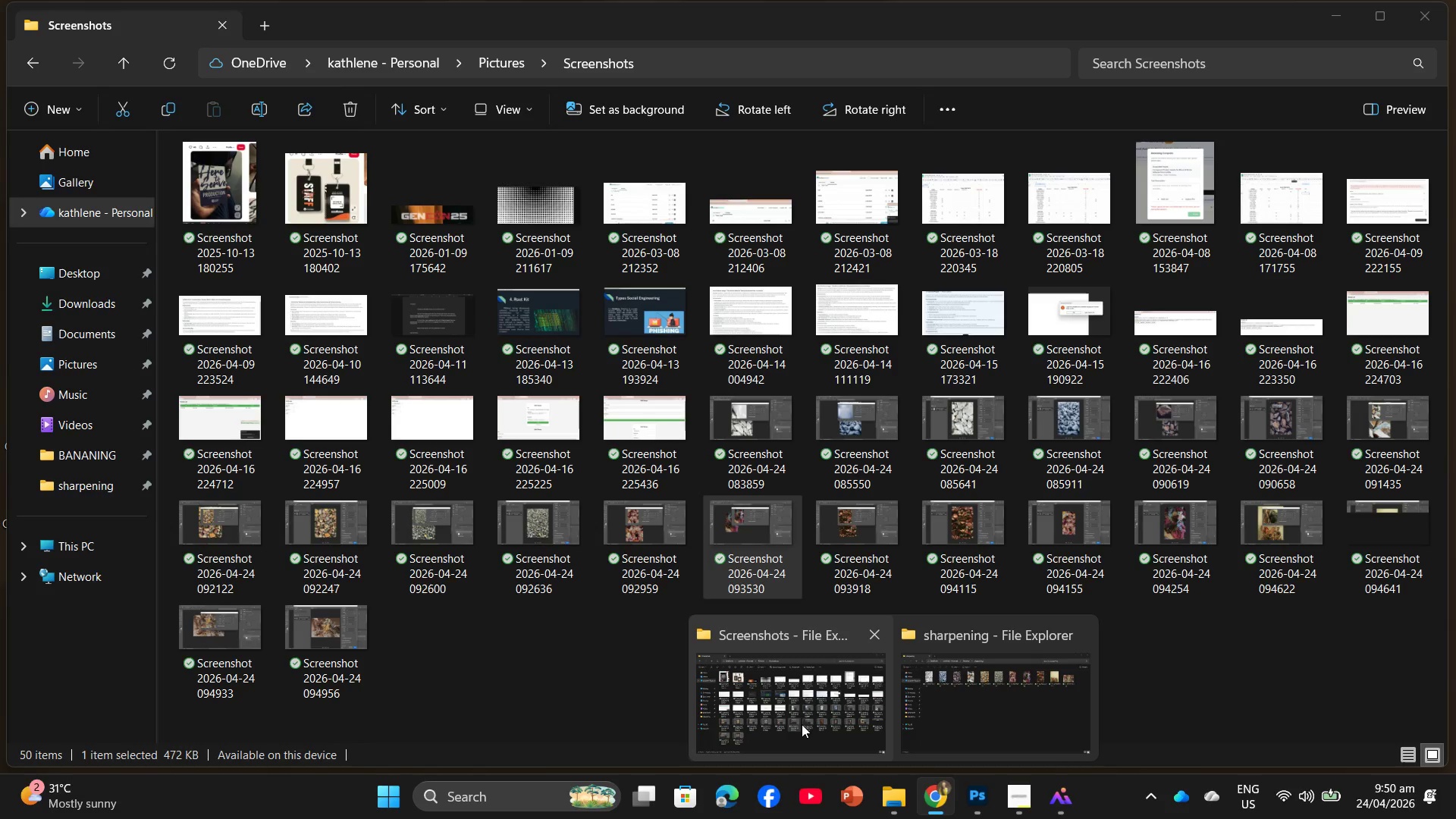 
left_click([804, 723])
 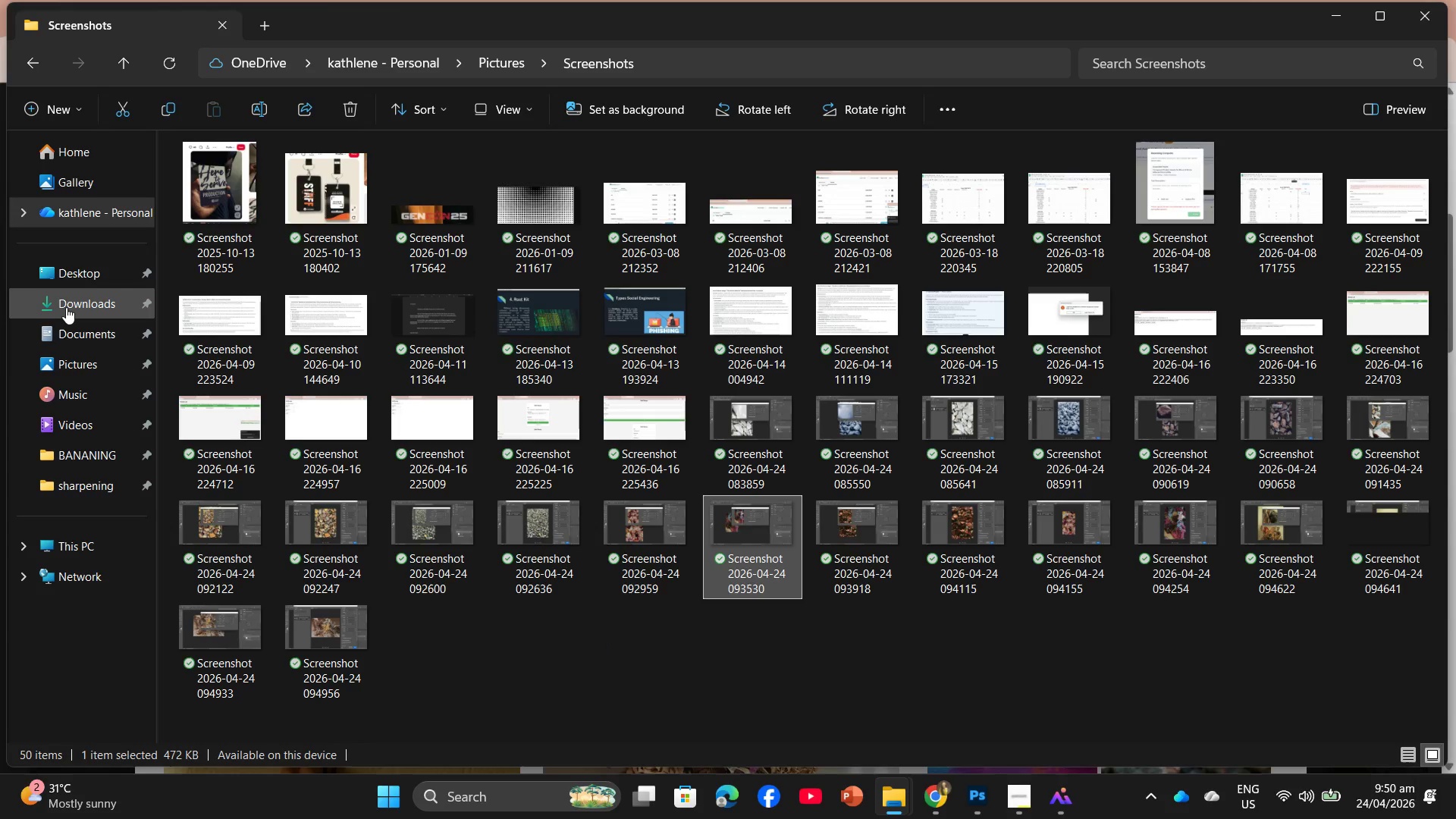 
left_click([66, 307])
 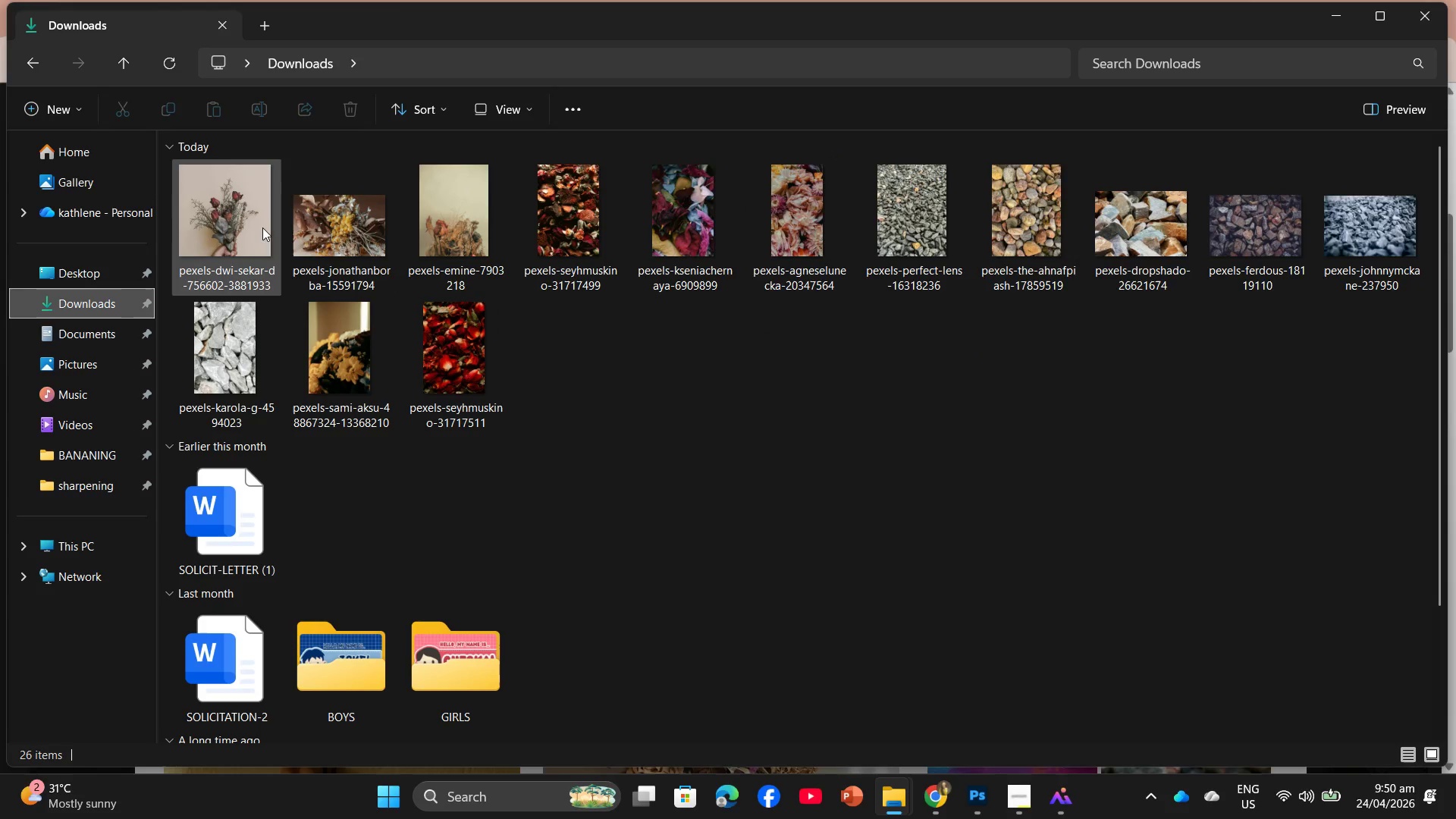 
left_click([259, 228])
 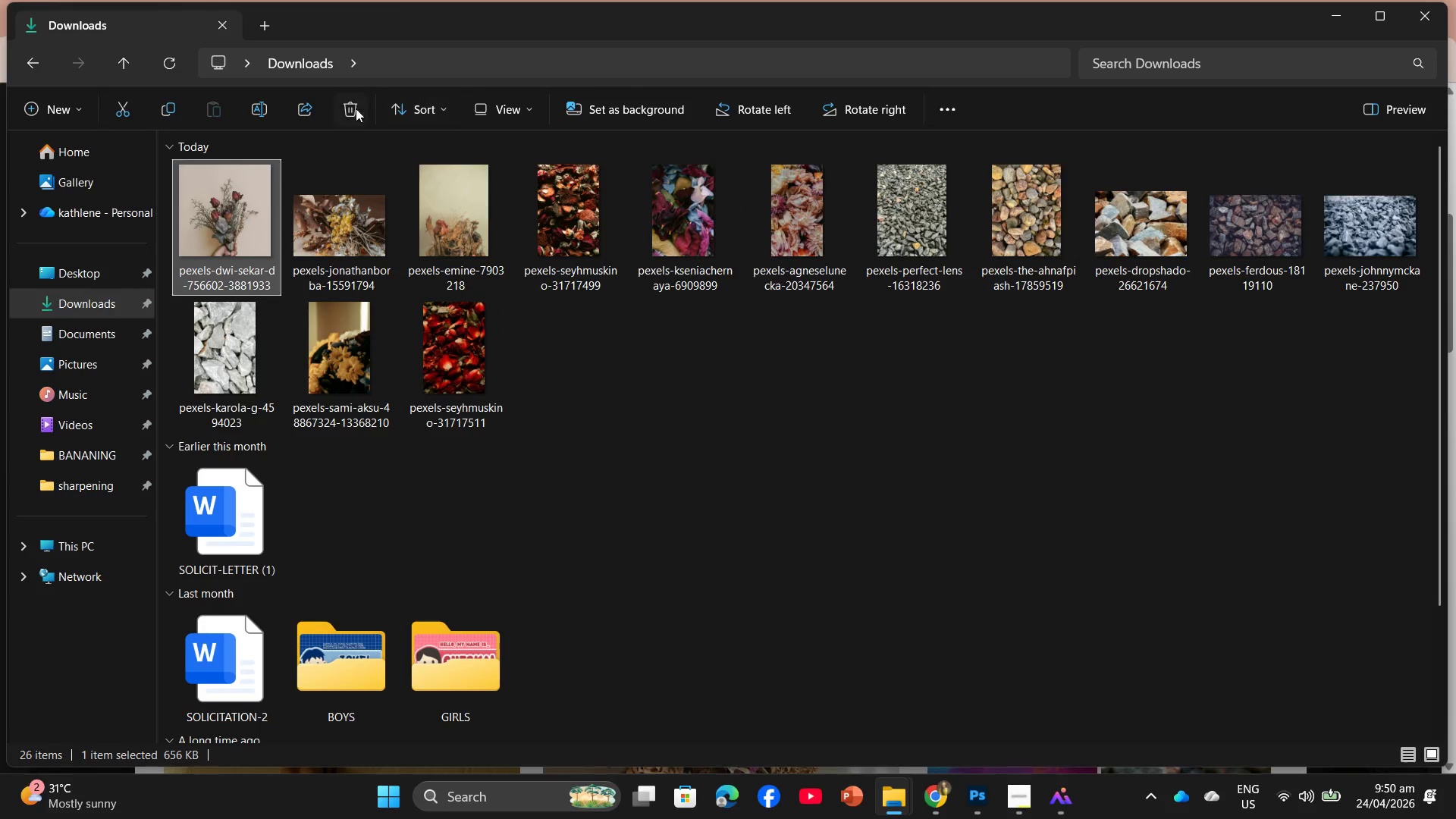 
left_click([353, 107])
 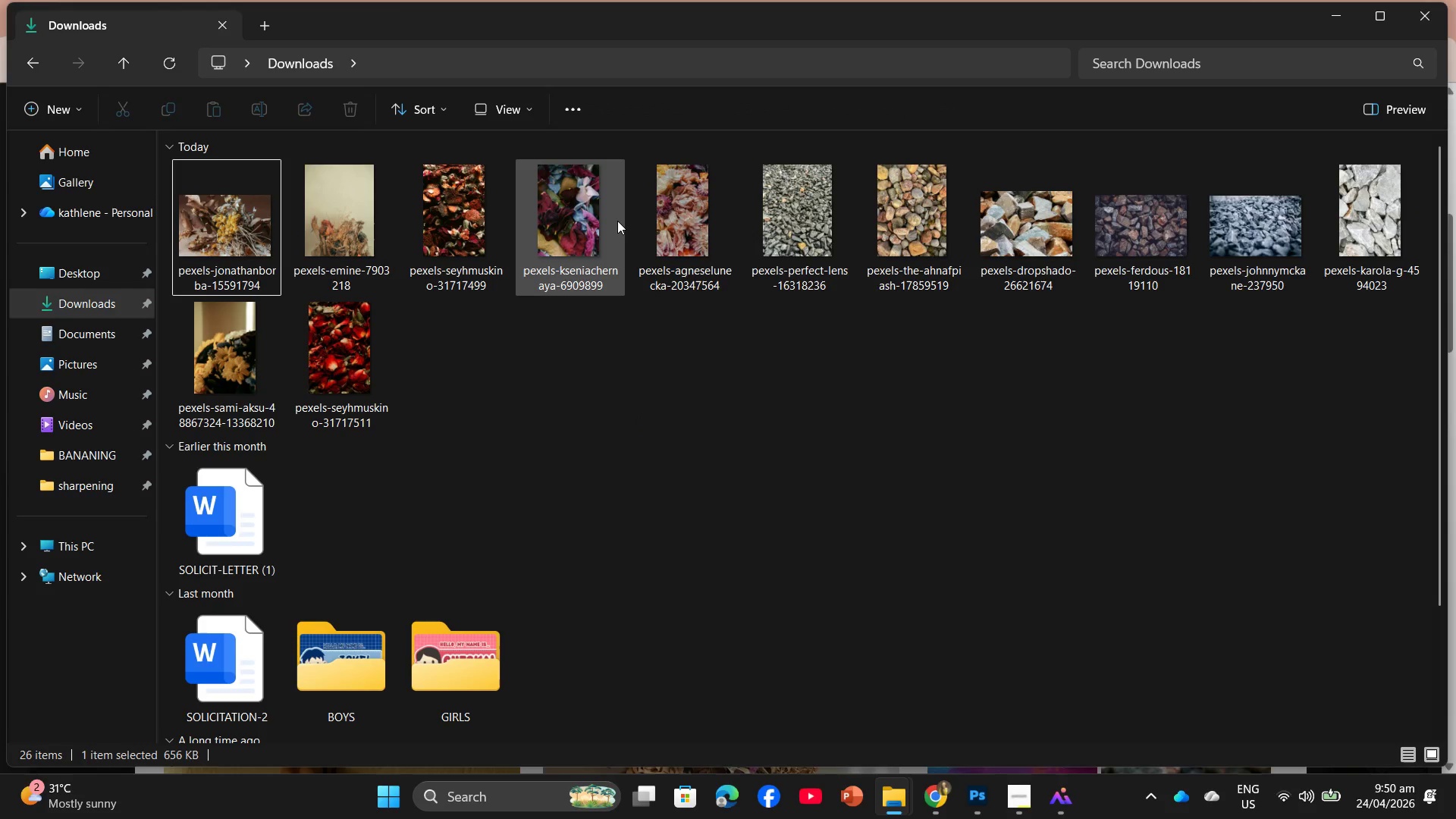 
wait(5.9)
 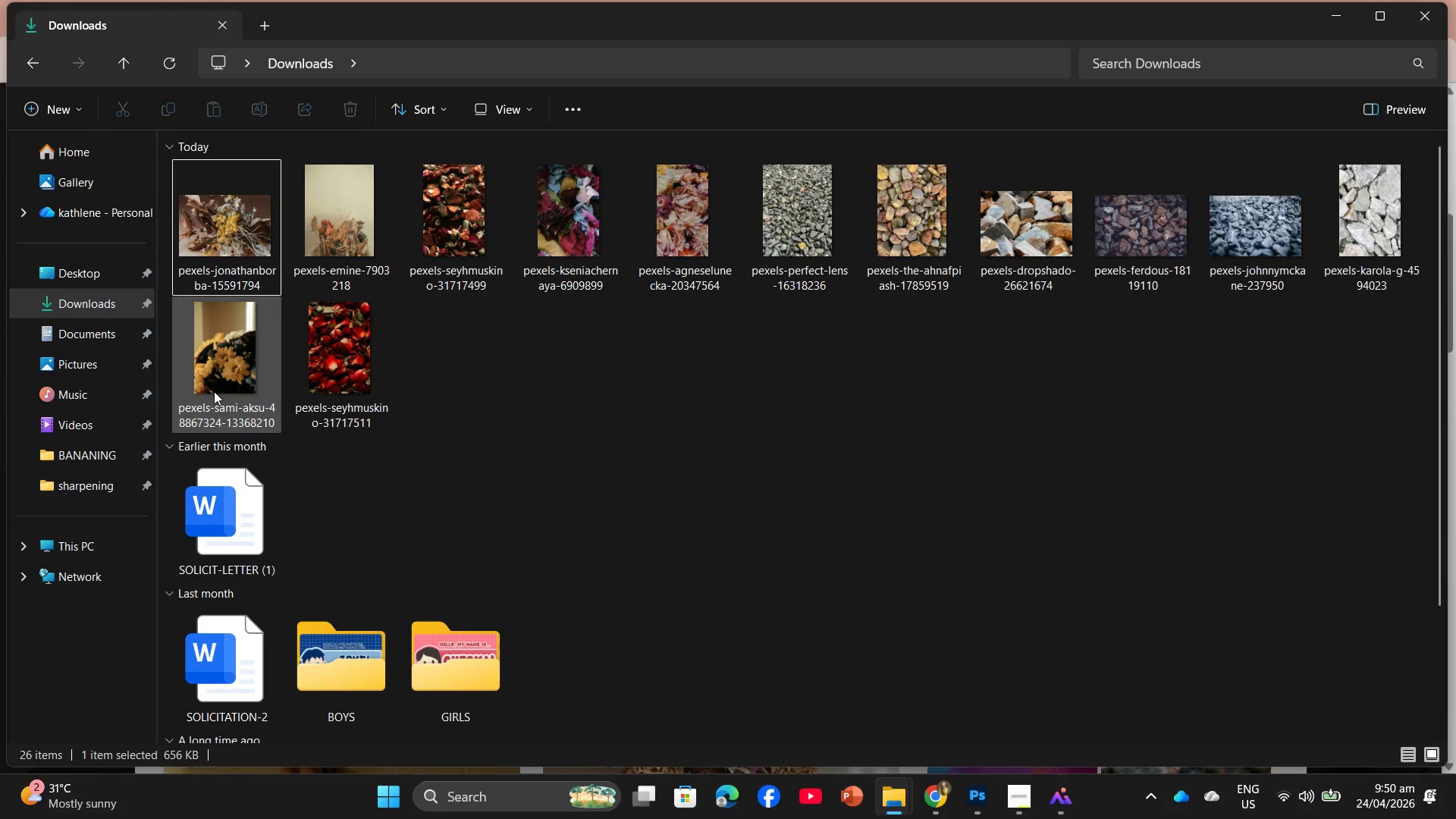 
mouse_move([384, 209])
 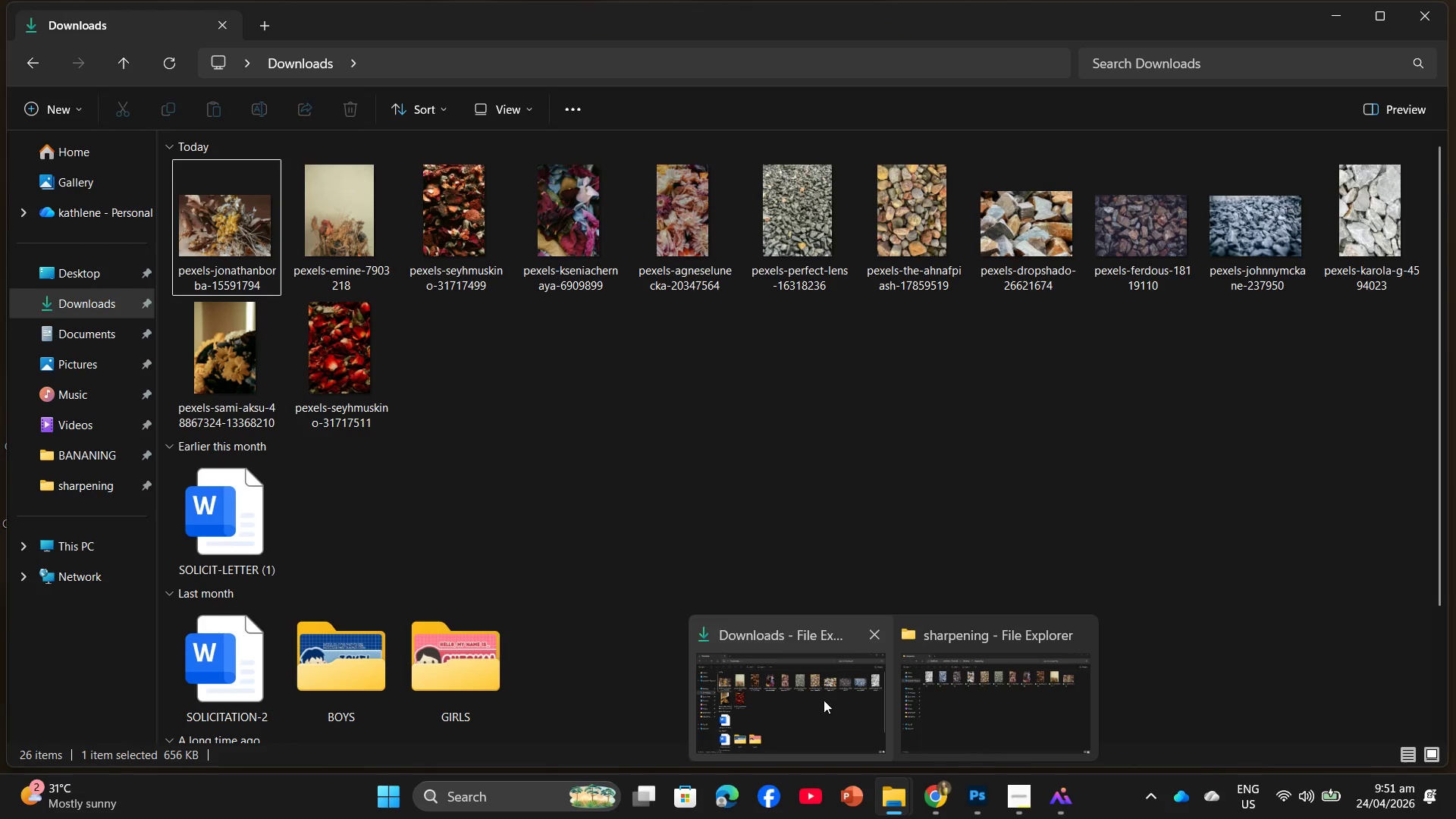 
wait(28.43)
 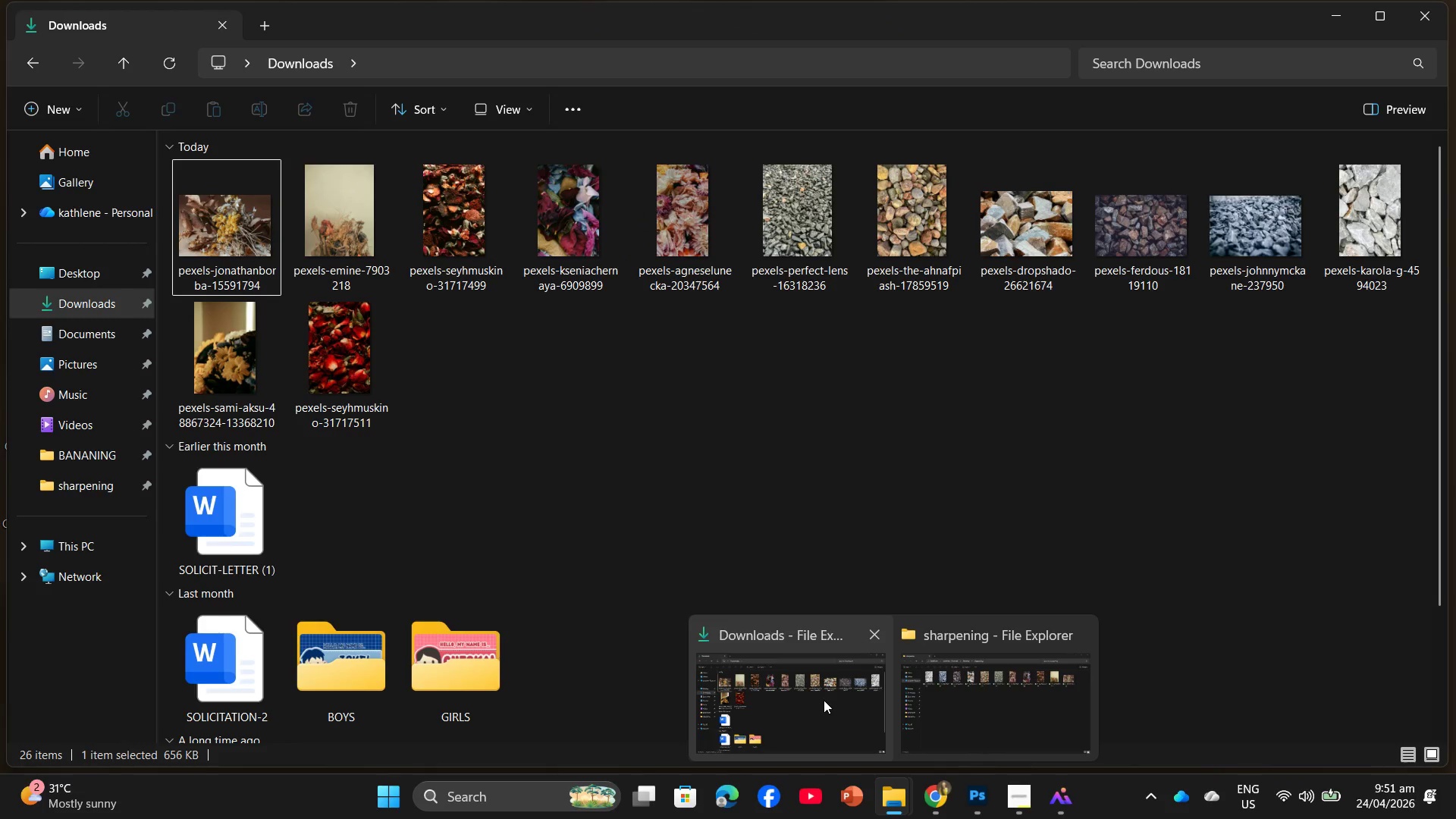 
left_click([352, 376])
 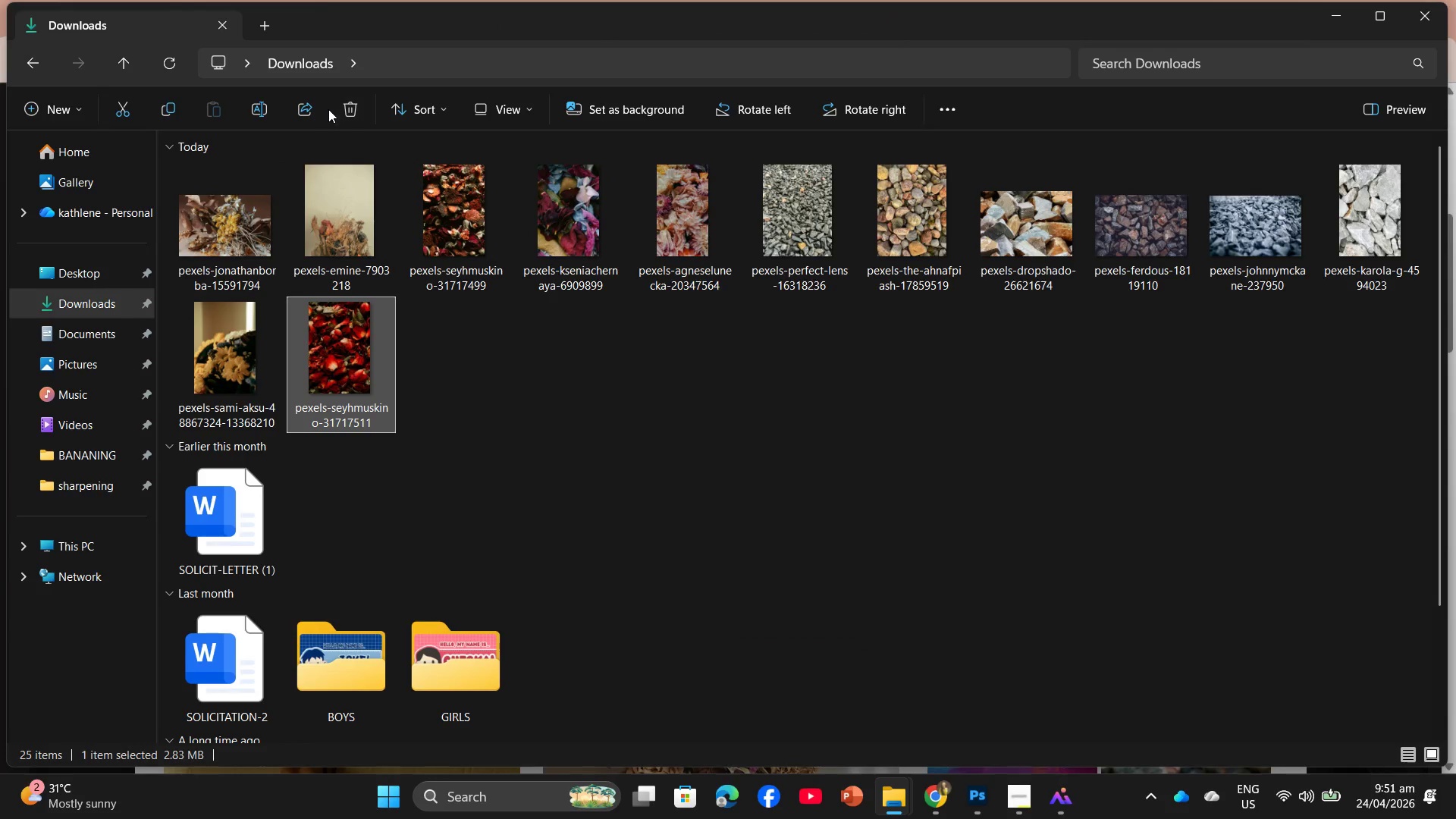 
left_click([340, 110])
 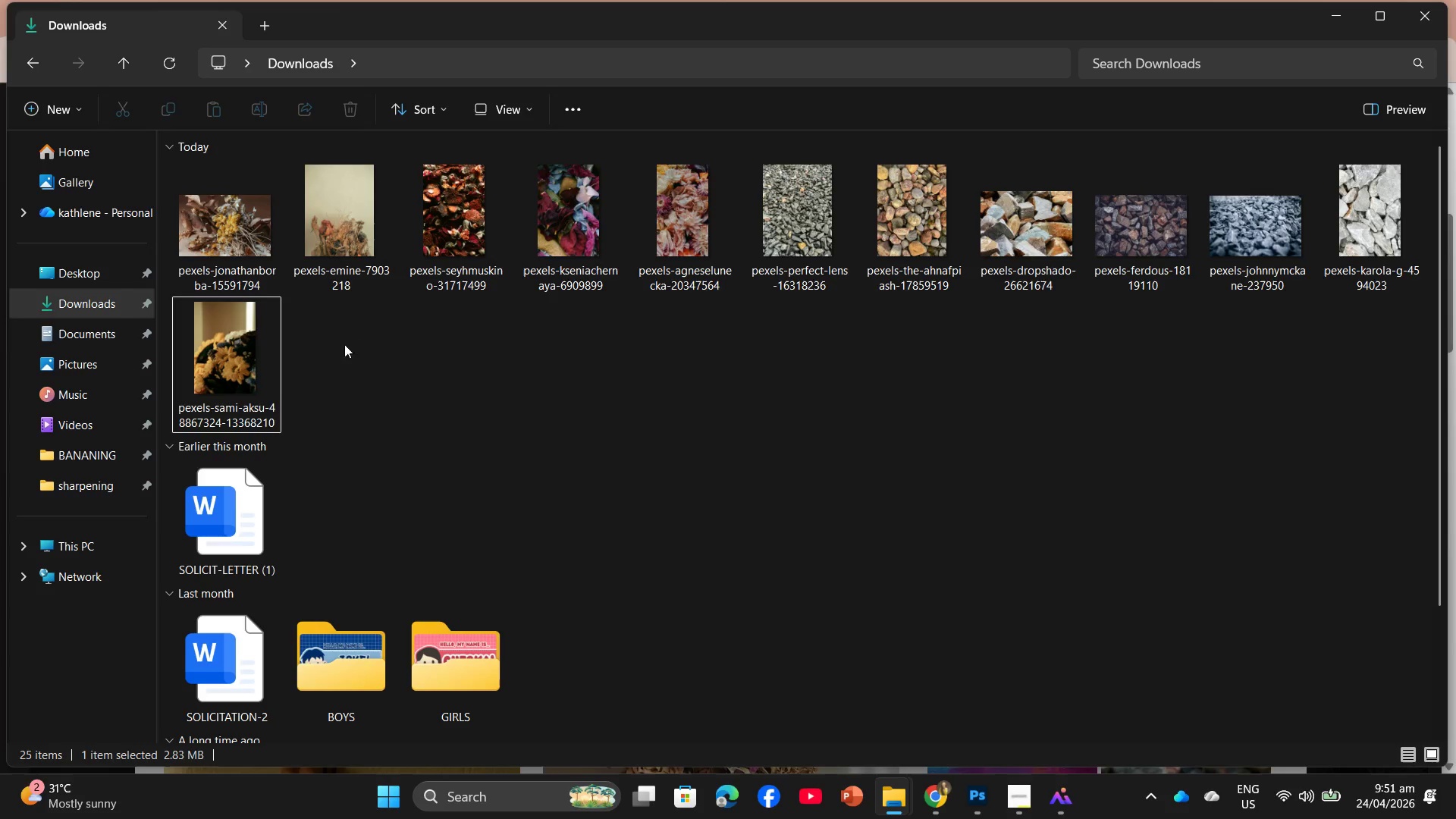 
wait(5.77)
 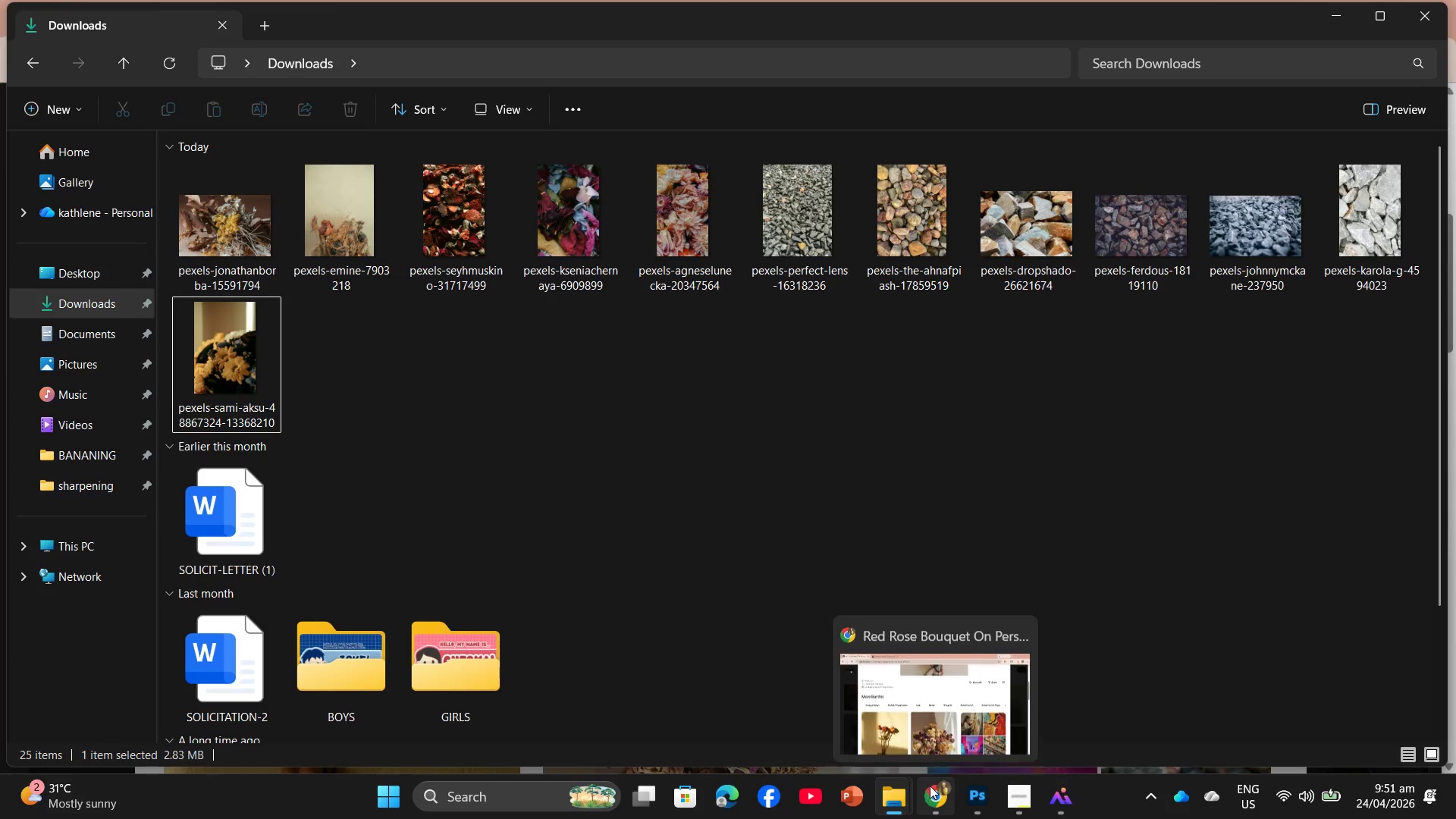 
left_click([347, 108])
 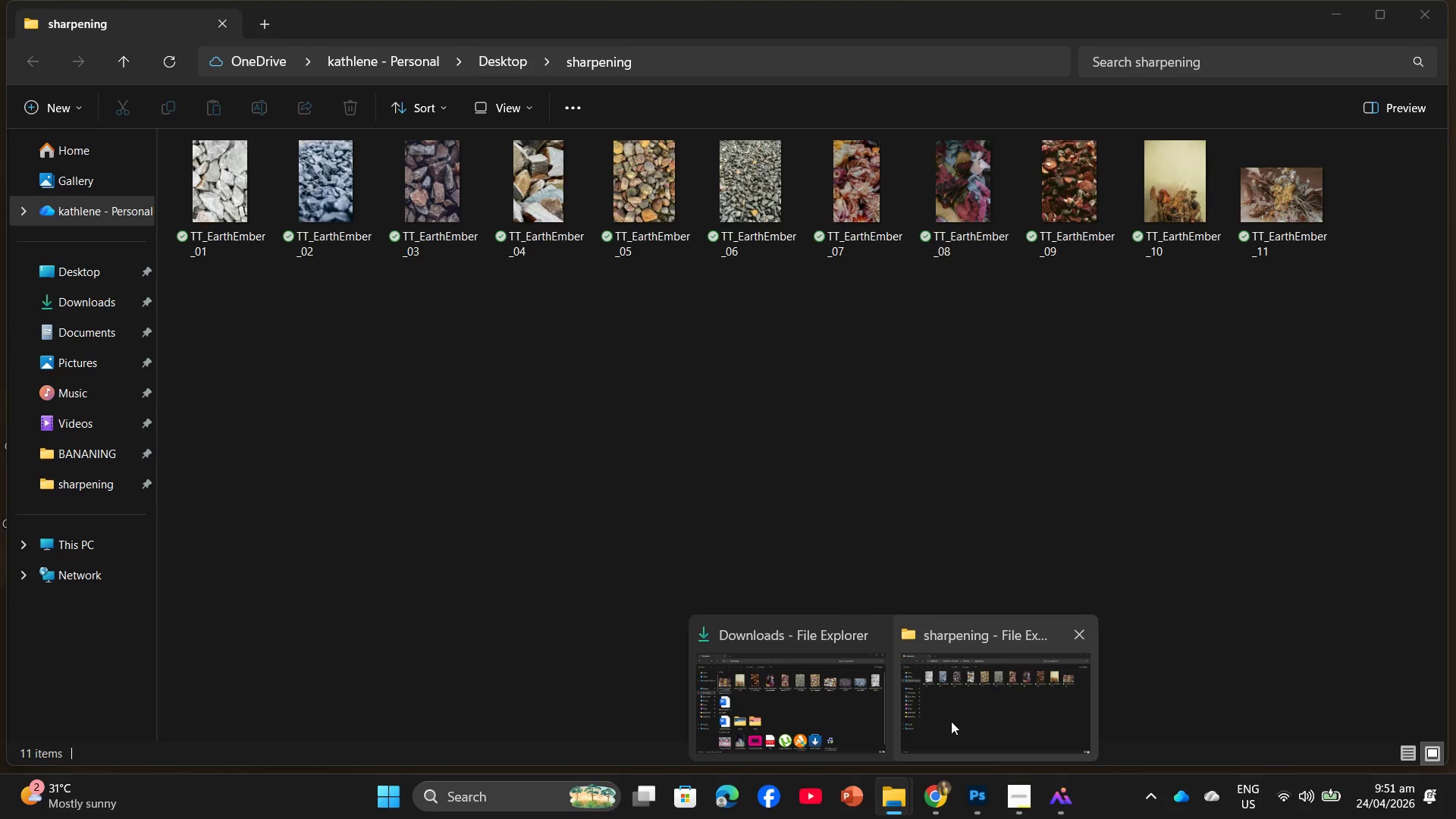 
wait(5.91)
 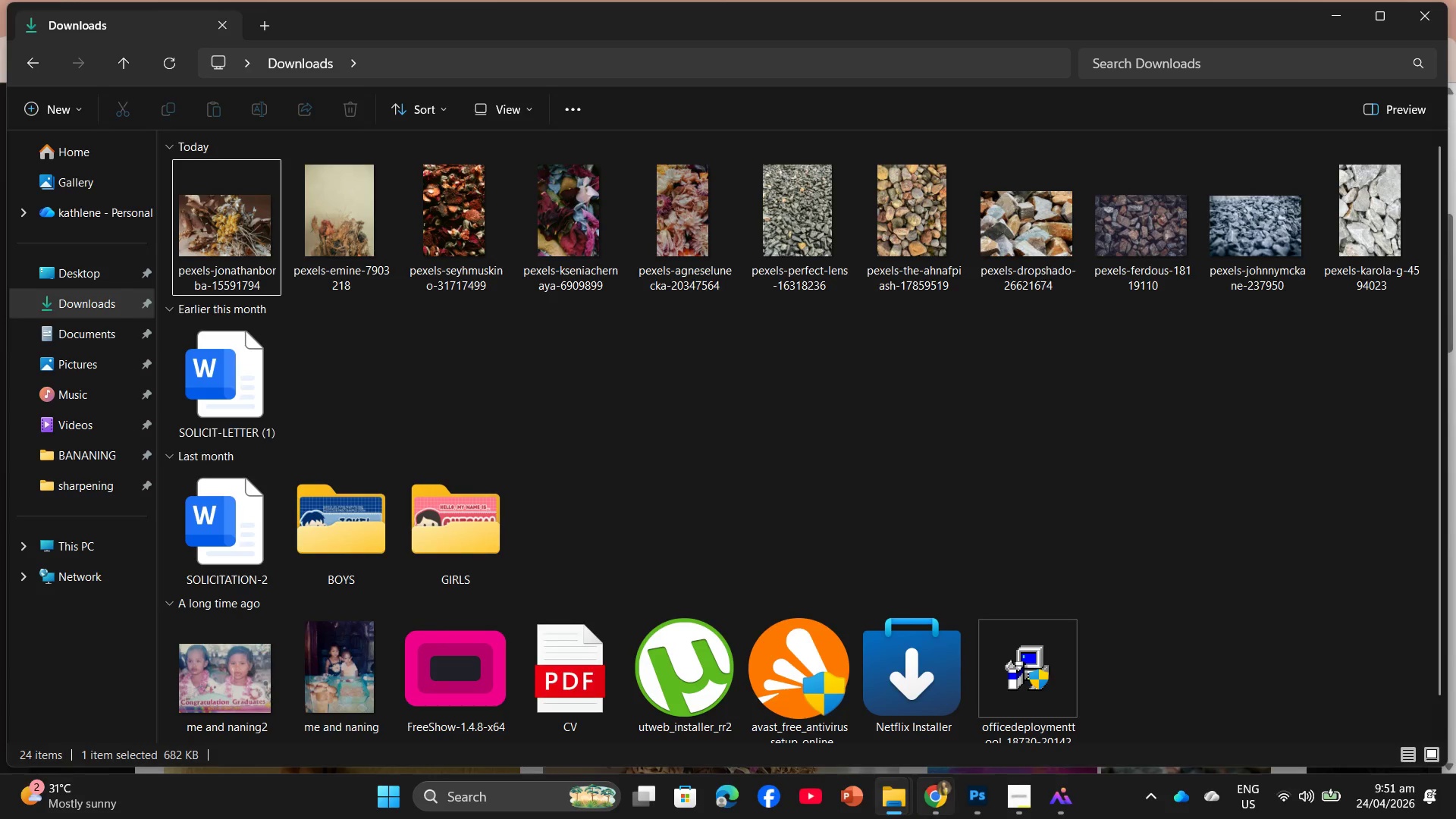 
left_click([949, 802])
 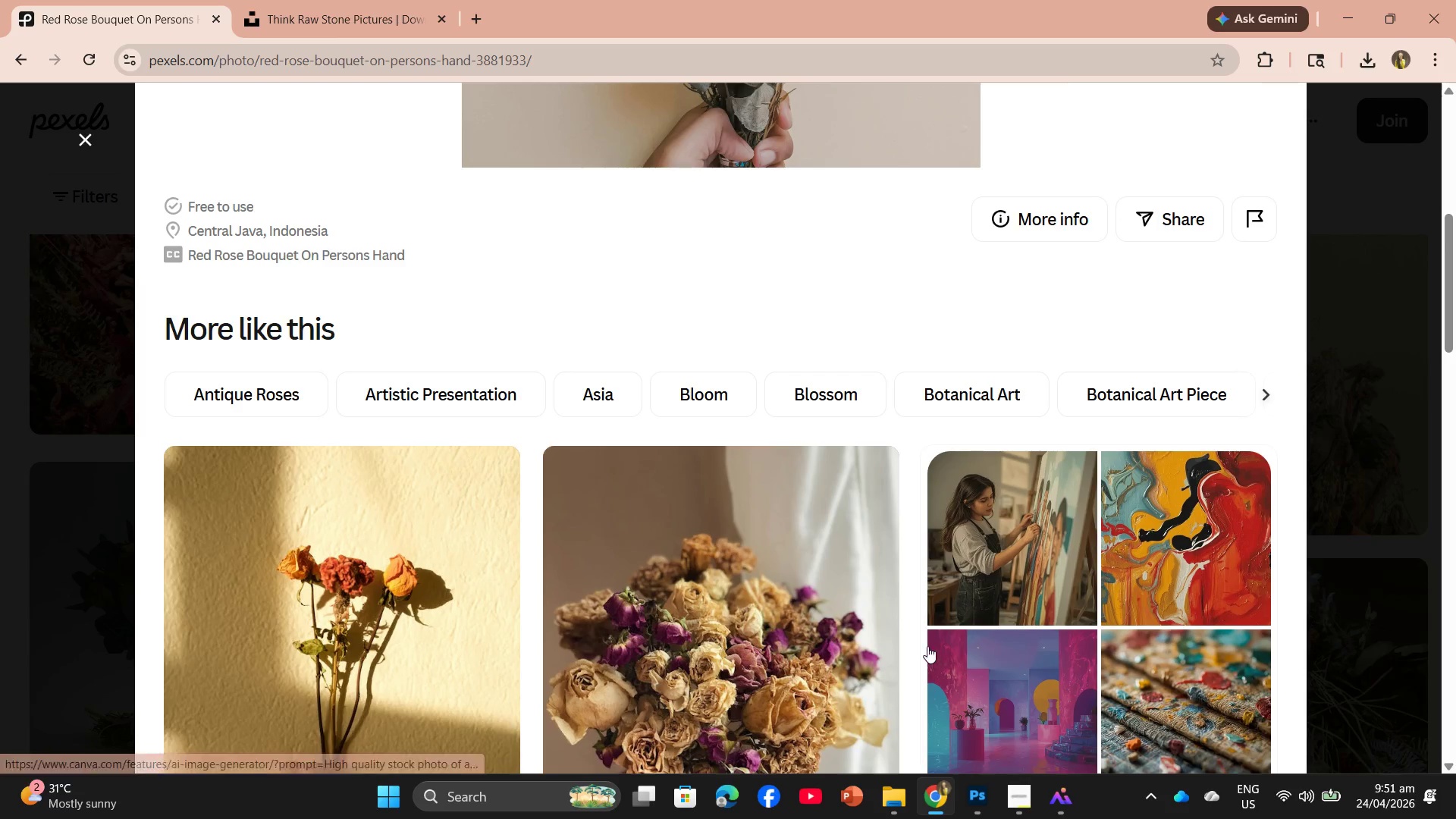 
scroll: coordinate [922, 638], scroll_direction: down, amount: 3.0
 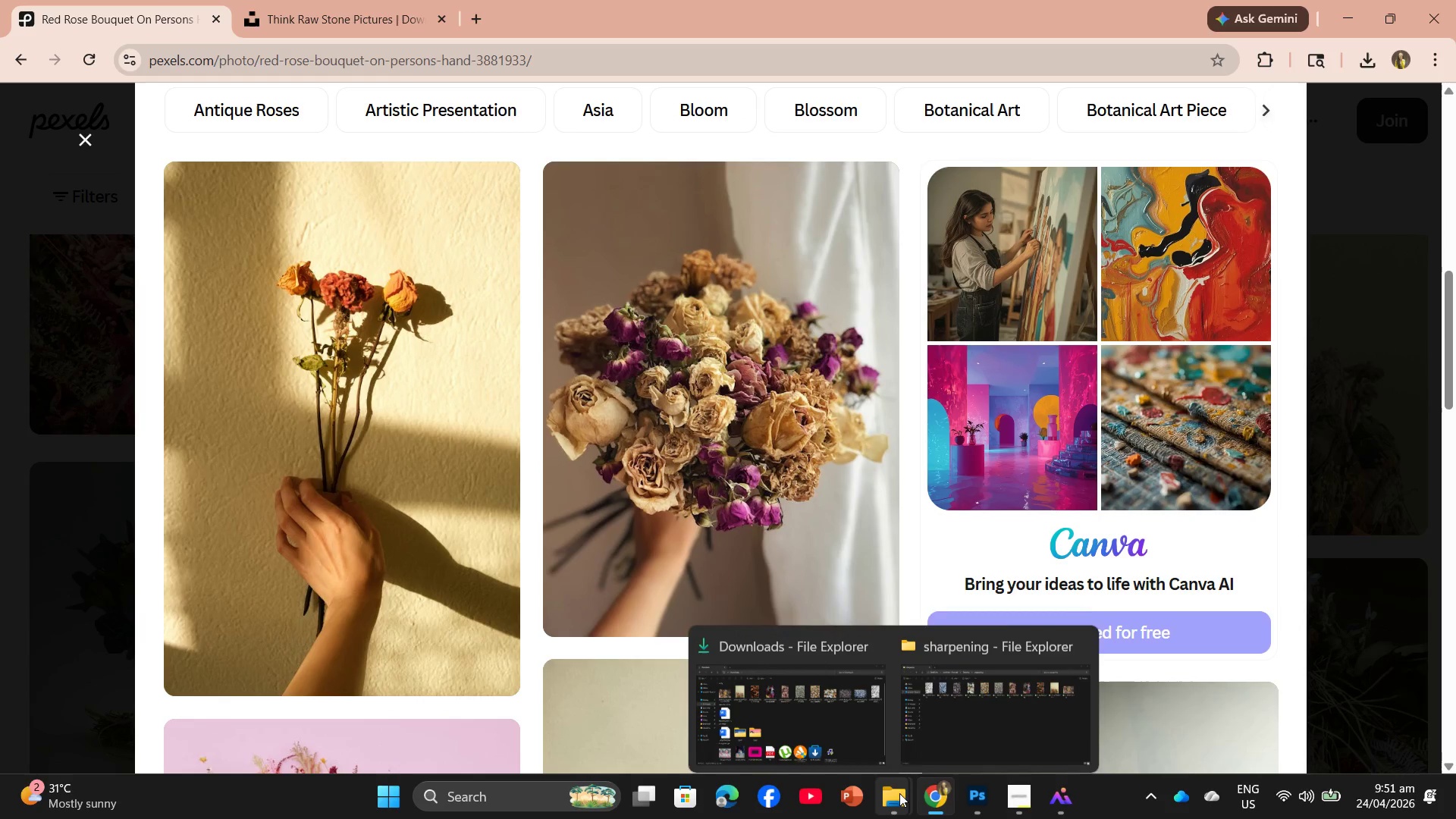 
wait(9.58)
 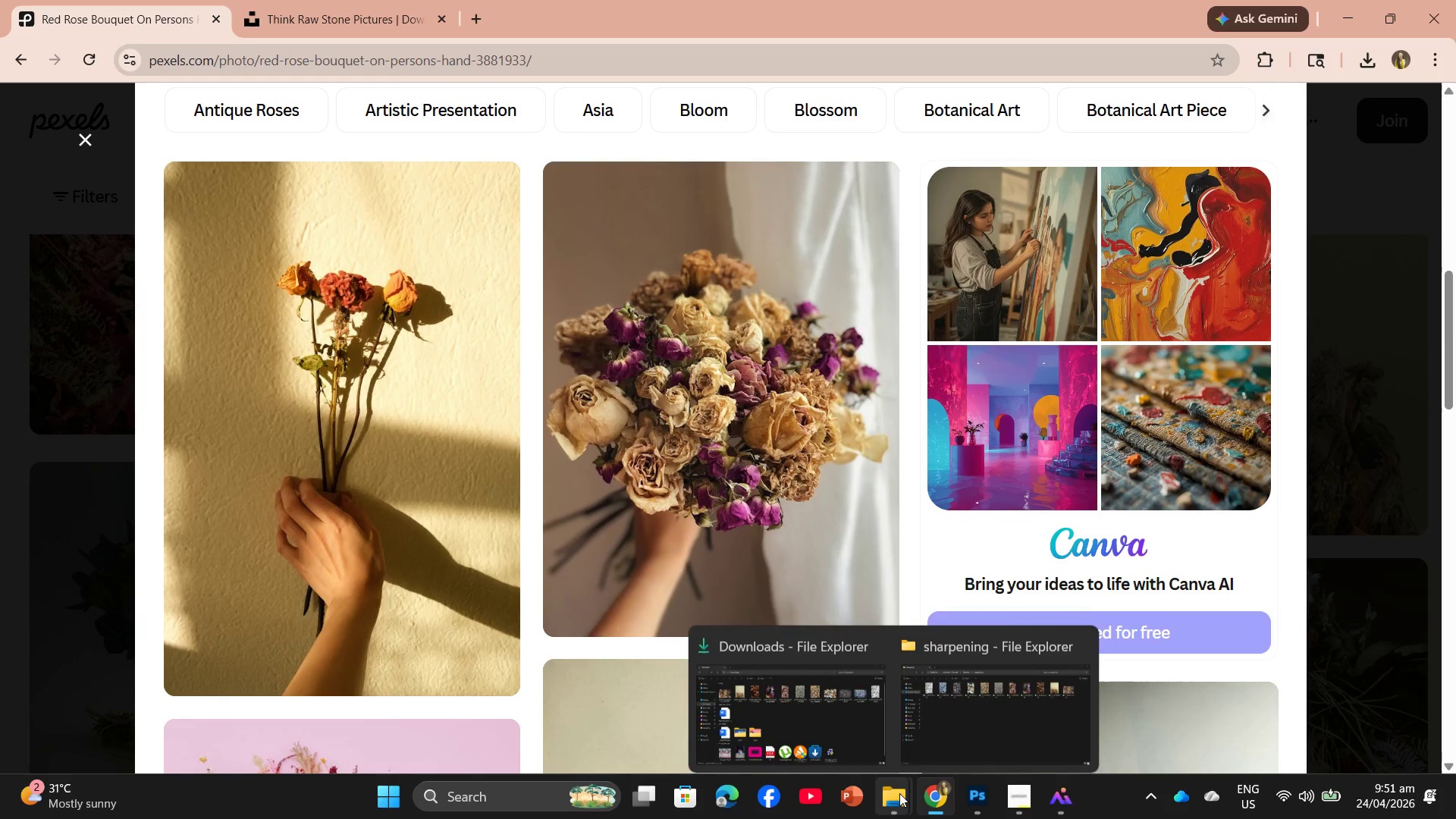 
left_click([771, 555])
 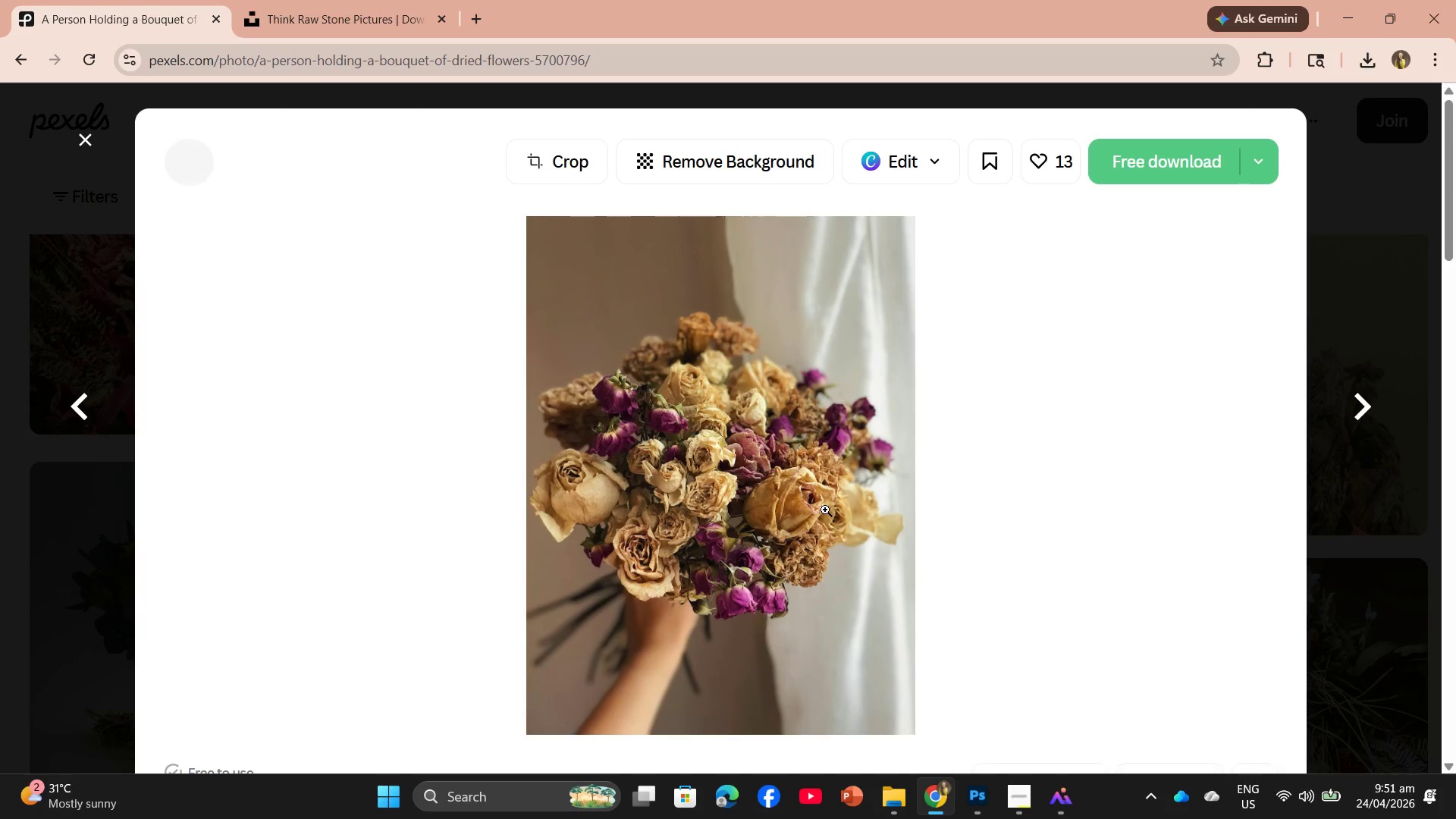 
scroll: coordinate [844, 505], scroll_direction: down, amount: 2.0
 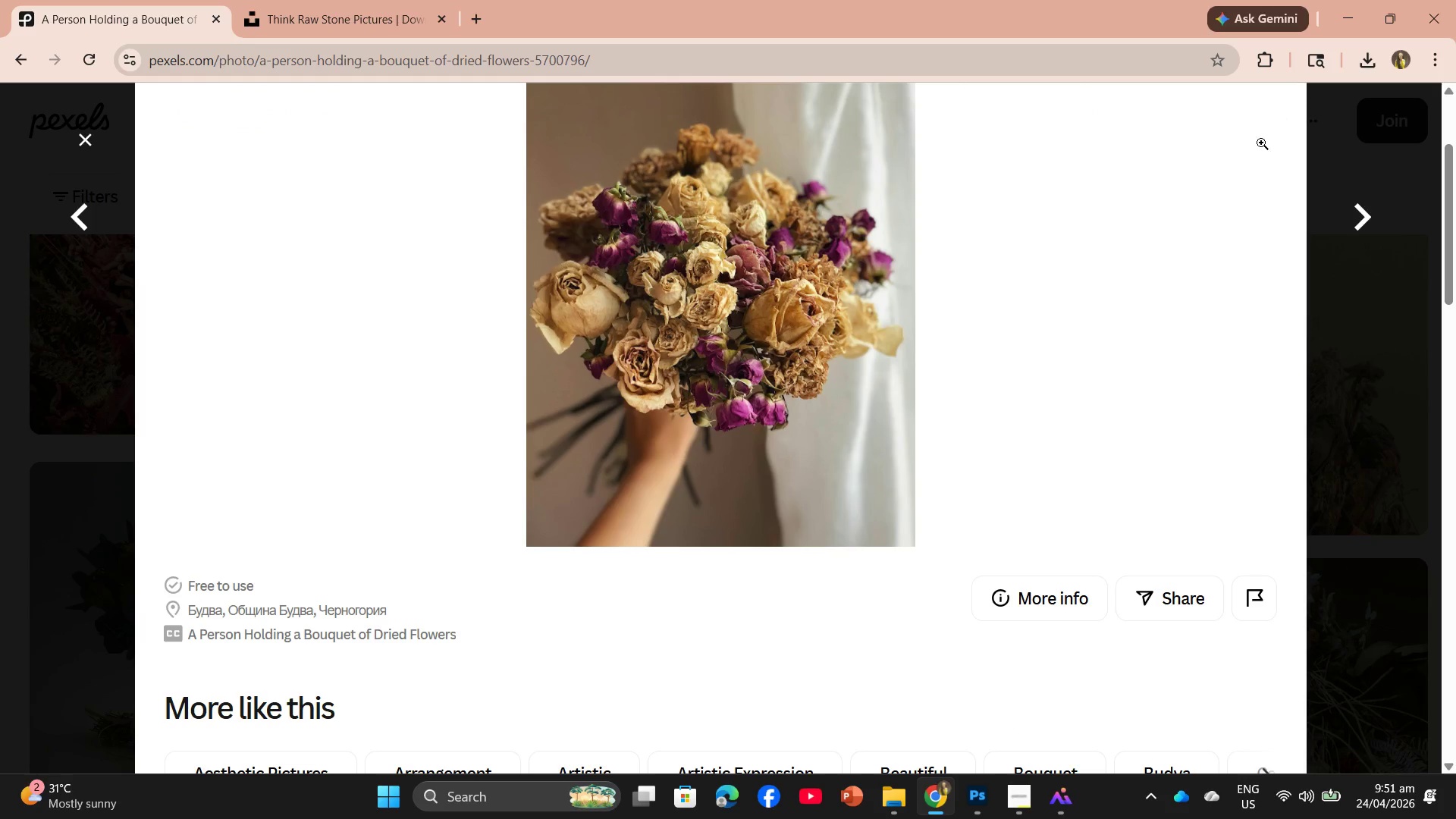 
scroll: coordinate [1175, 253], scroll_direction: up, amount: 2.0
 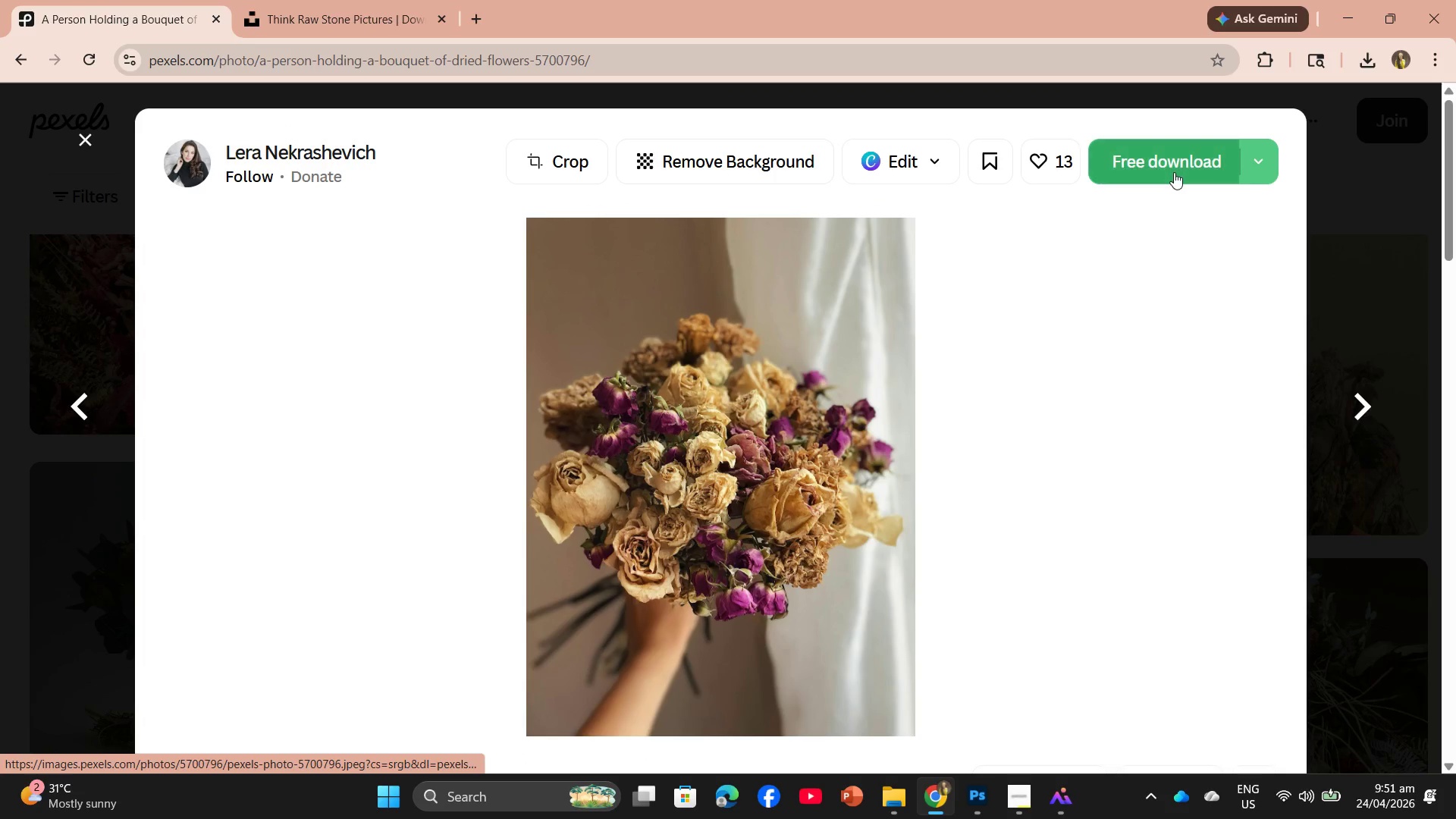 
left_click([1174, 172])
 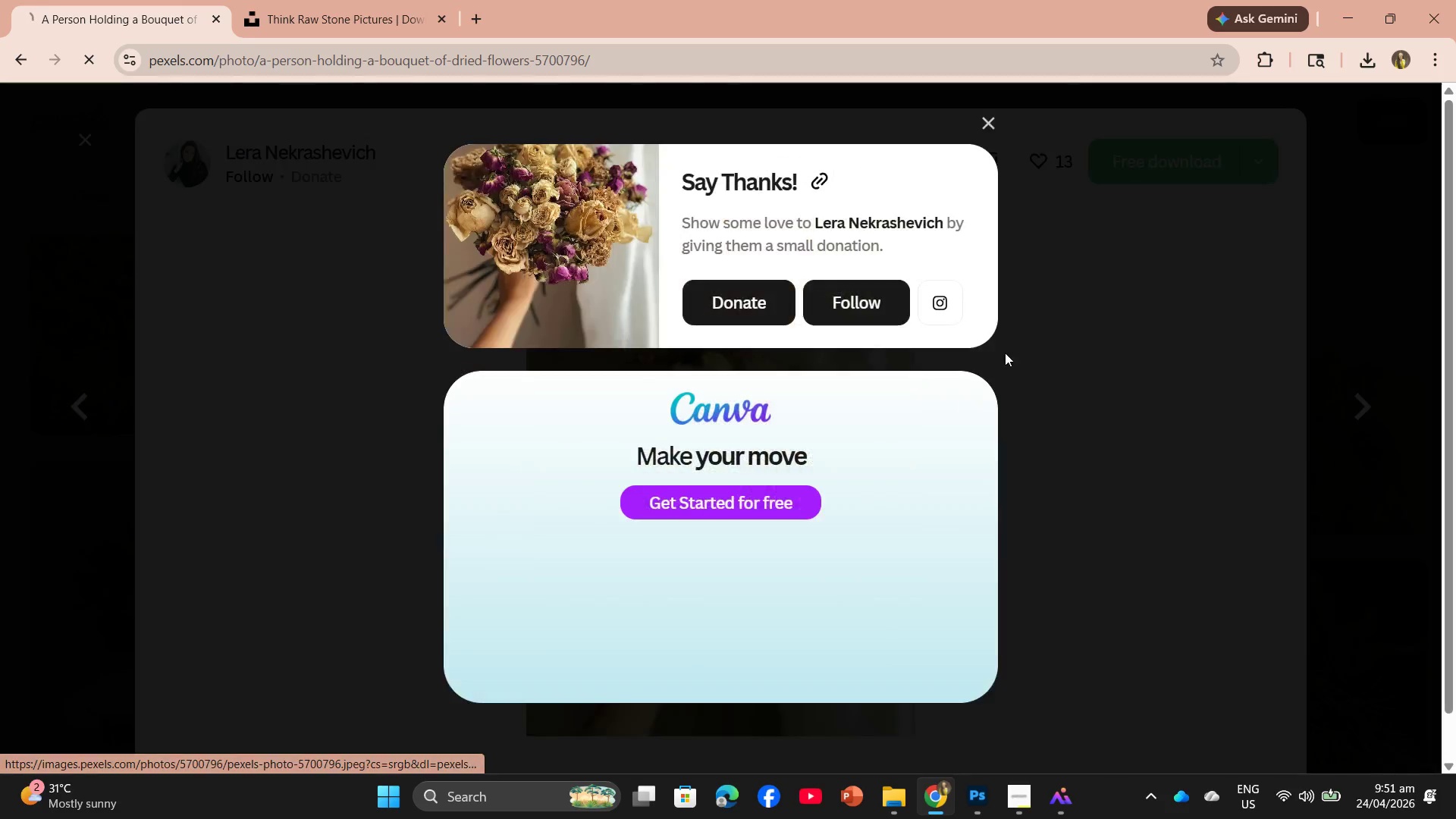 
mouse_move([1012, 340])
 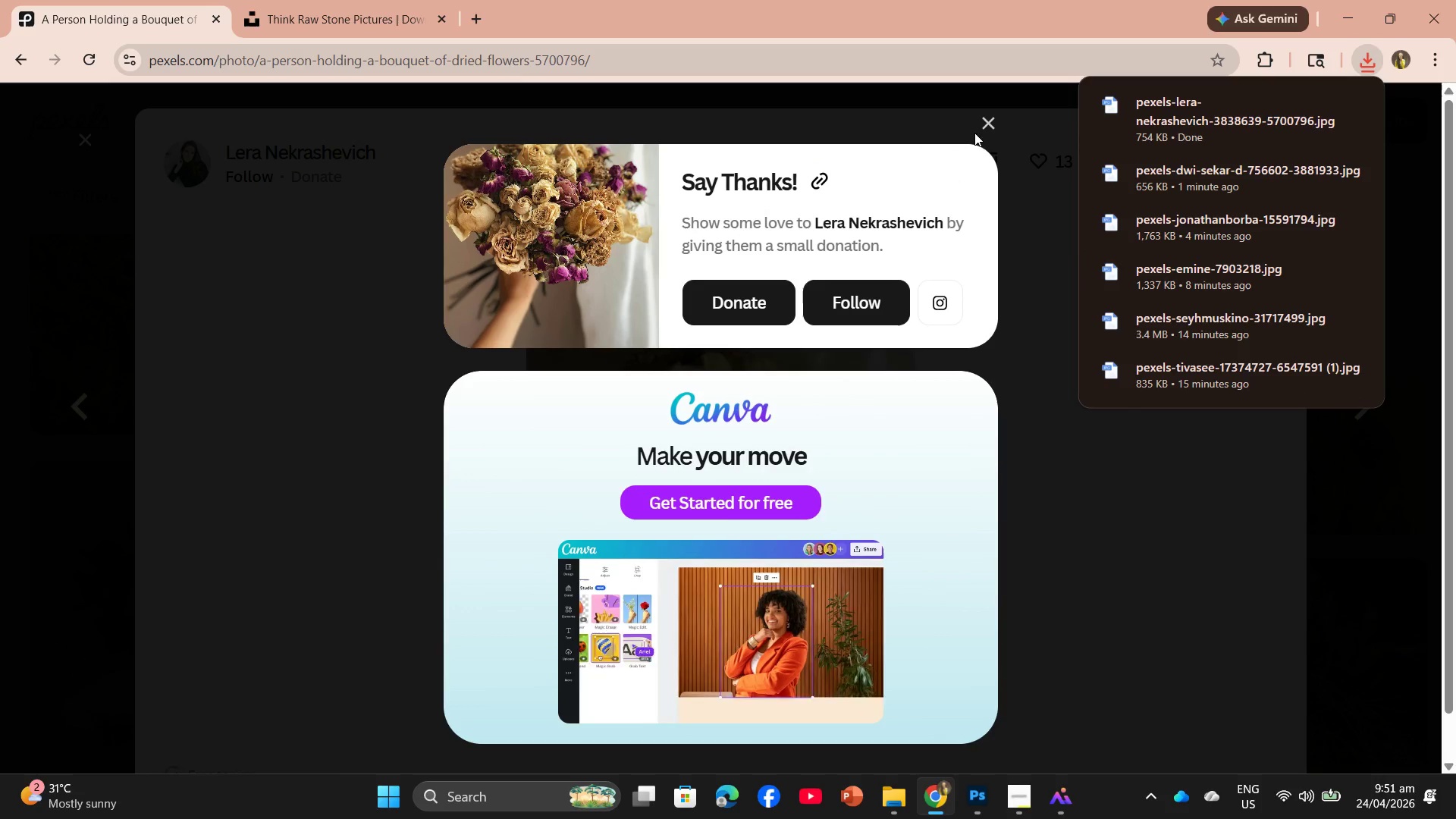 
left_click([987, 124])